 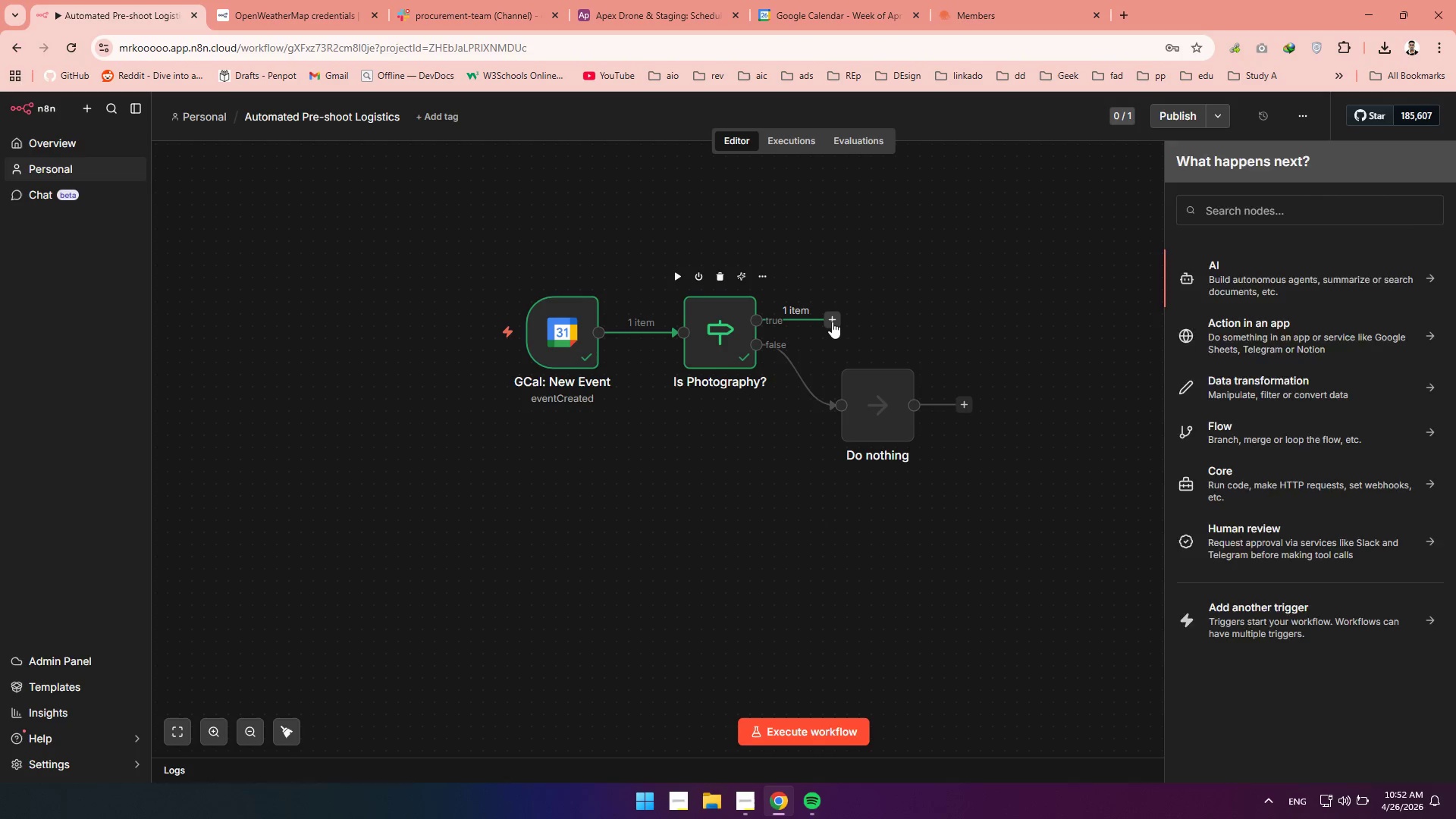 
double_click([832, 322])
 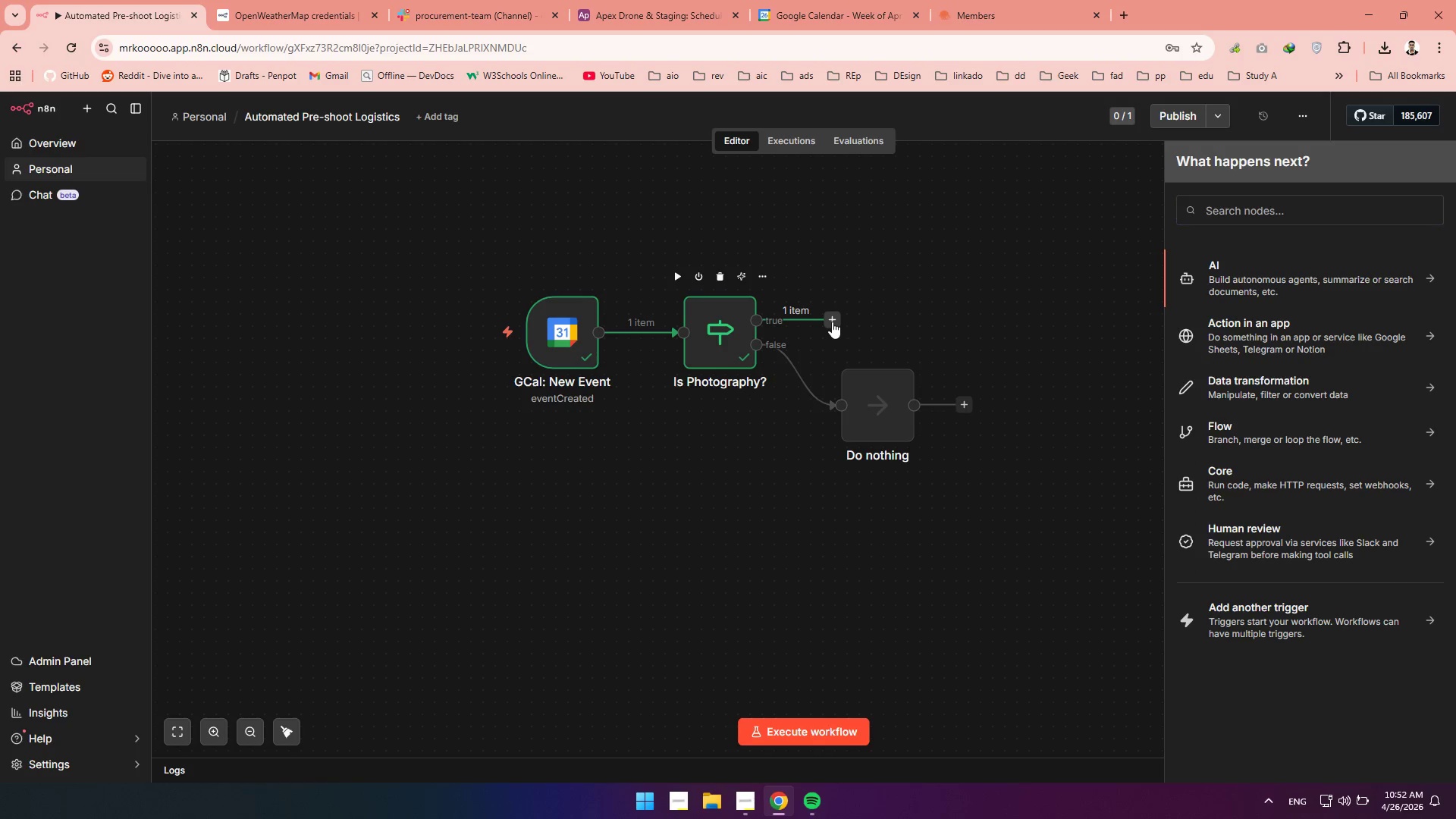 
left_click([832, 322])
 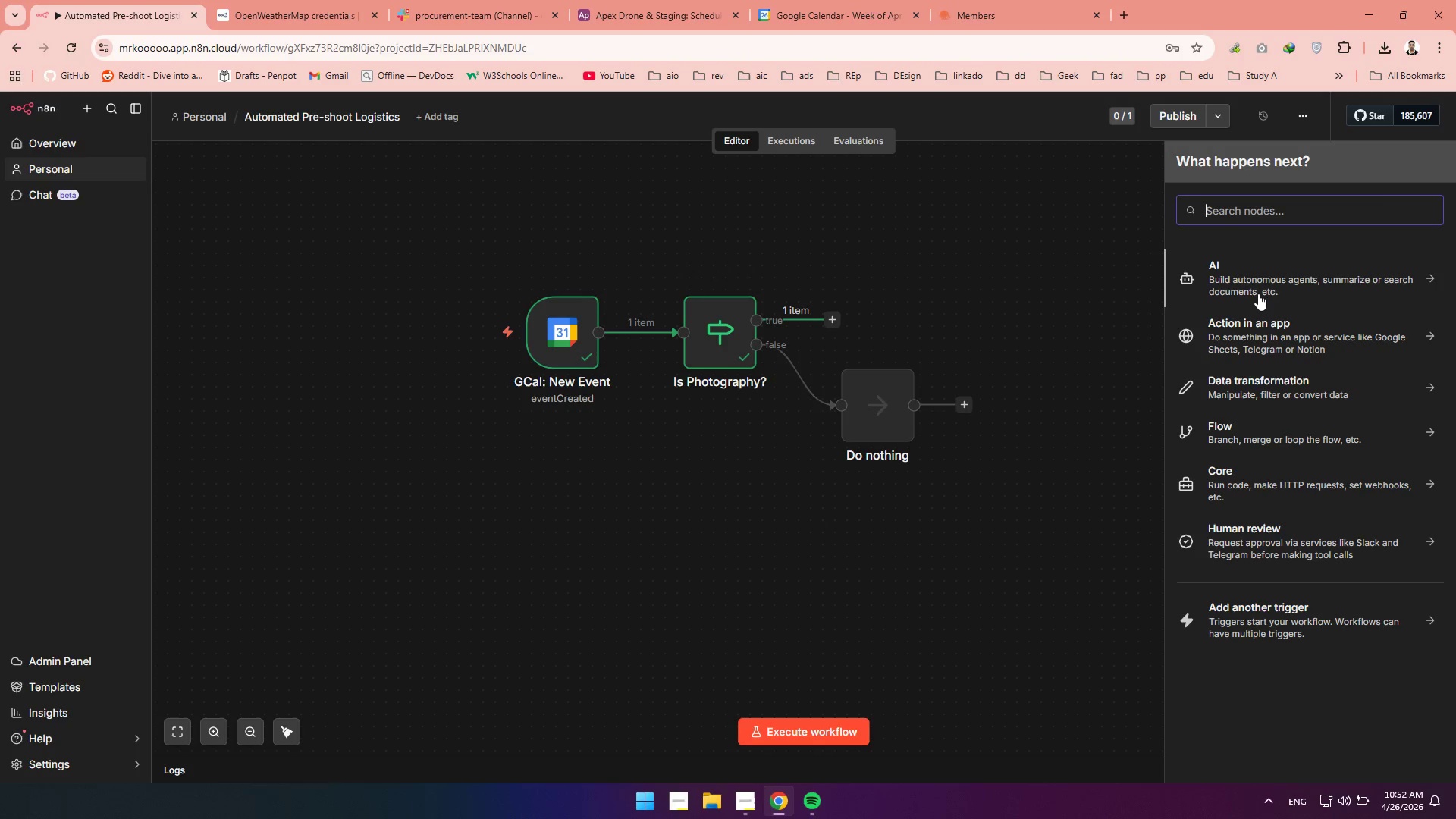 
type(if)
 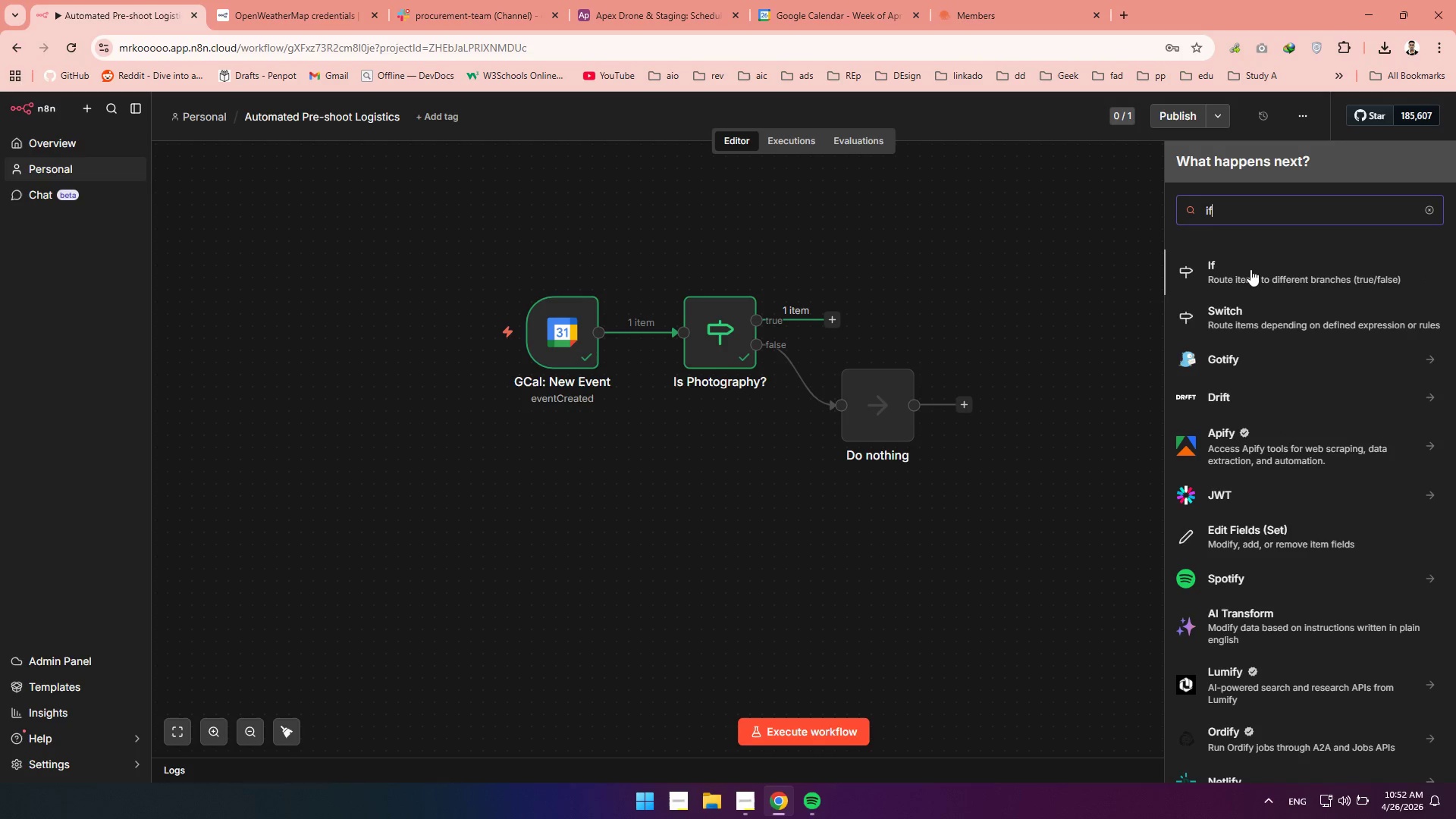 
left_click([1246, 268])
 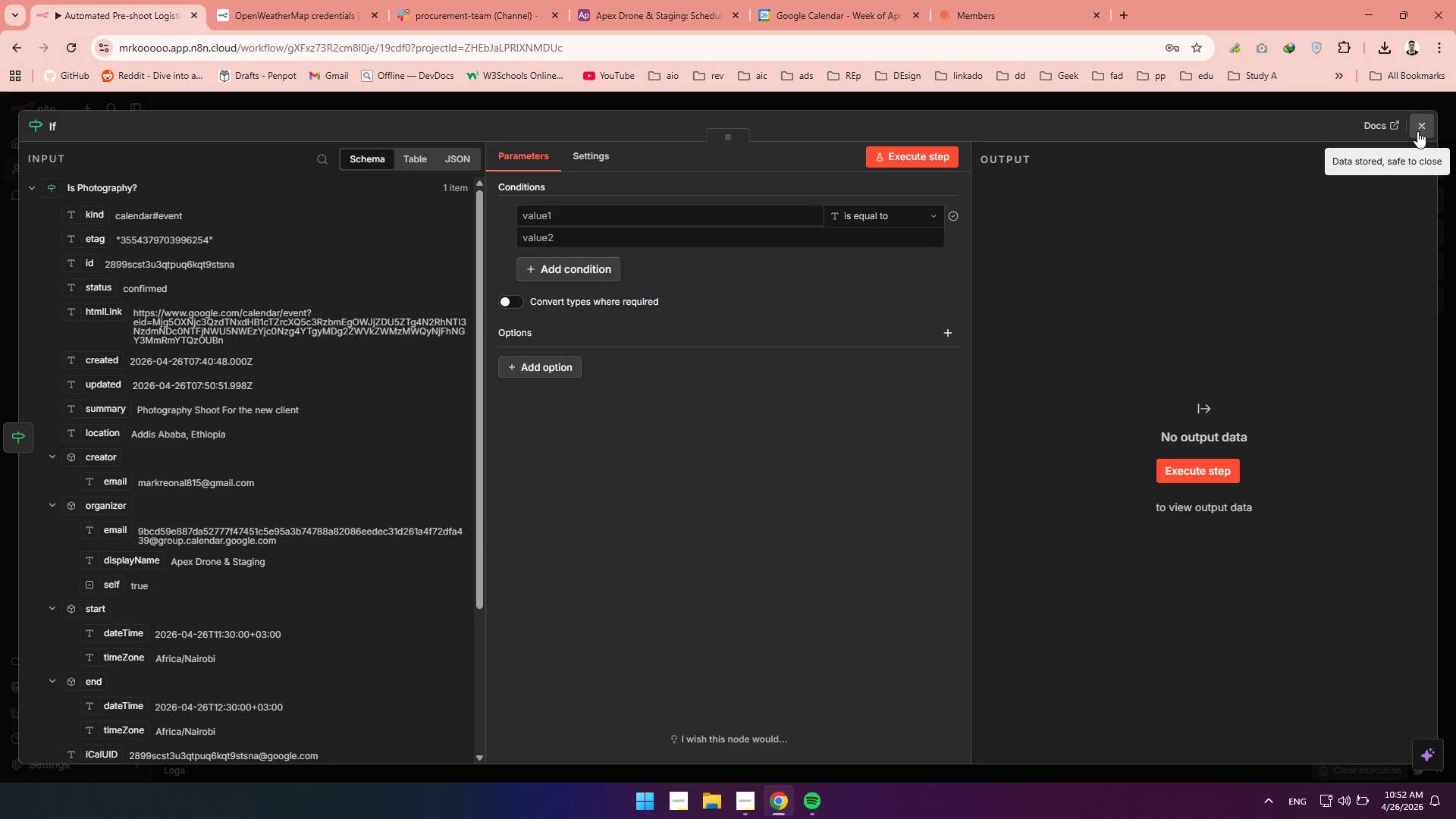 
wait(9.48)
 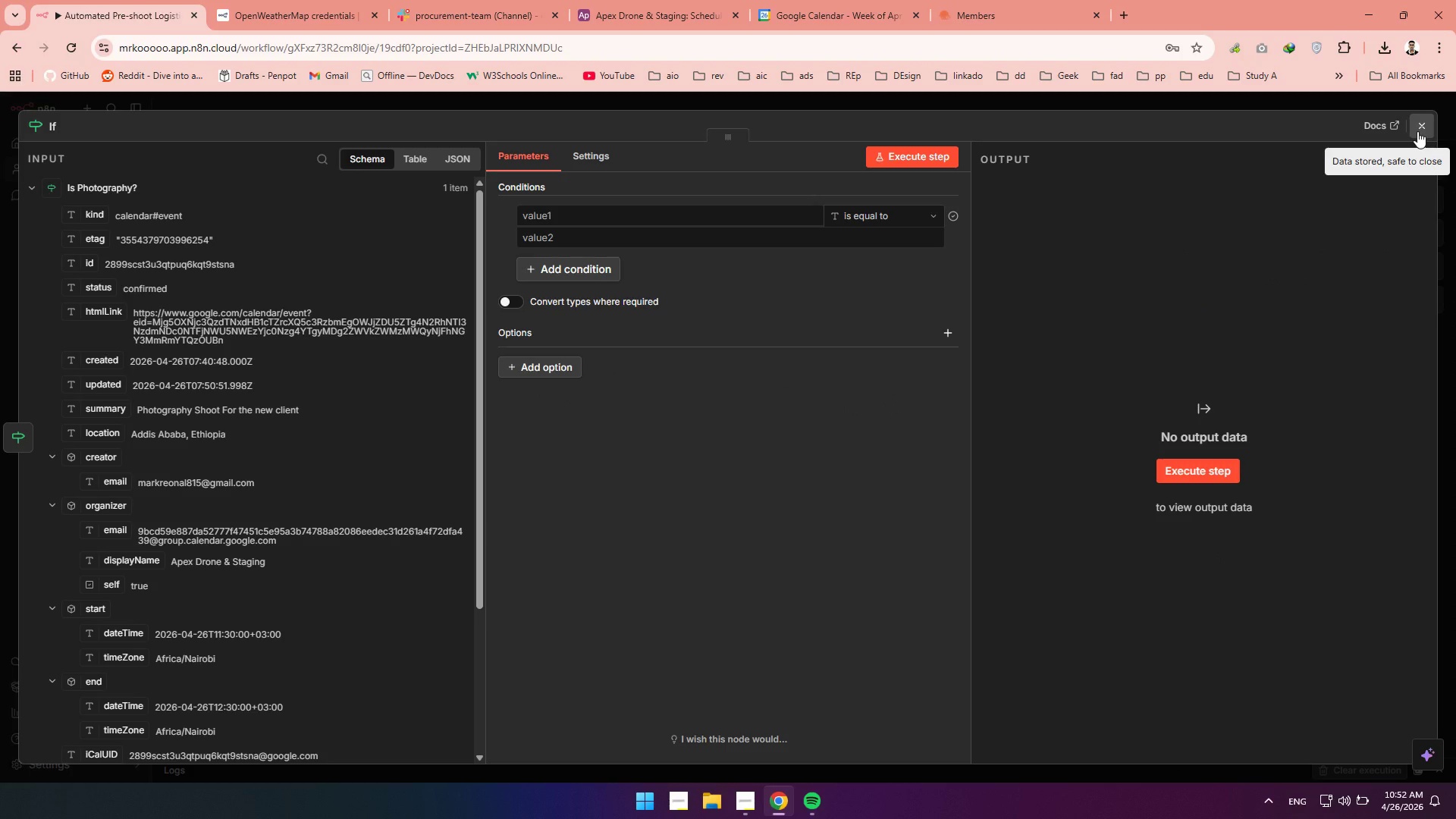 
double_click([46, 127])
 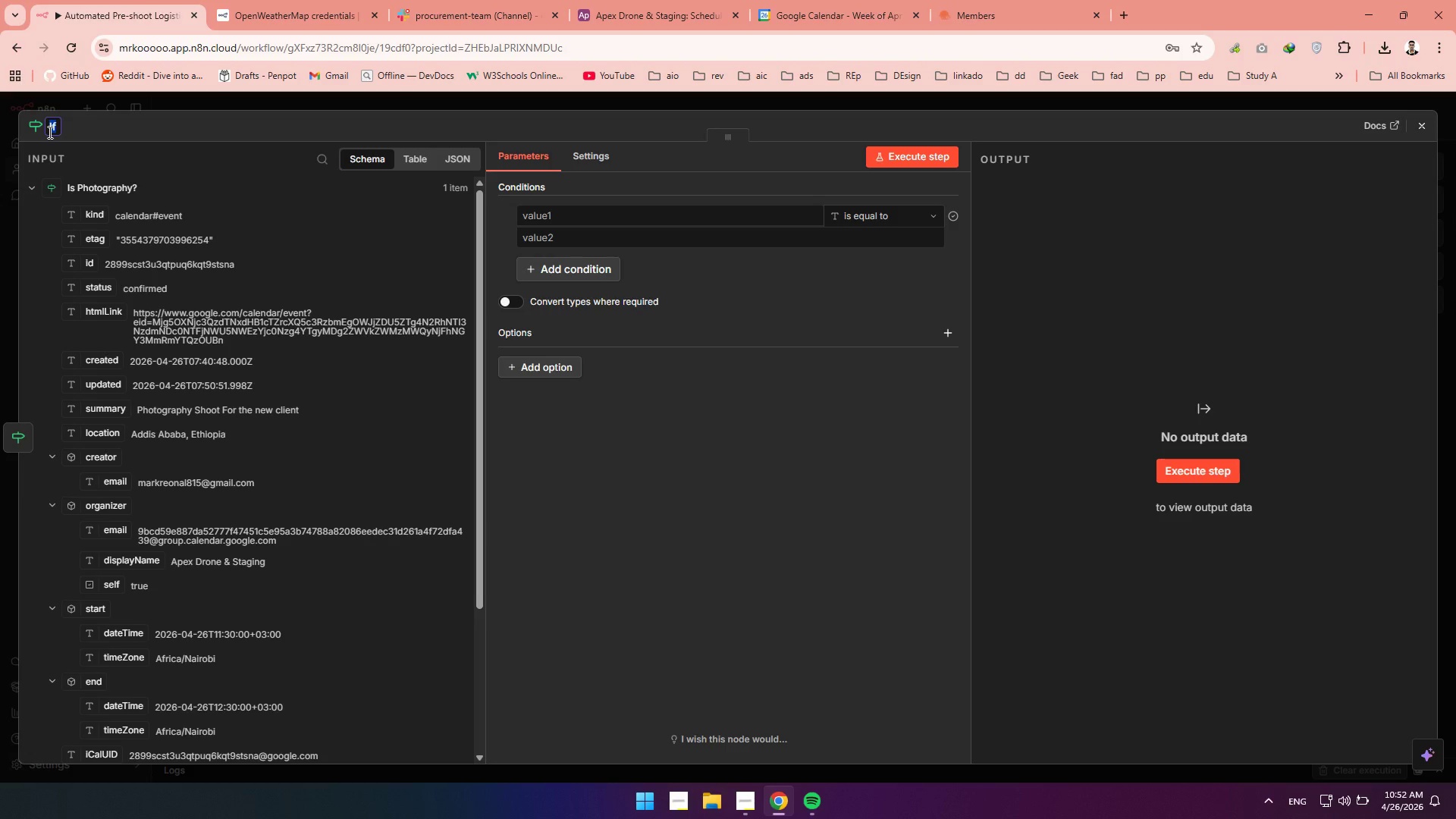 
wait(7.0)
 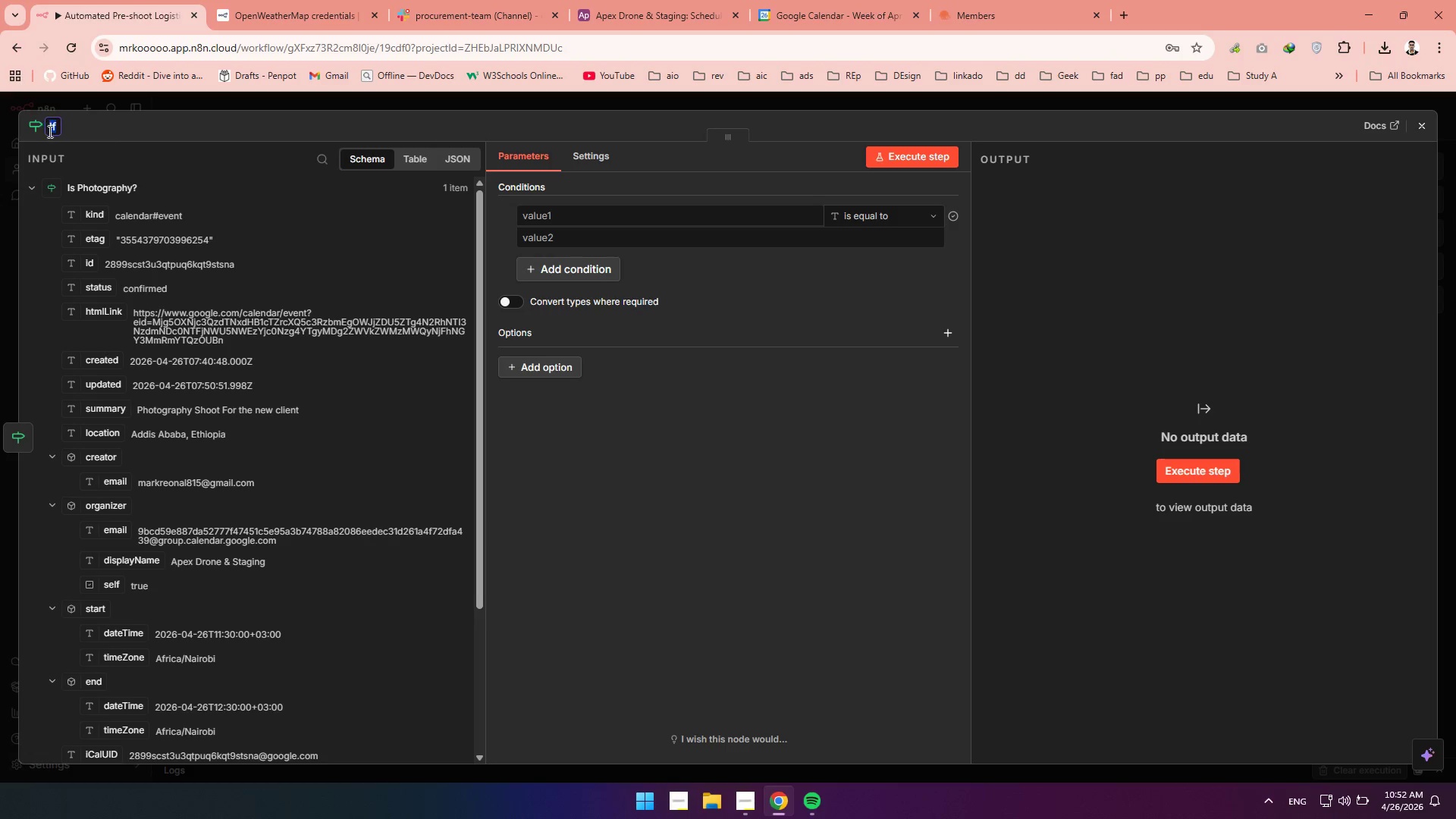 
type(Has )
 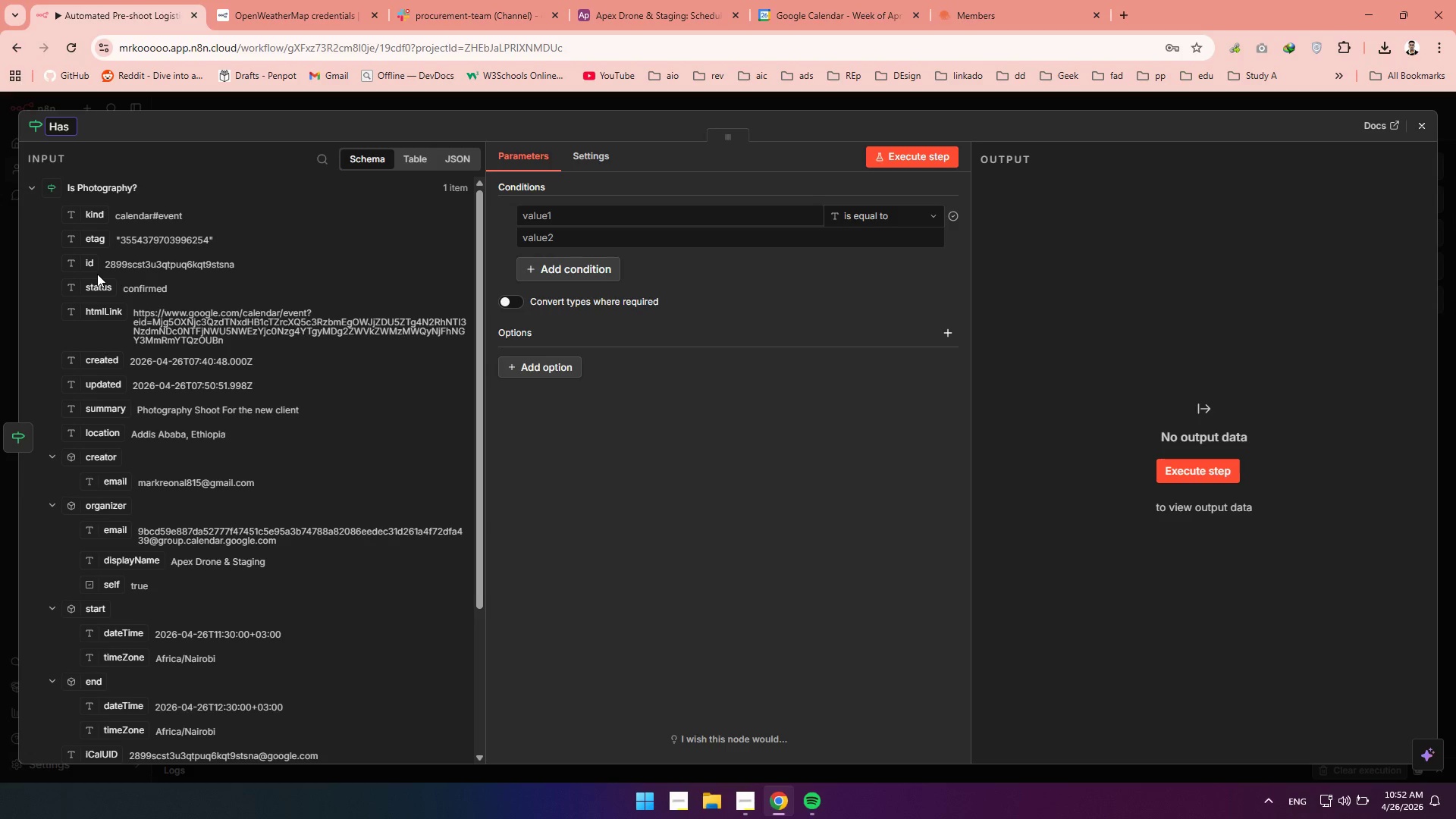 
type(Location)
 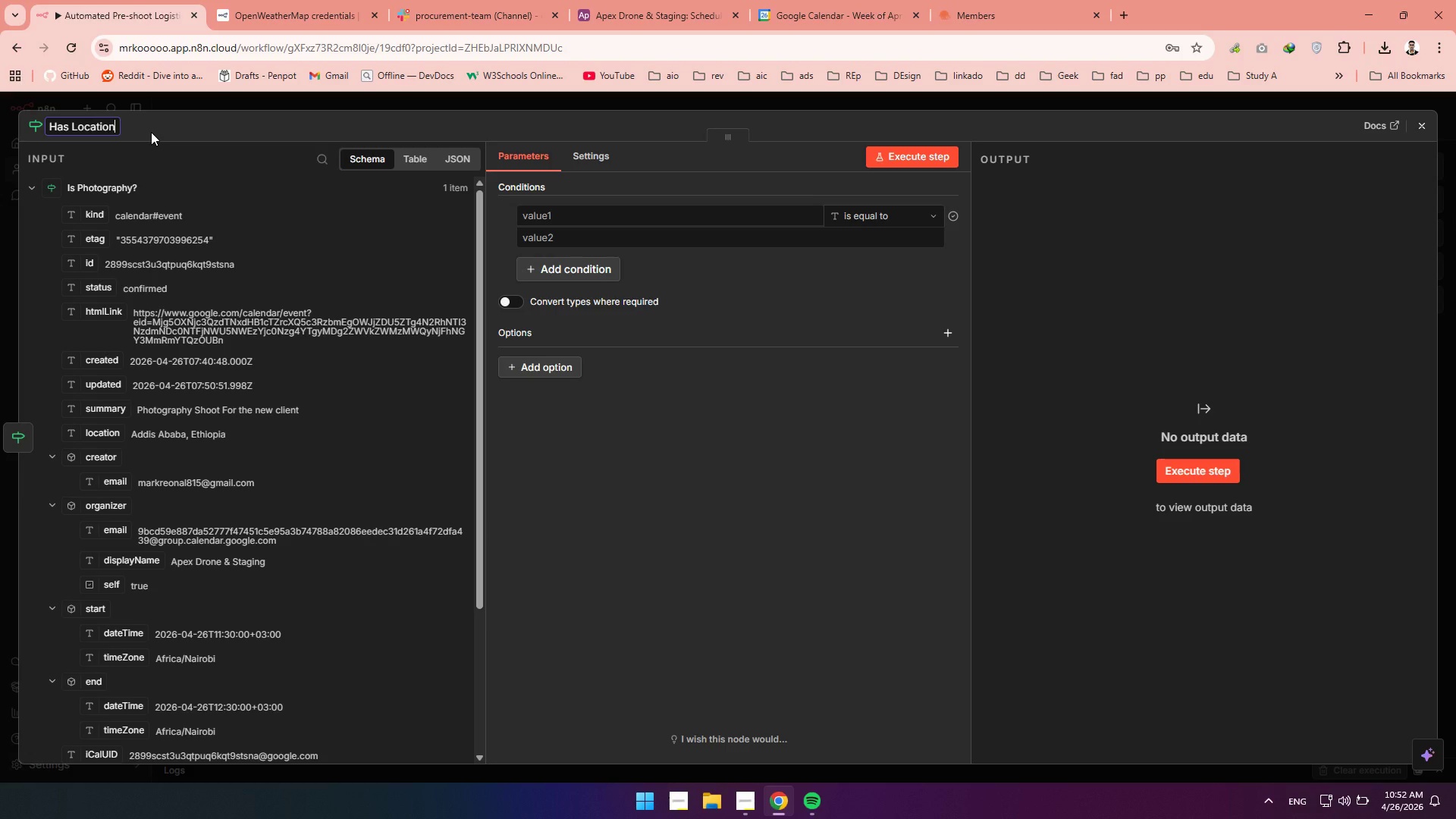 
wait(6.16)
 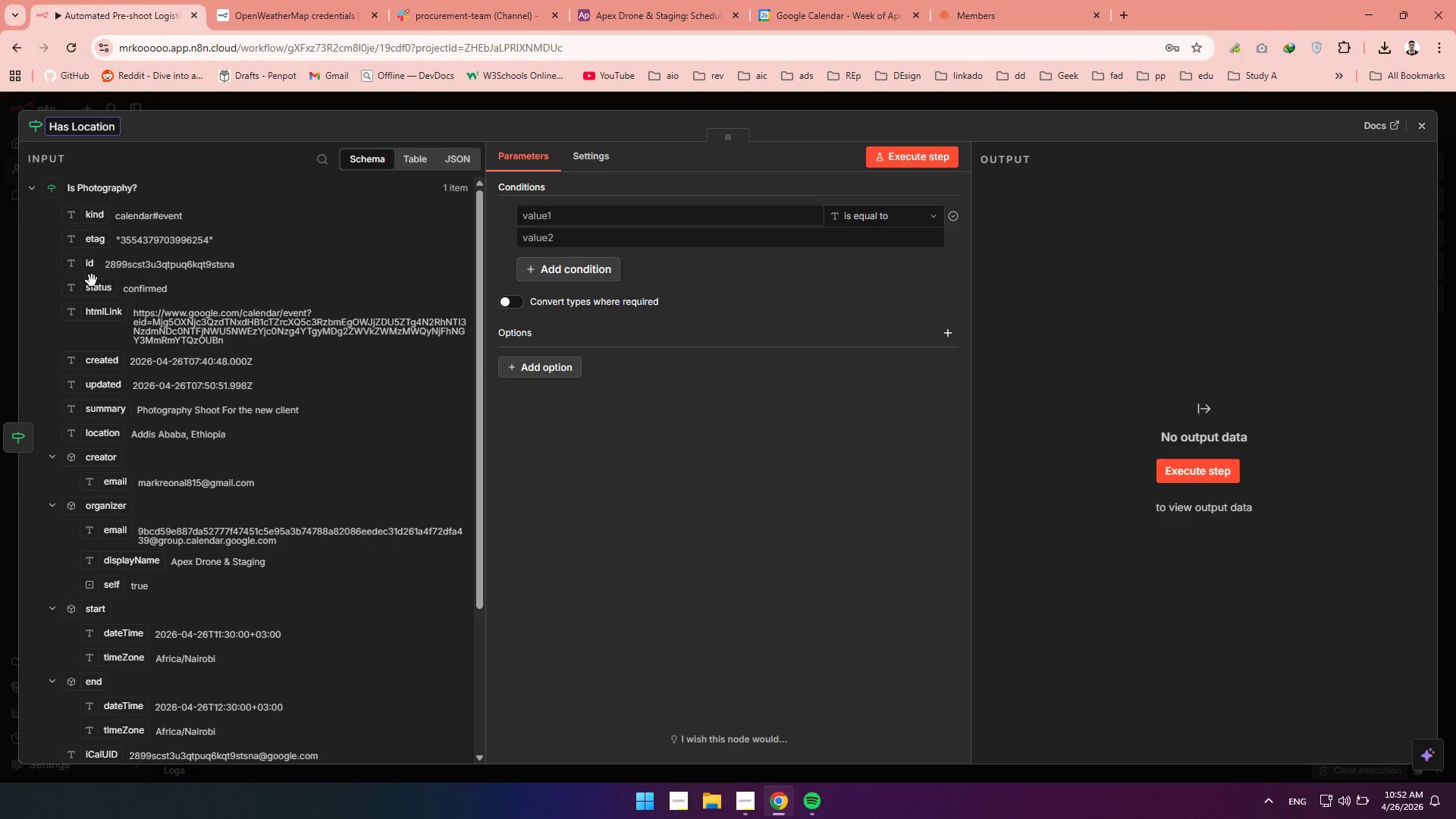 
key(Shift+Slash)
 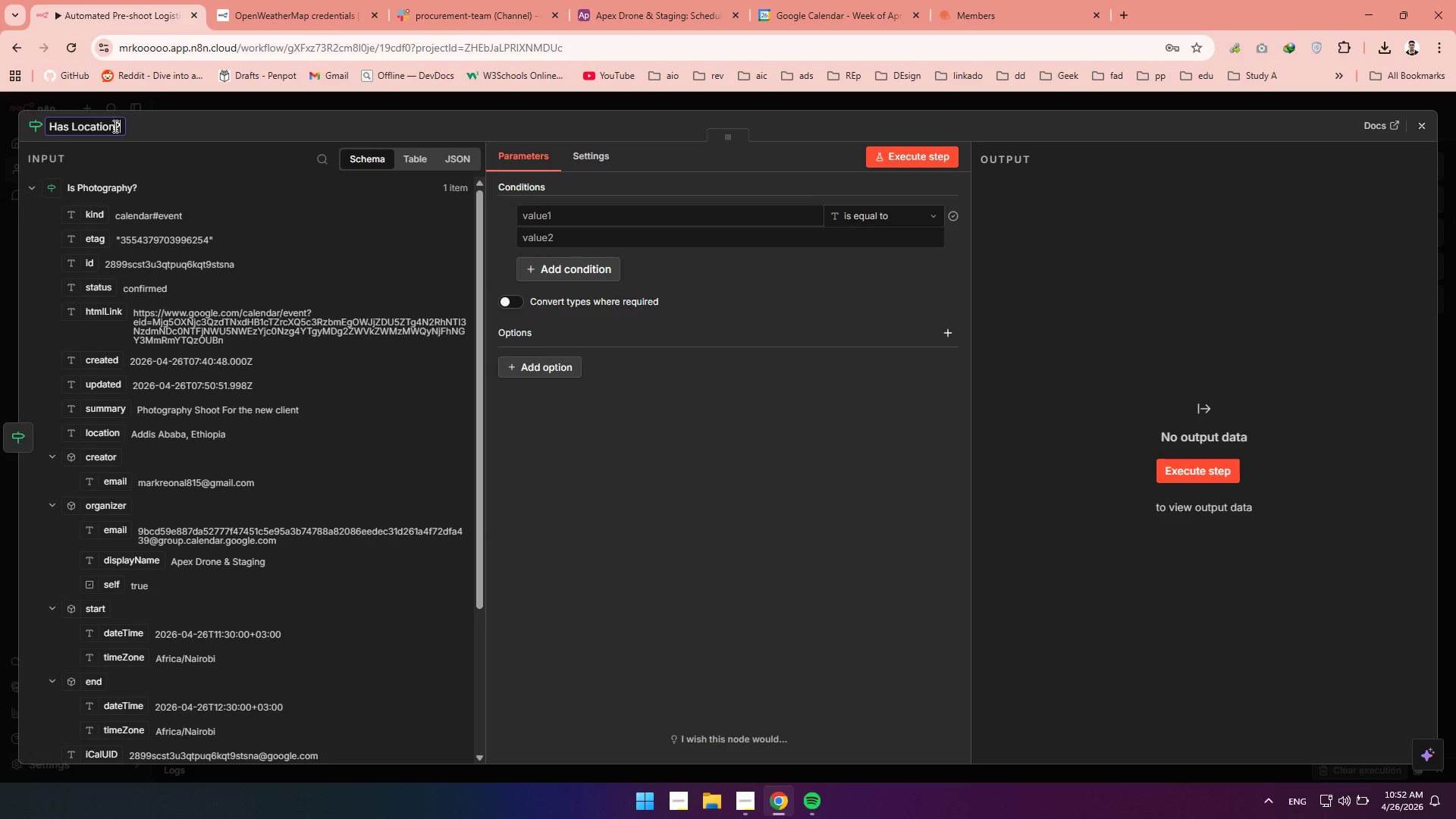 
left_click([114, 126])
 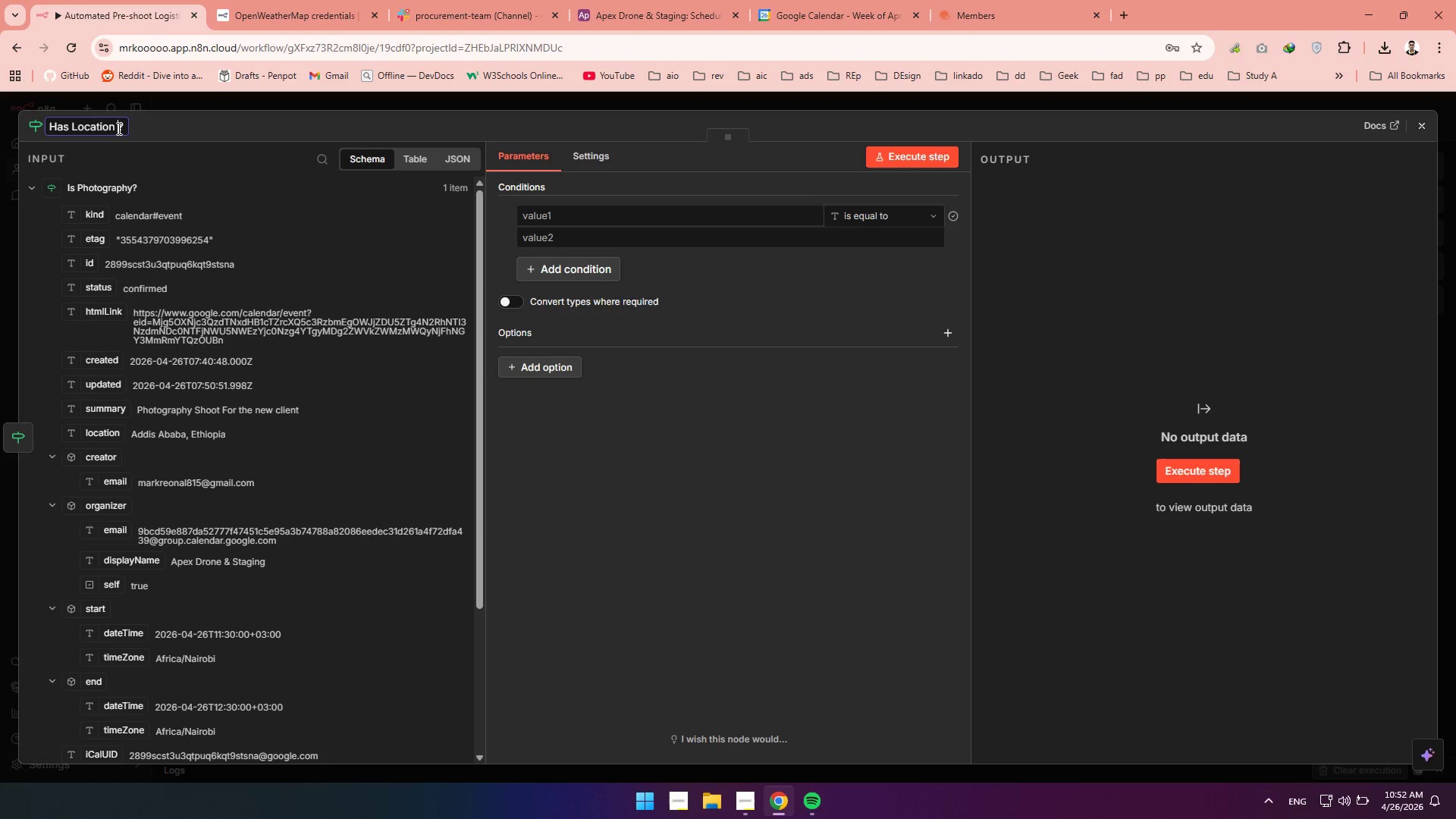 
key(Space)
 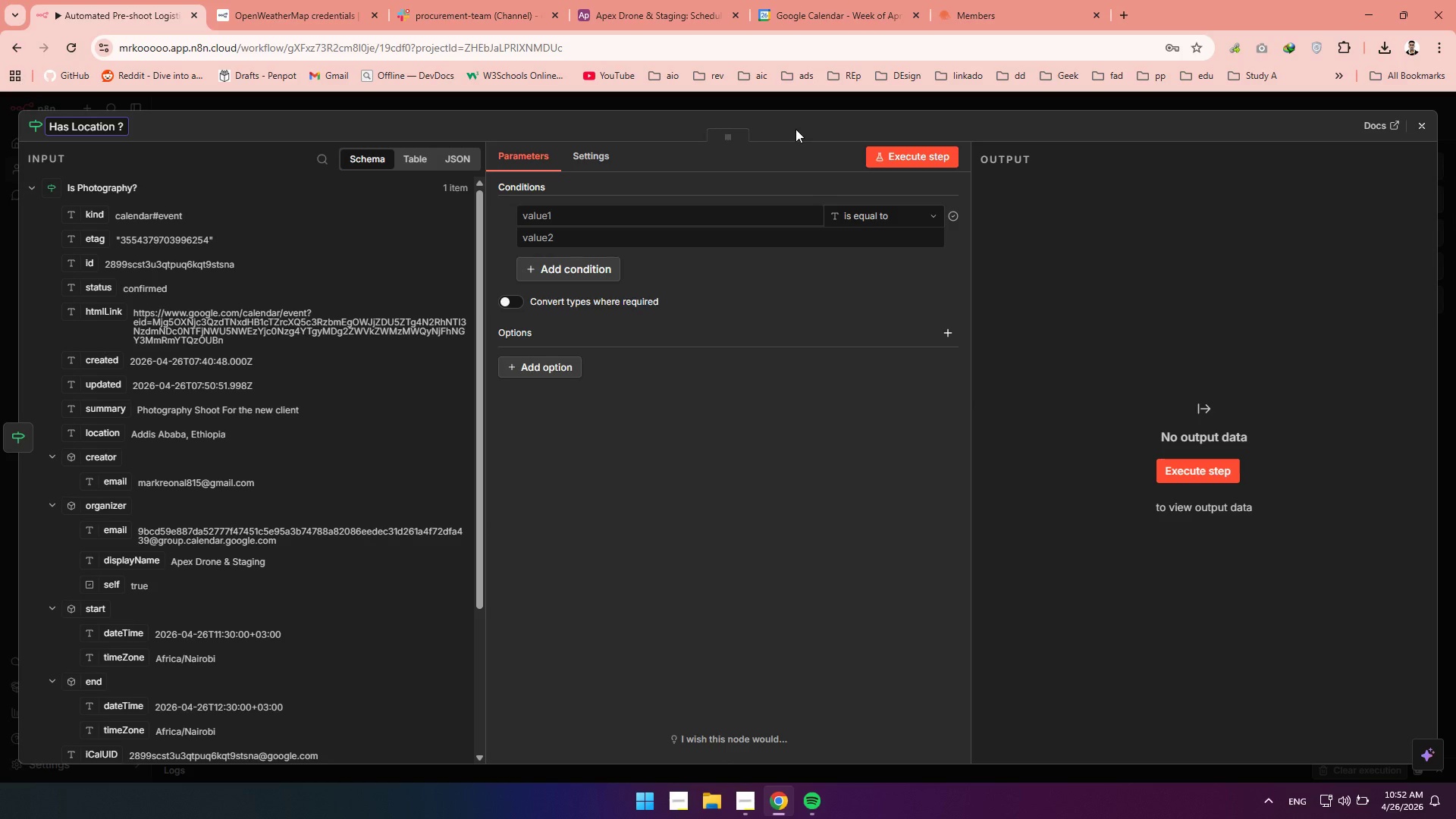 
left_click([795, 129])
 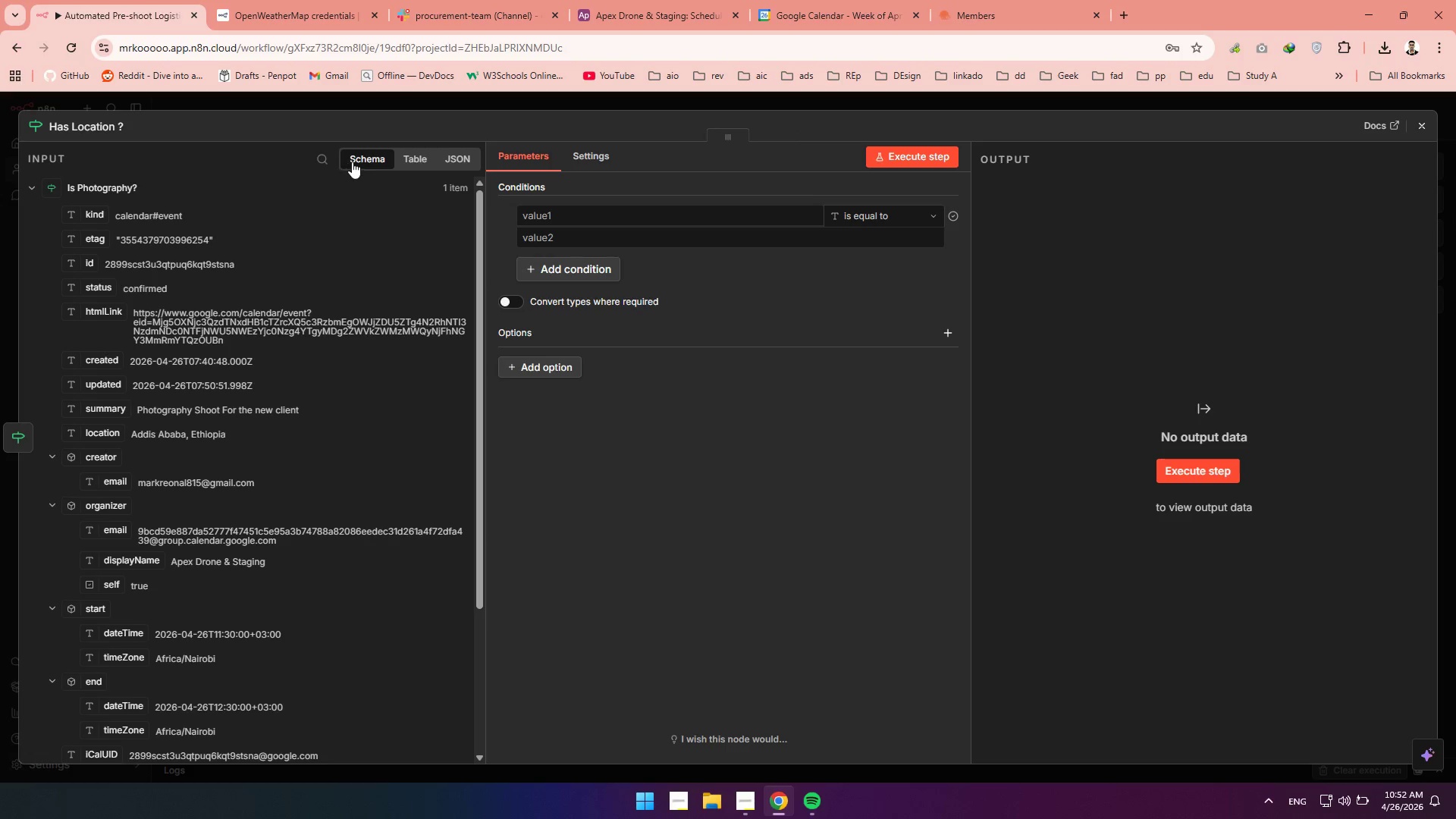 
left_click([322, 160])
 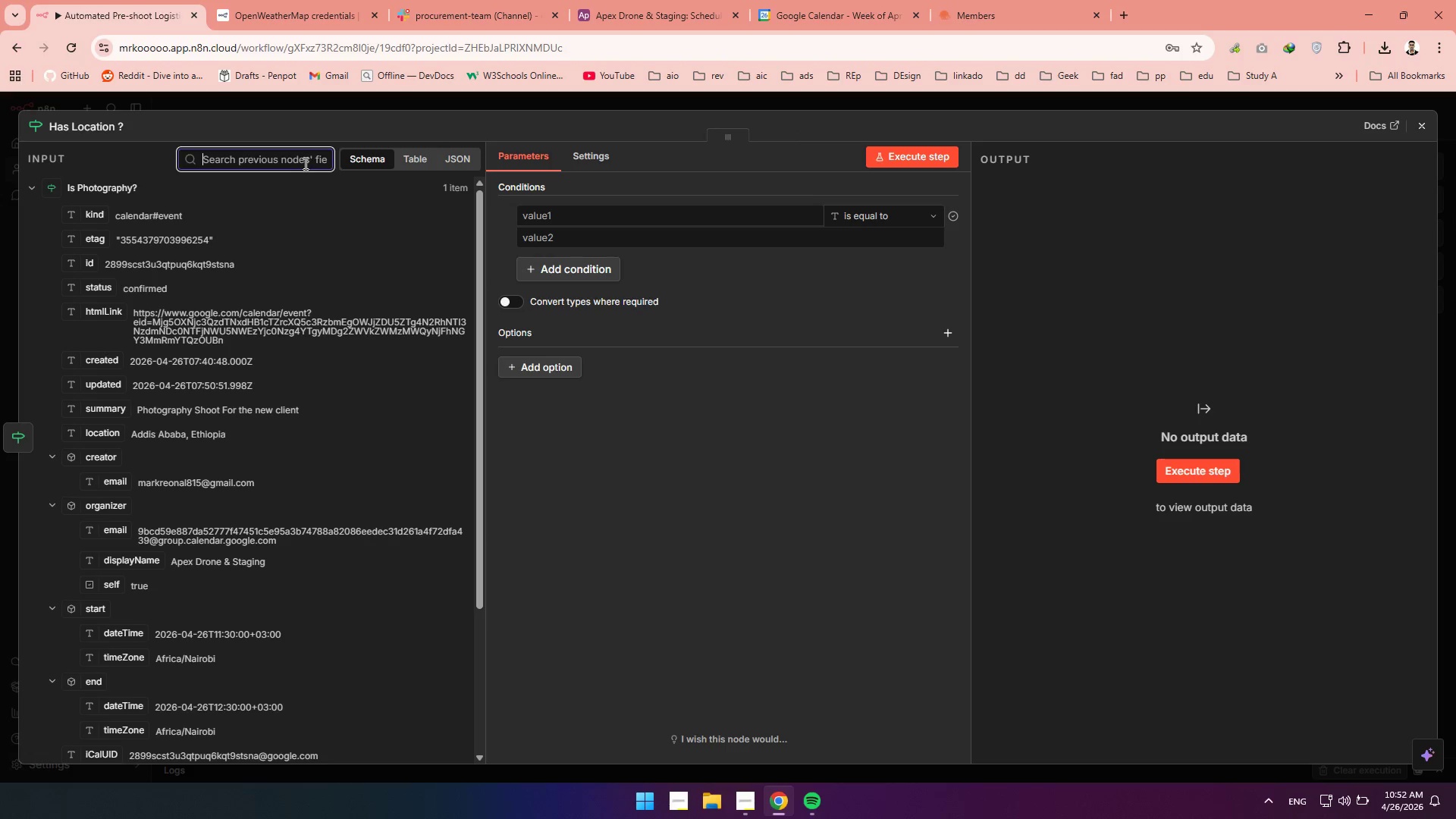 
left_click([303, 164])
 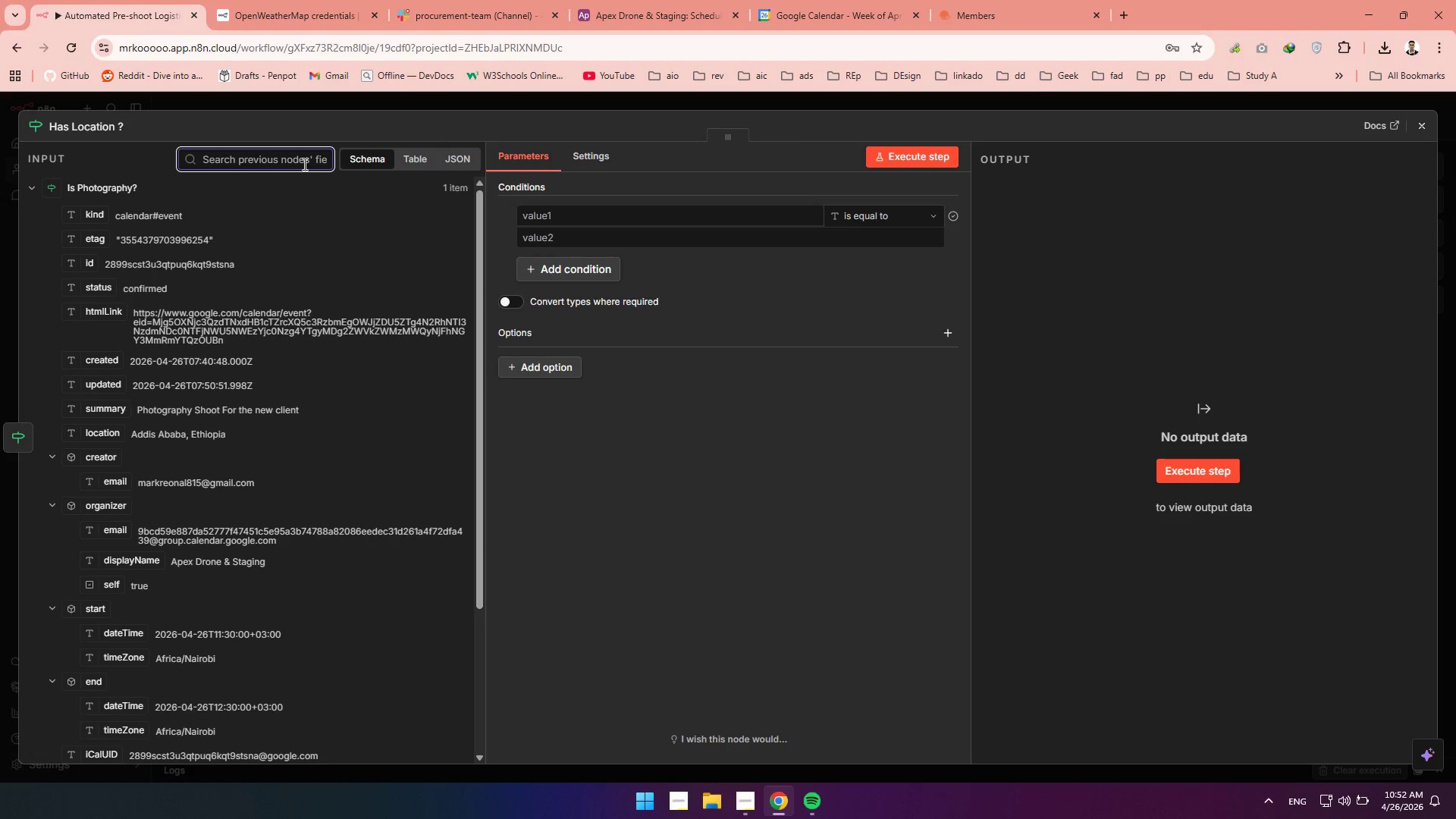 
type(lo)
 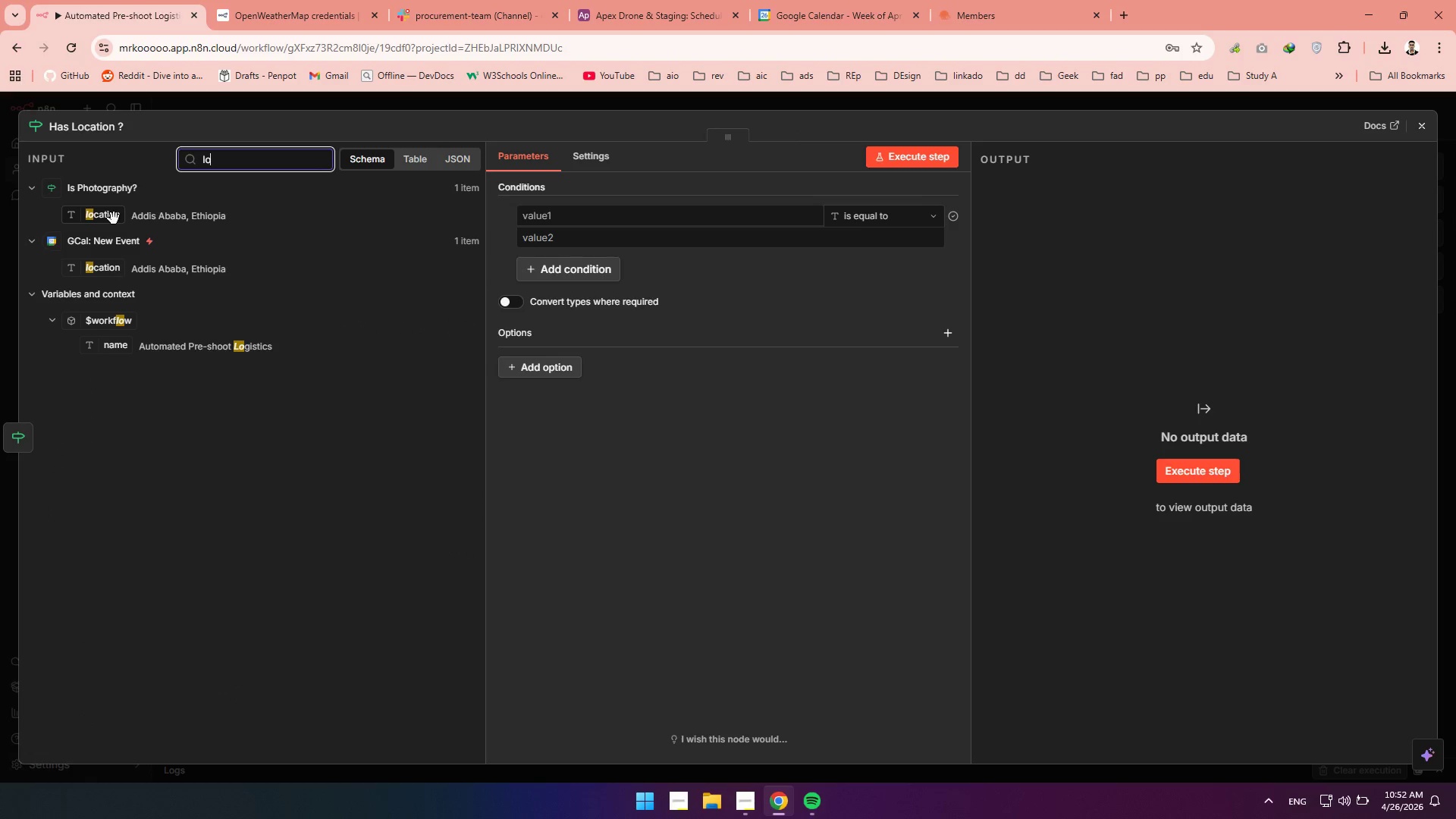 
left_click_drag(start_coordinate=[108, 218], to_coordinate=[557, 217])
 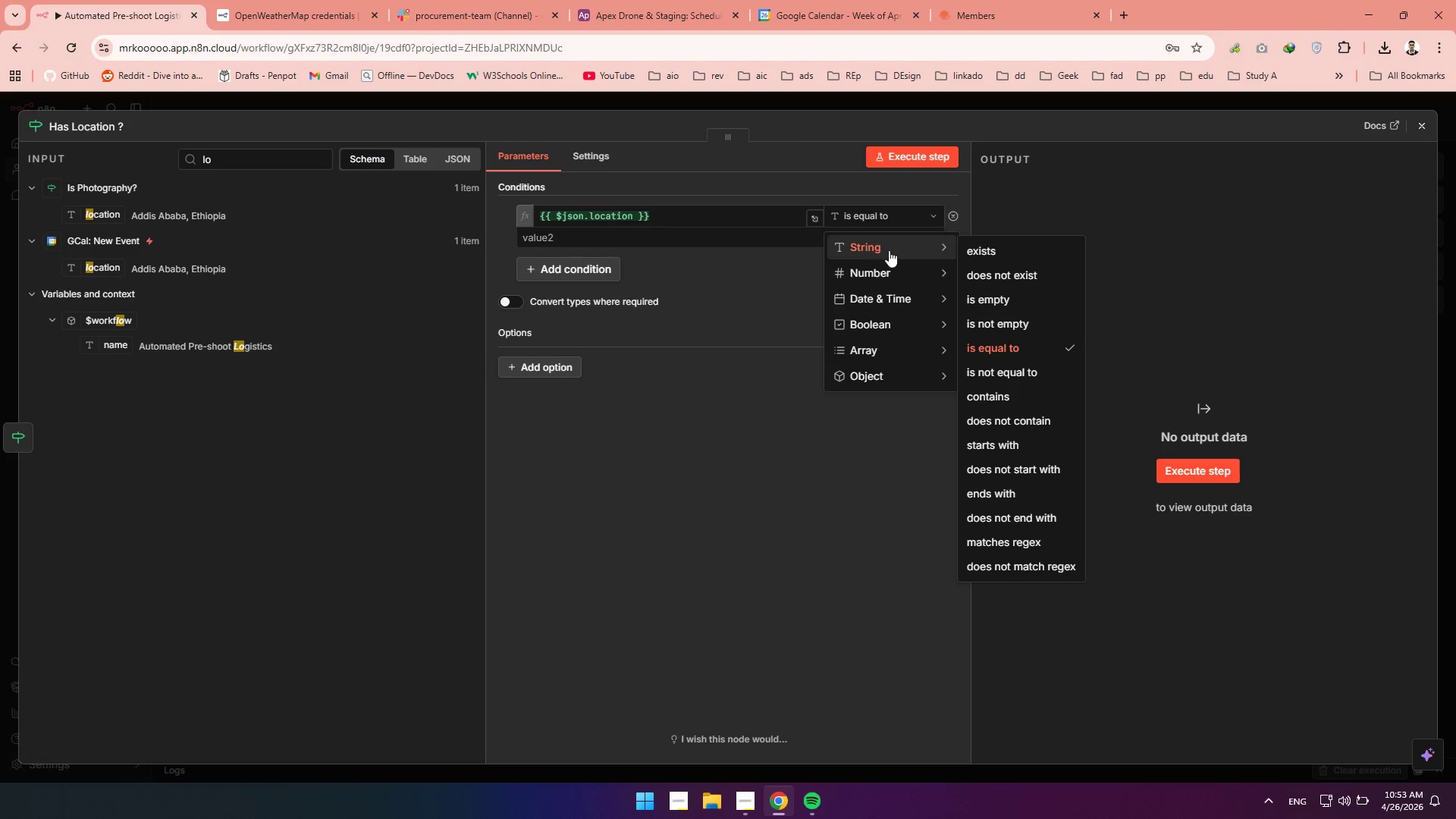 
left_click([1013, 335])
 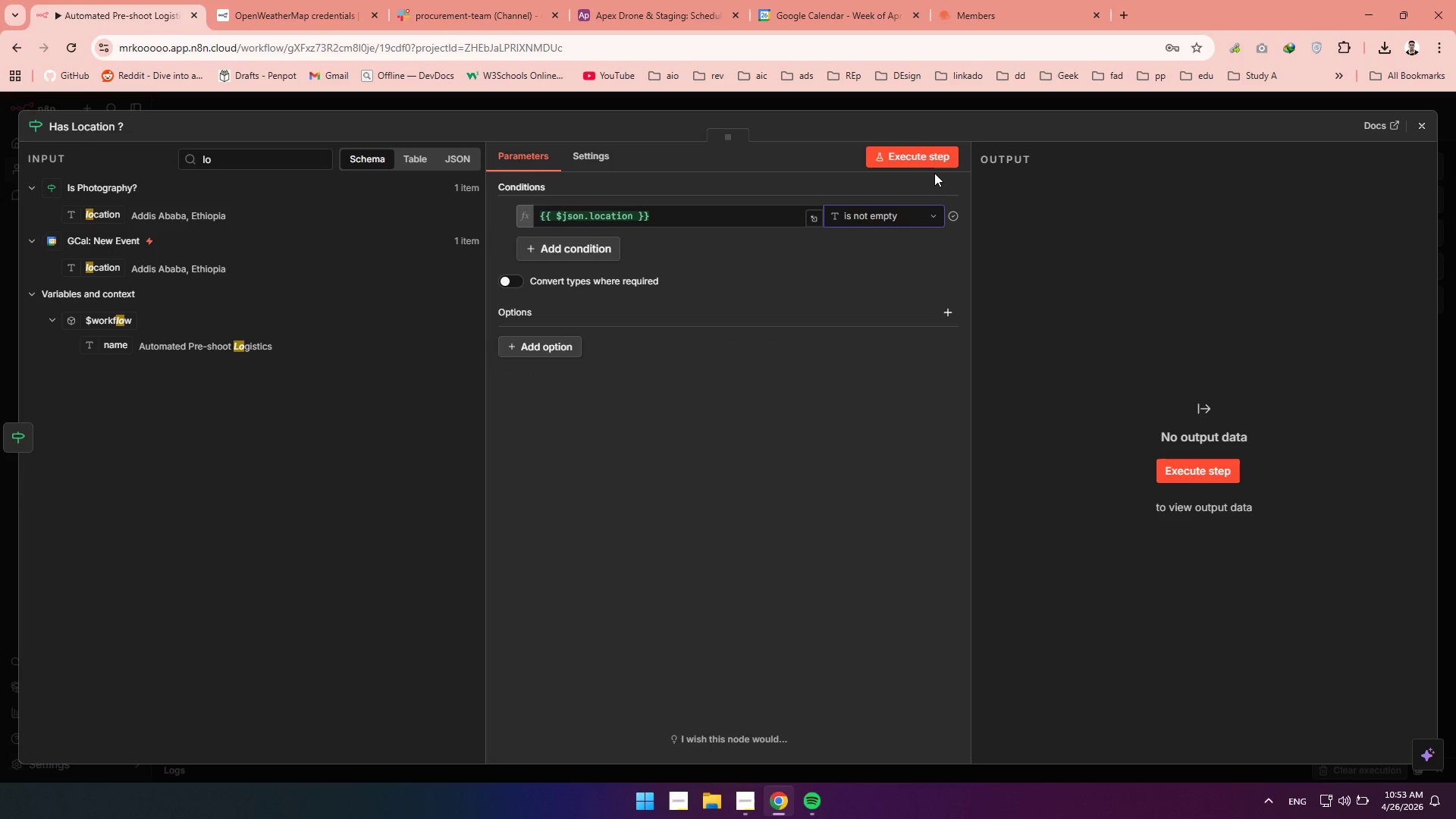 
left_click([912, 161])
 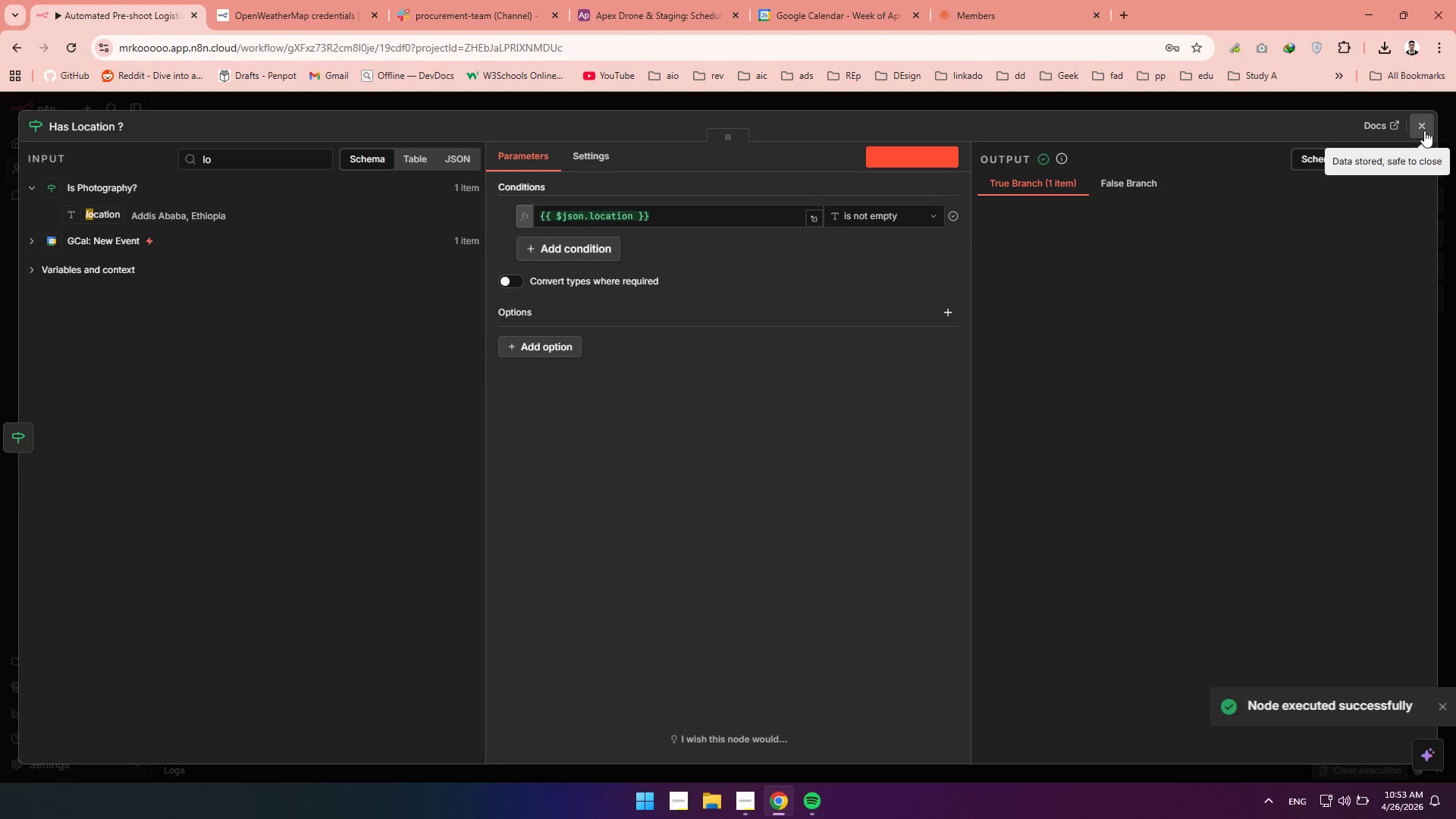 
left_click([1424, 130])
 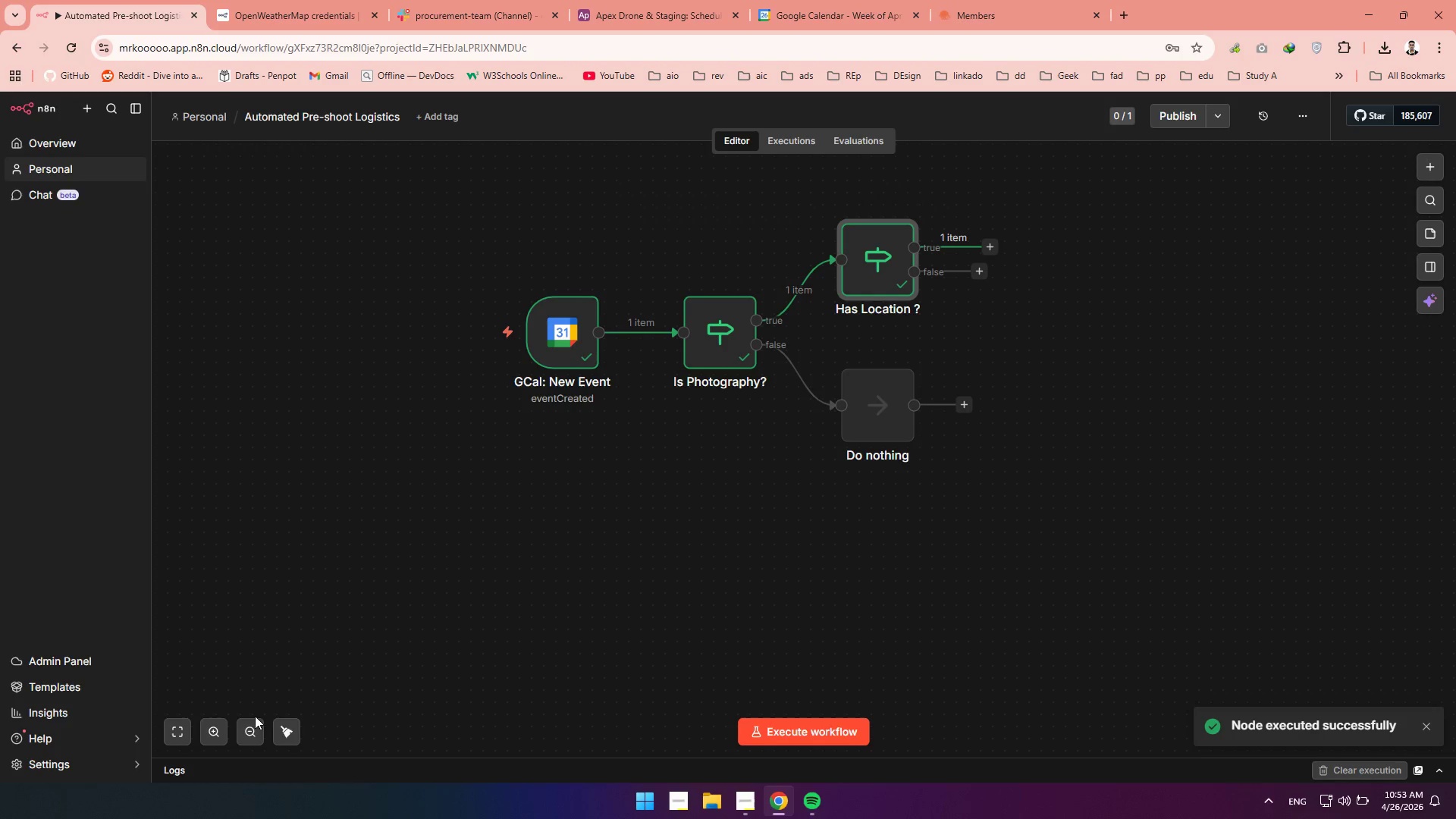 
left_click([296, 739])
 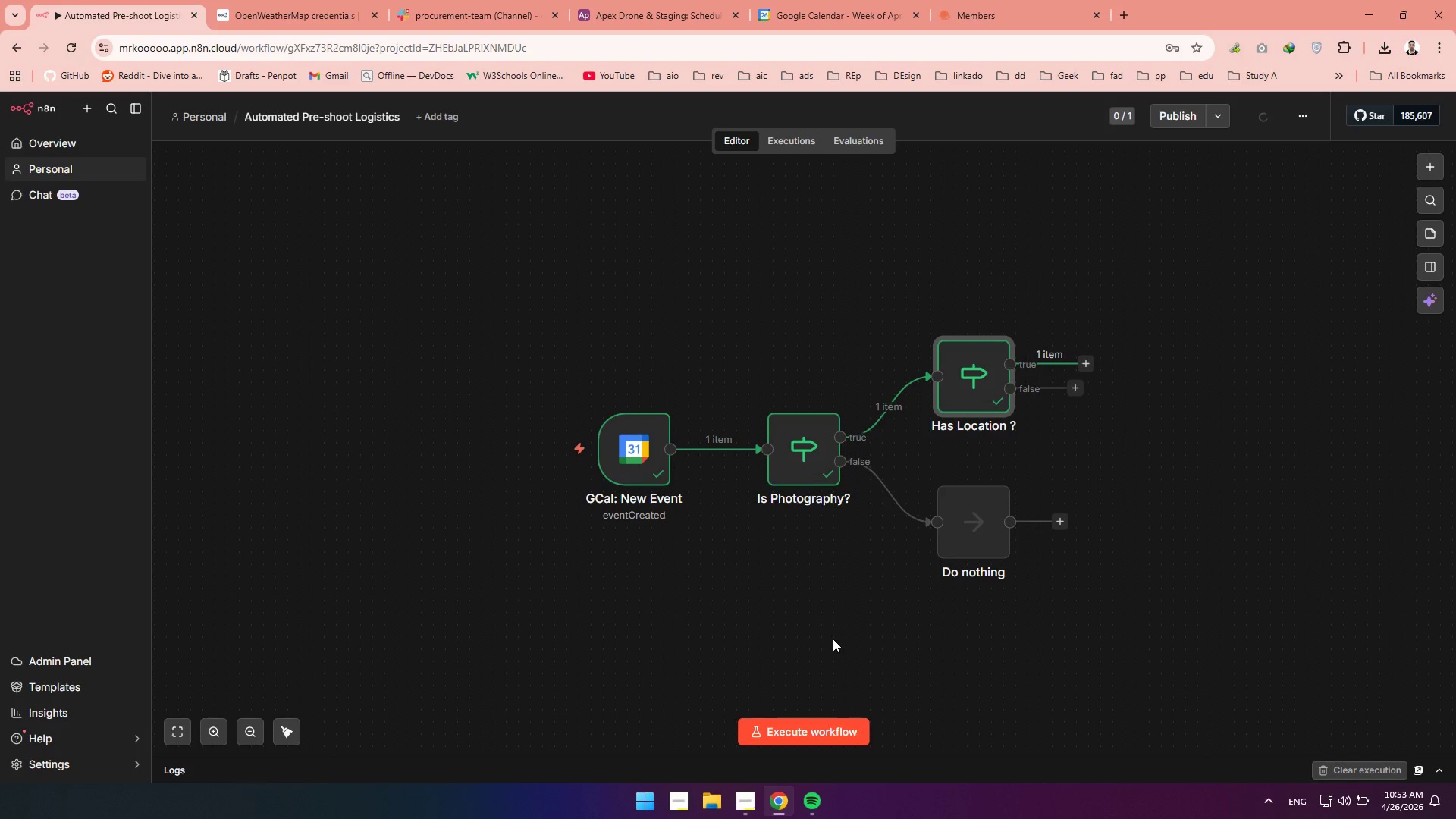 
hold_key(key=Space, duration=0.7)
 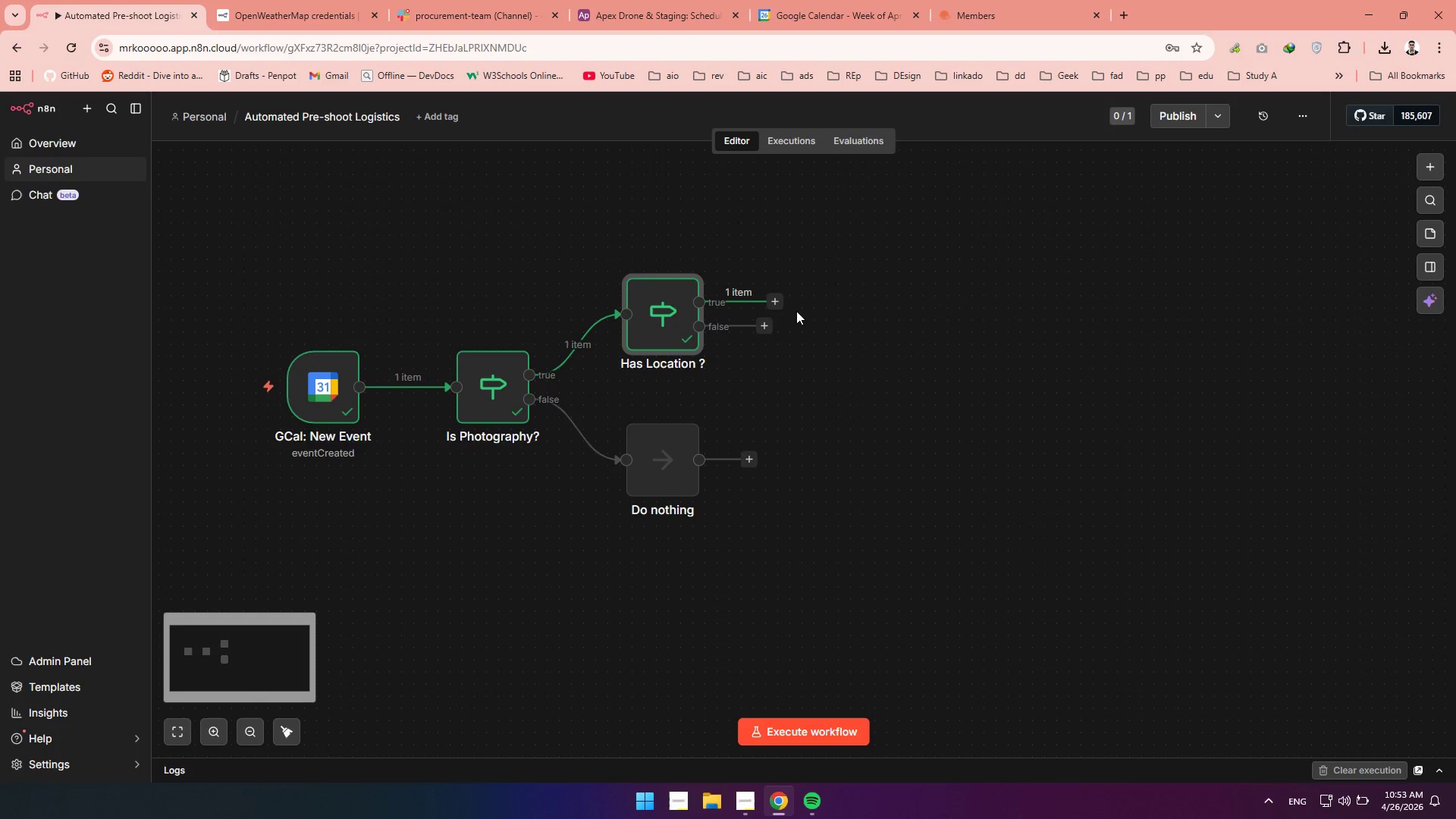 
left_click_drag(start_coordinate=[839, 635], to_coordinate=[529, 573])
 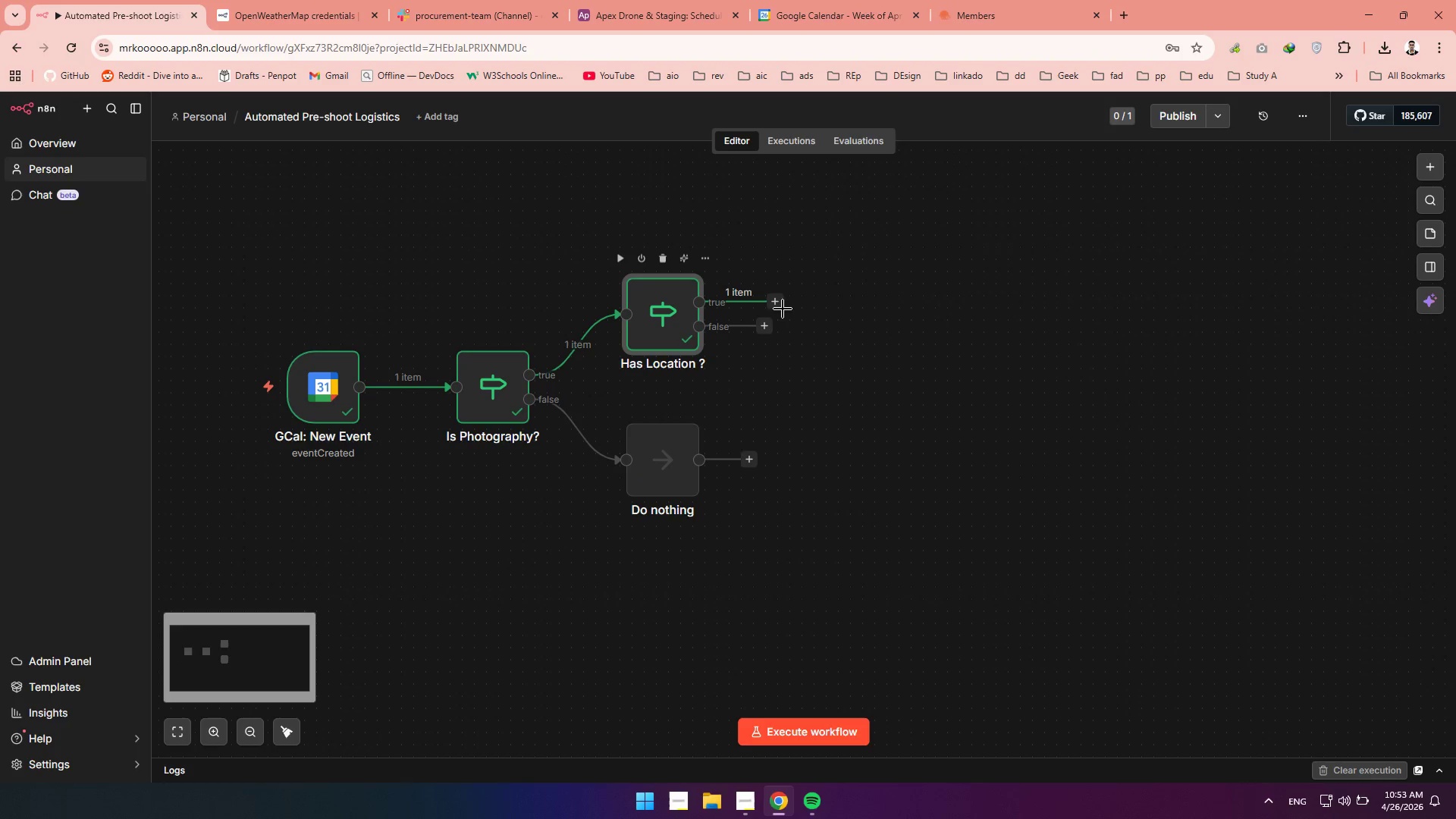 
left_click([769, 297])
 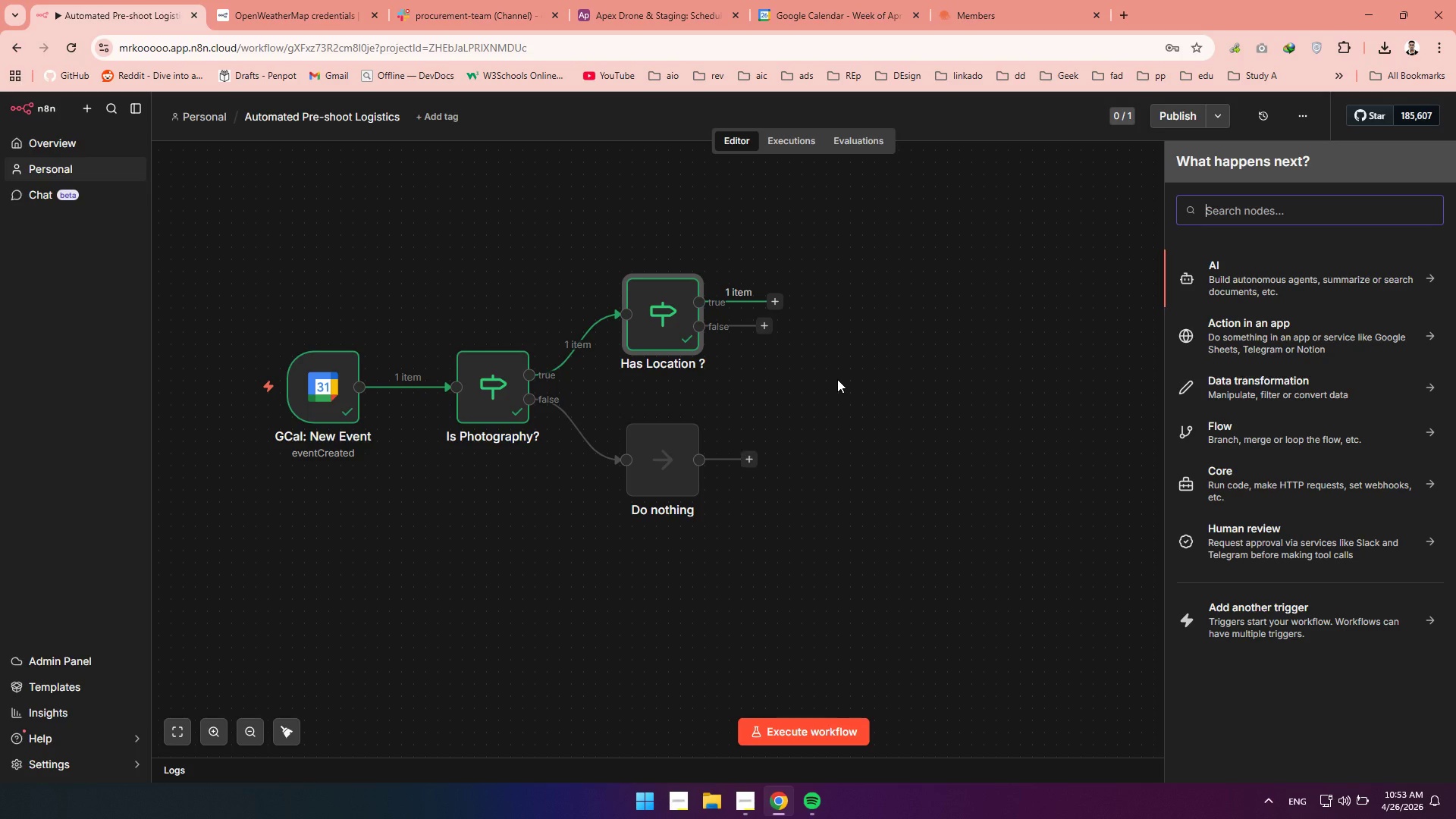 
wait(8.53)
 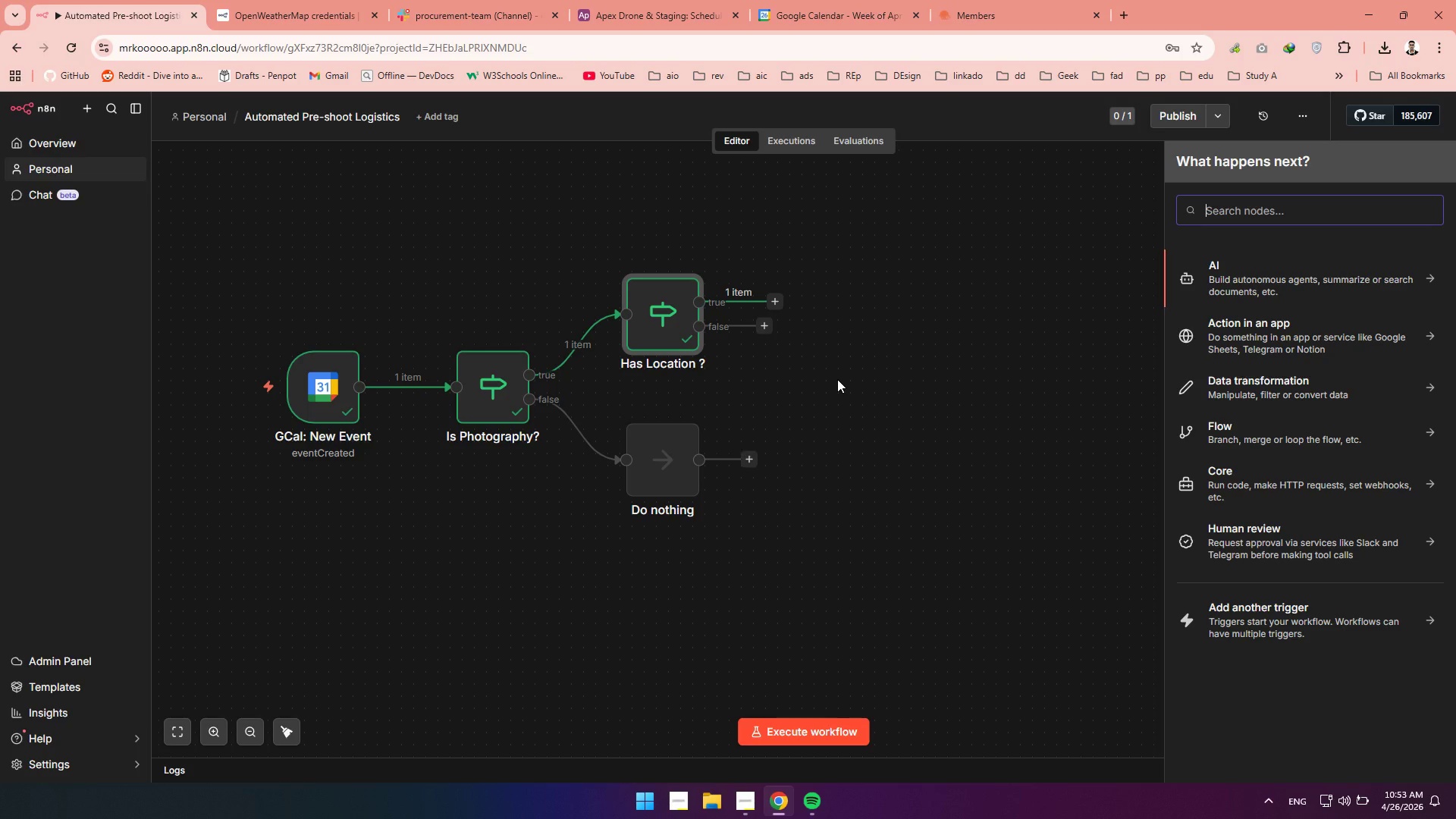 
left_click([770, 325])
 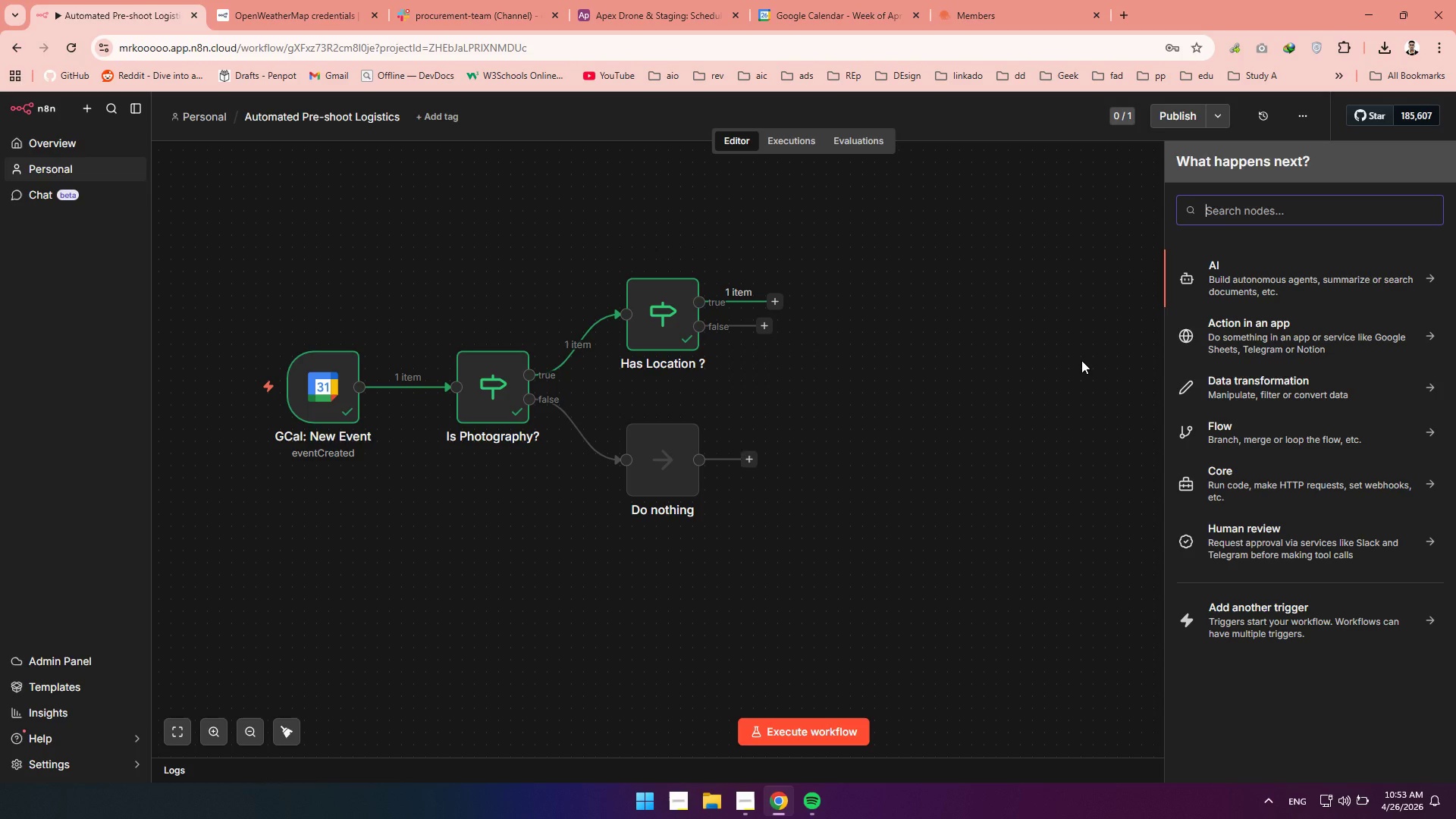 
type(slack)
 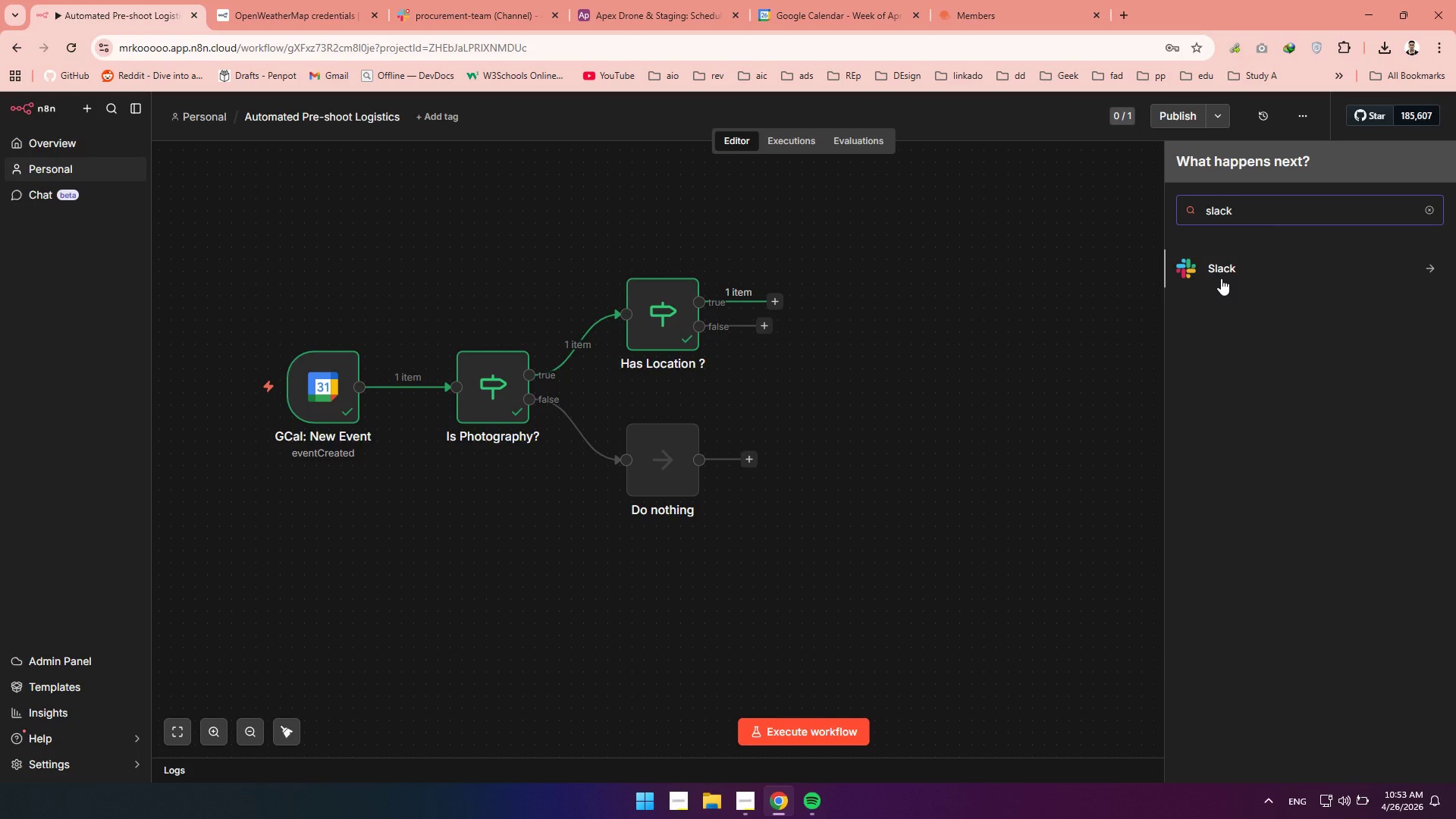 
left_click([1221, 278])
 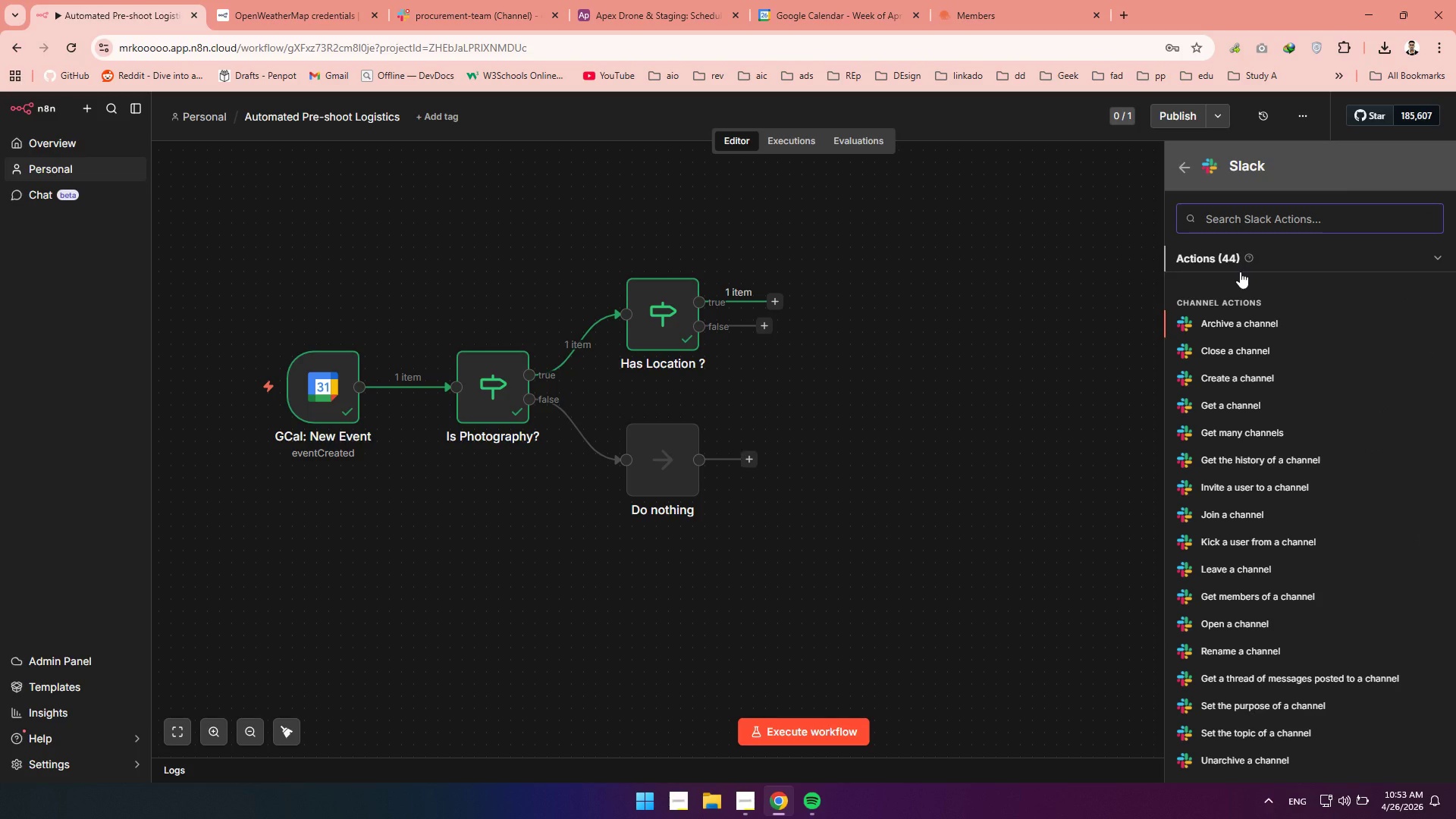 
type(sen)
 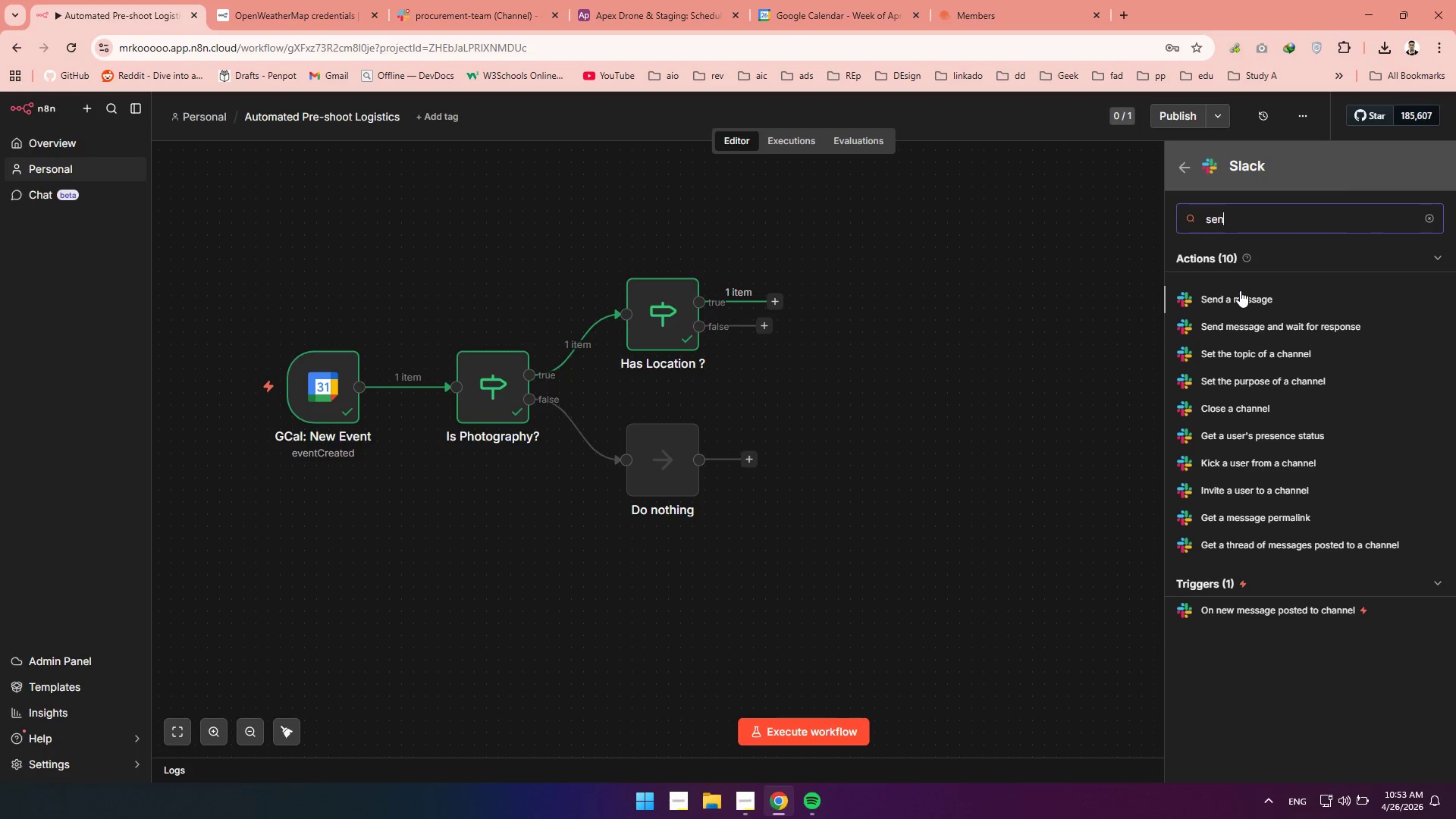 
left_click([1241, 292])
 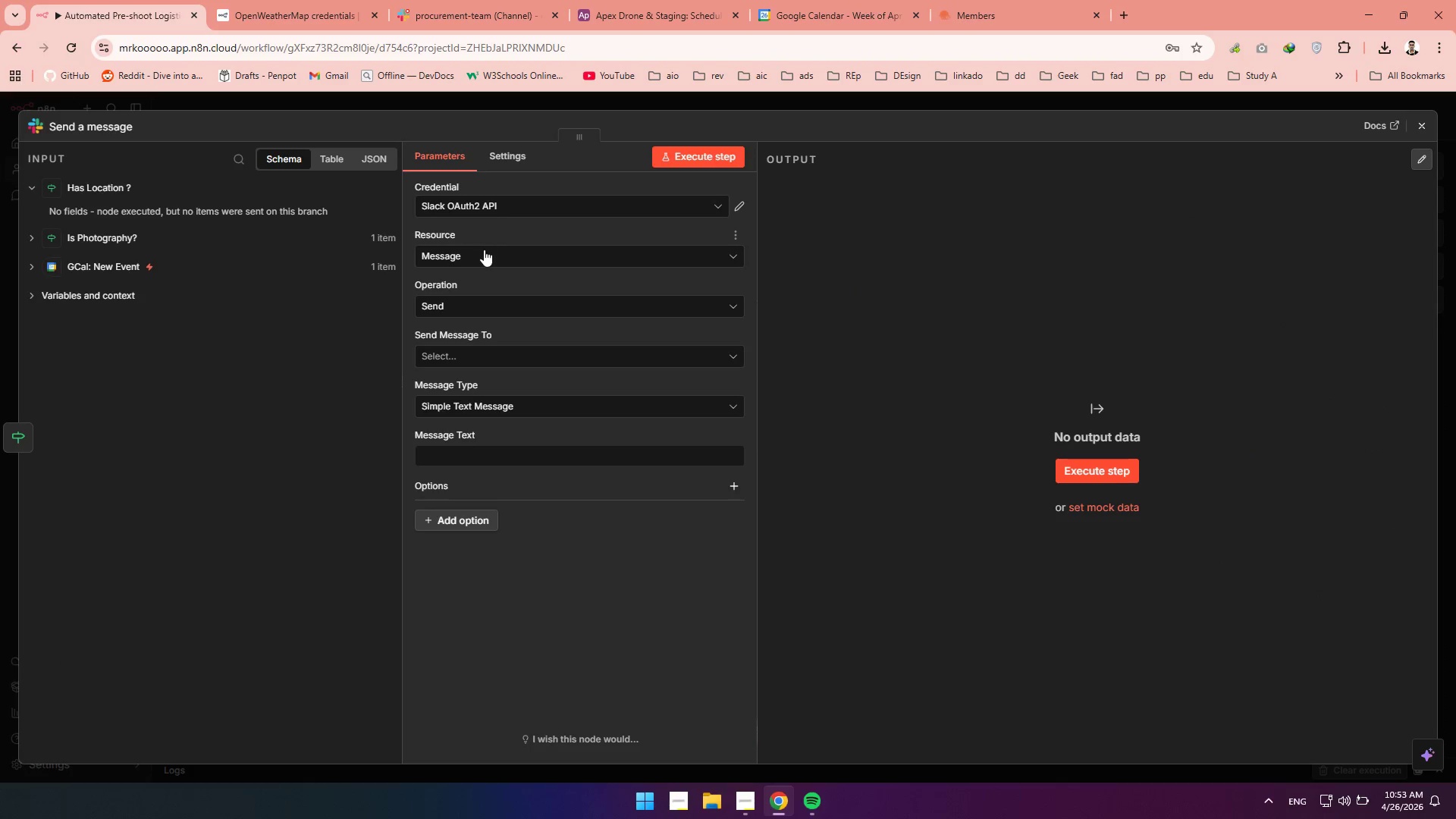 
wait(5.09)
 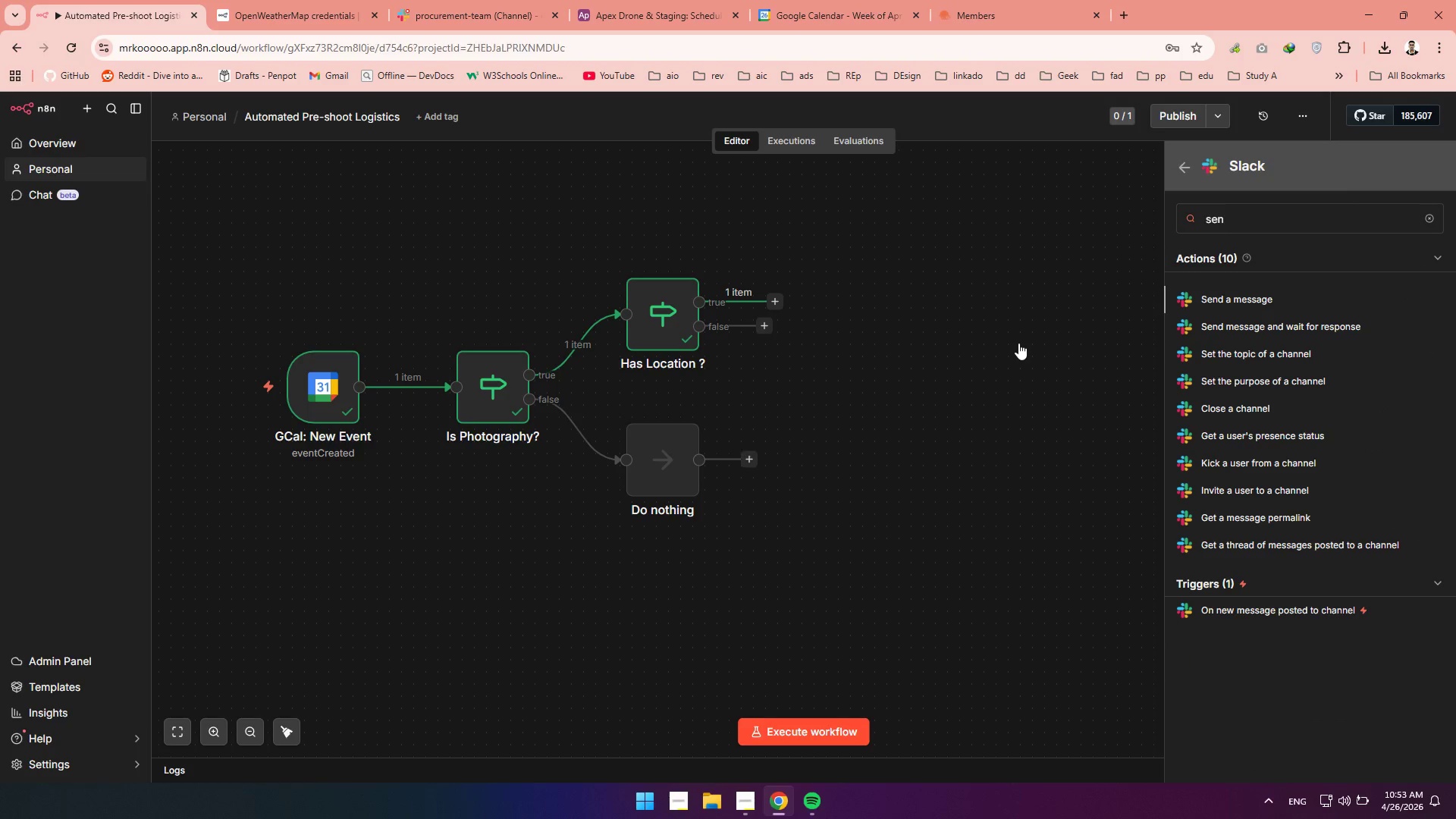 
left_click([481, 347])
 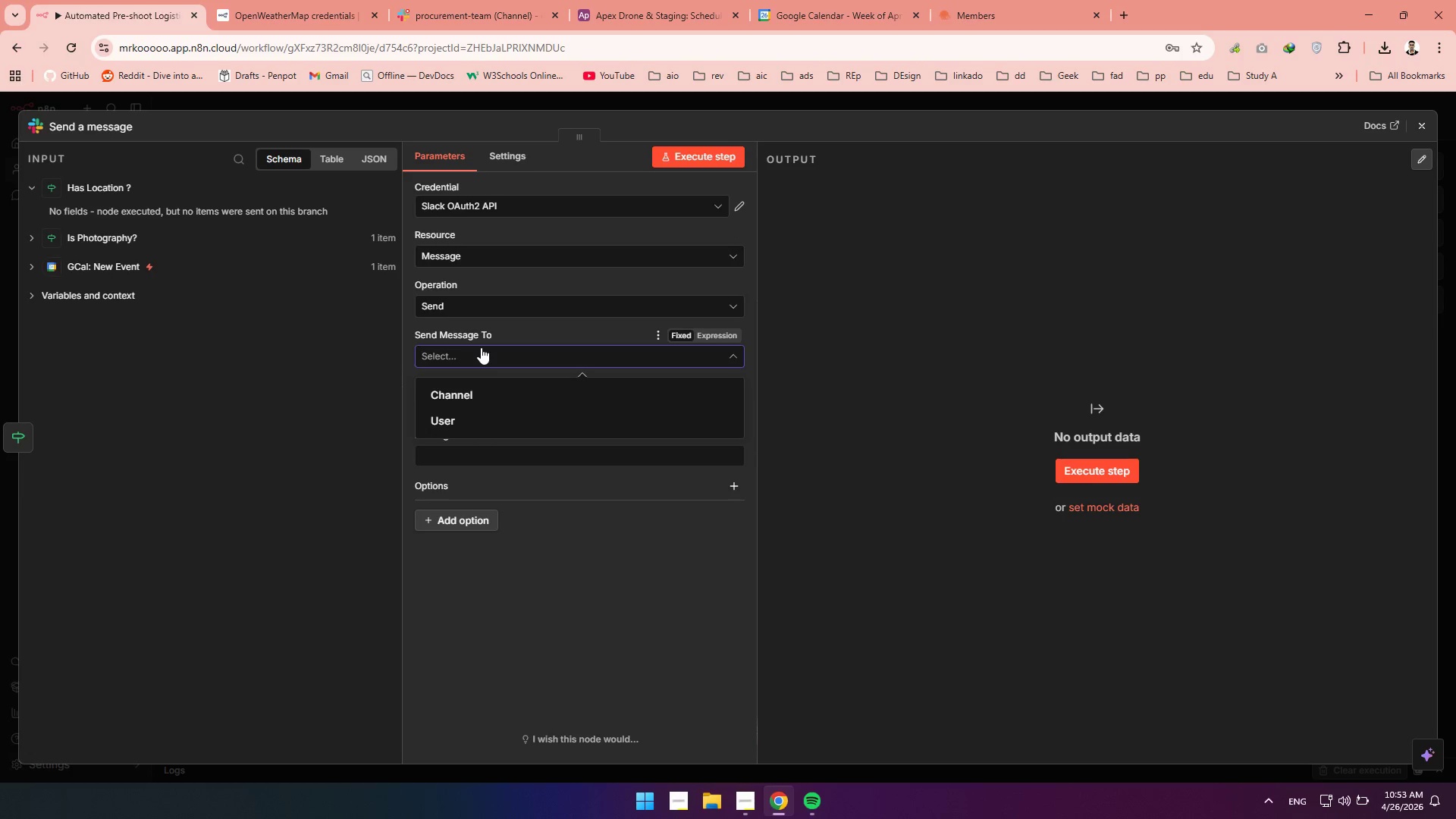 
left_click([481, 347])
 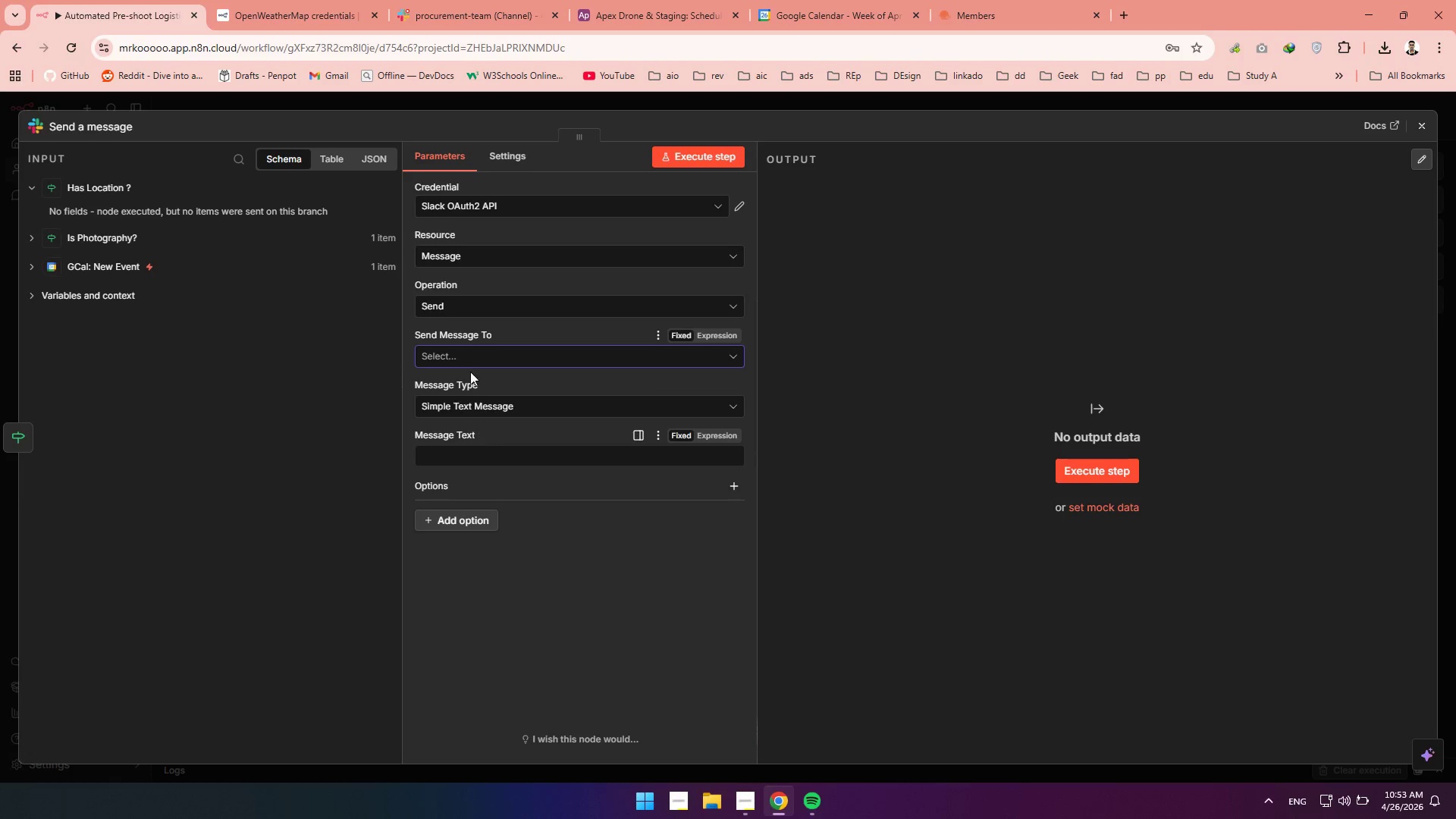 
left_click([463, 351])
 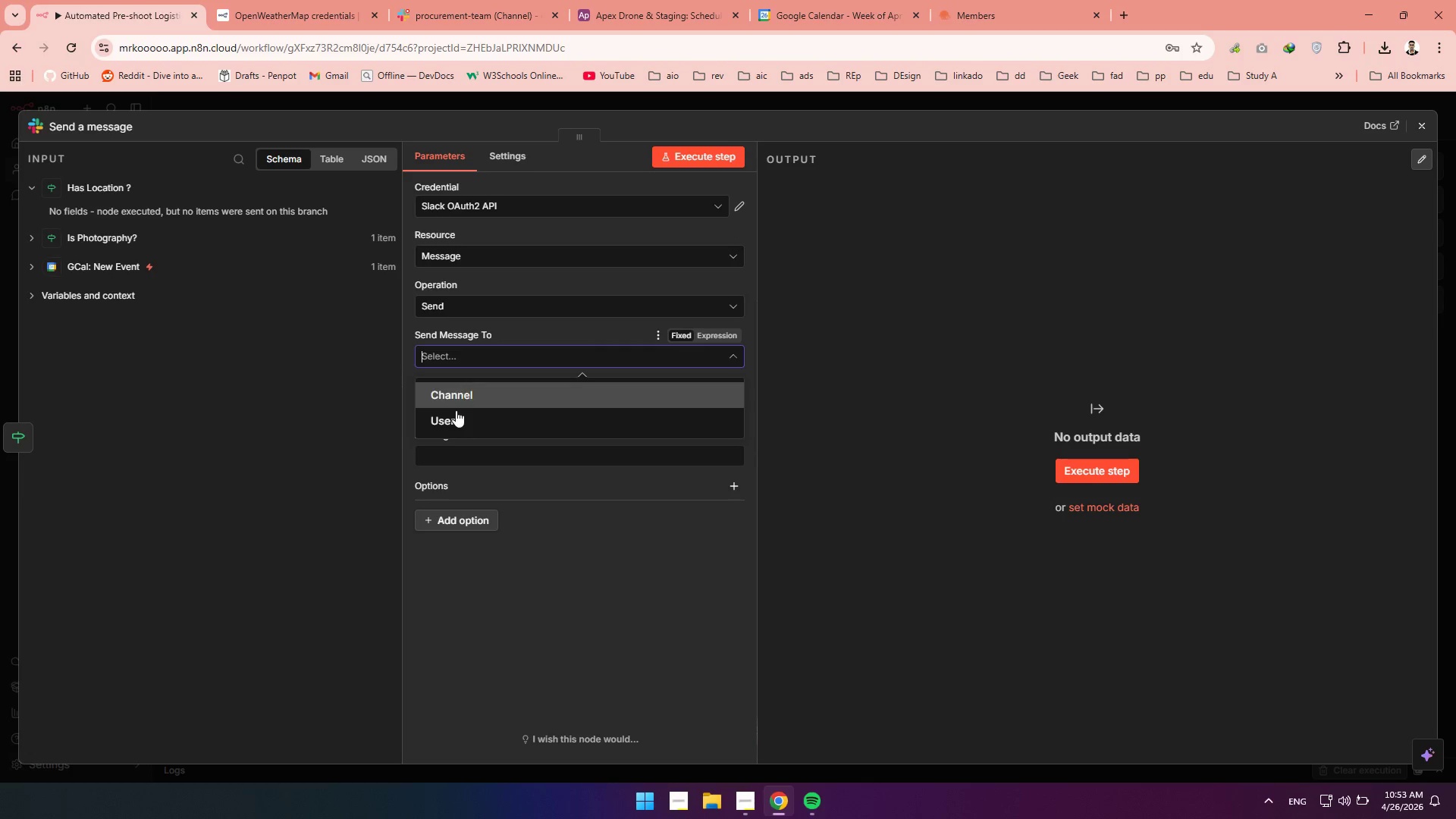 
mouse_move([469, 412])
 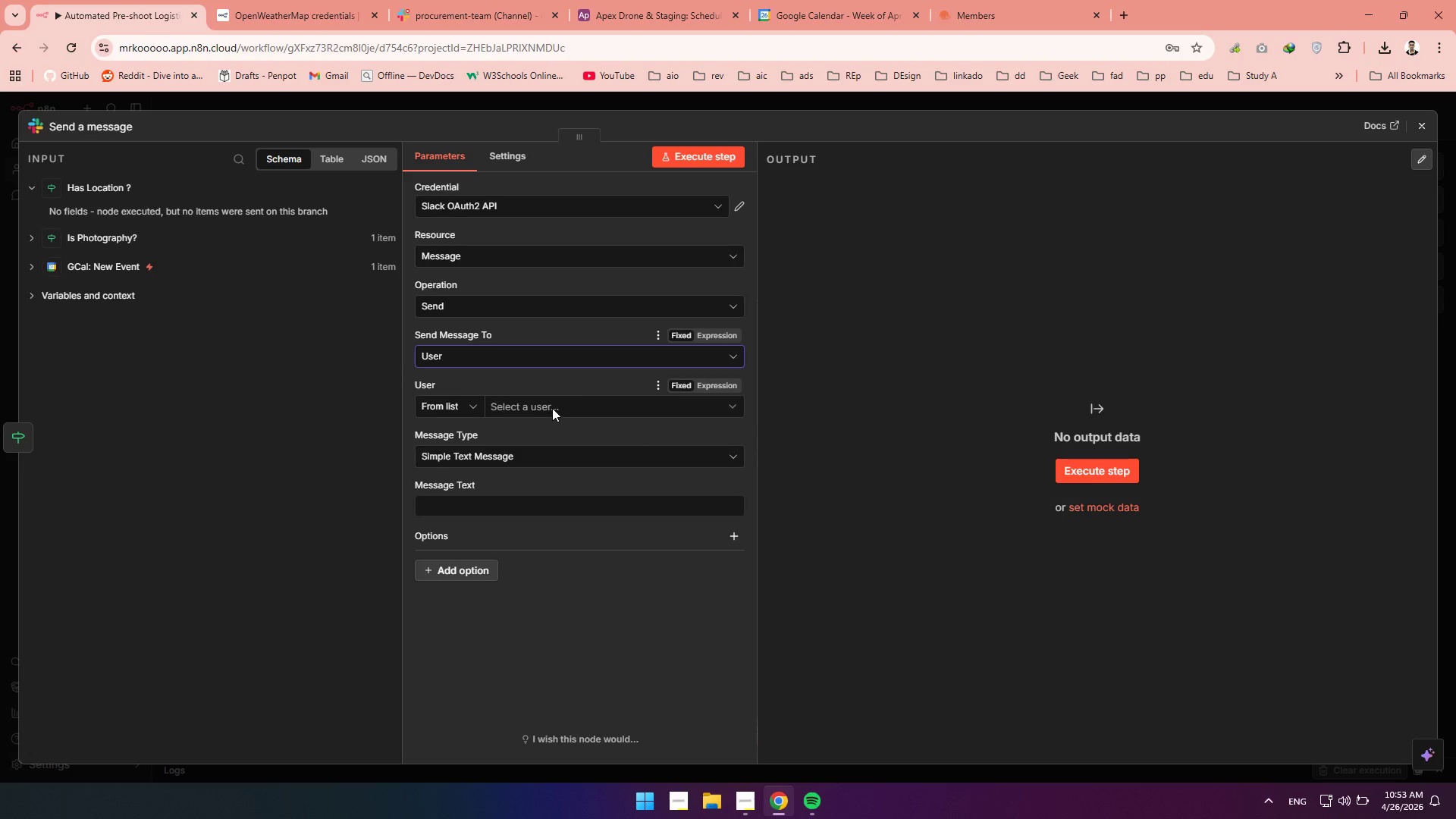 
left_click([552, 408])
 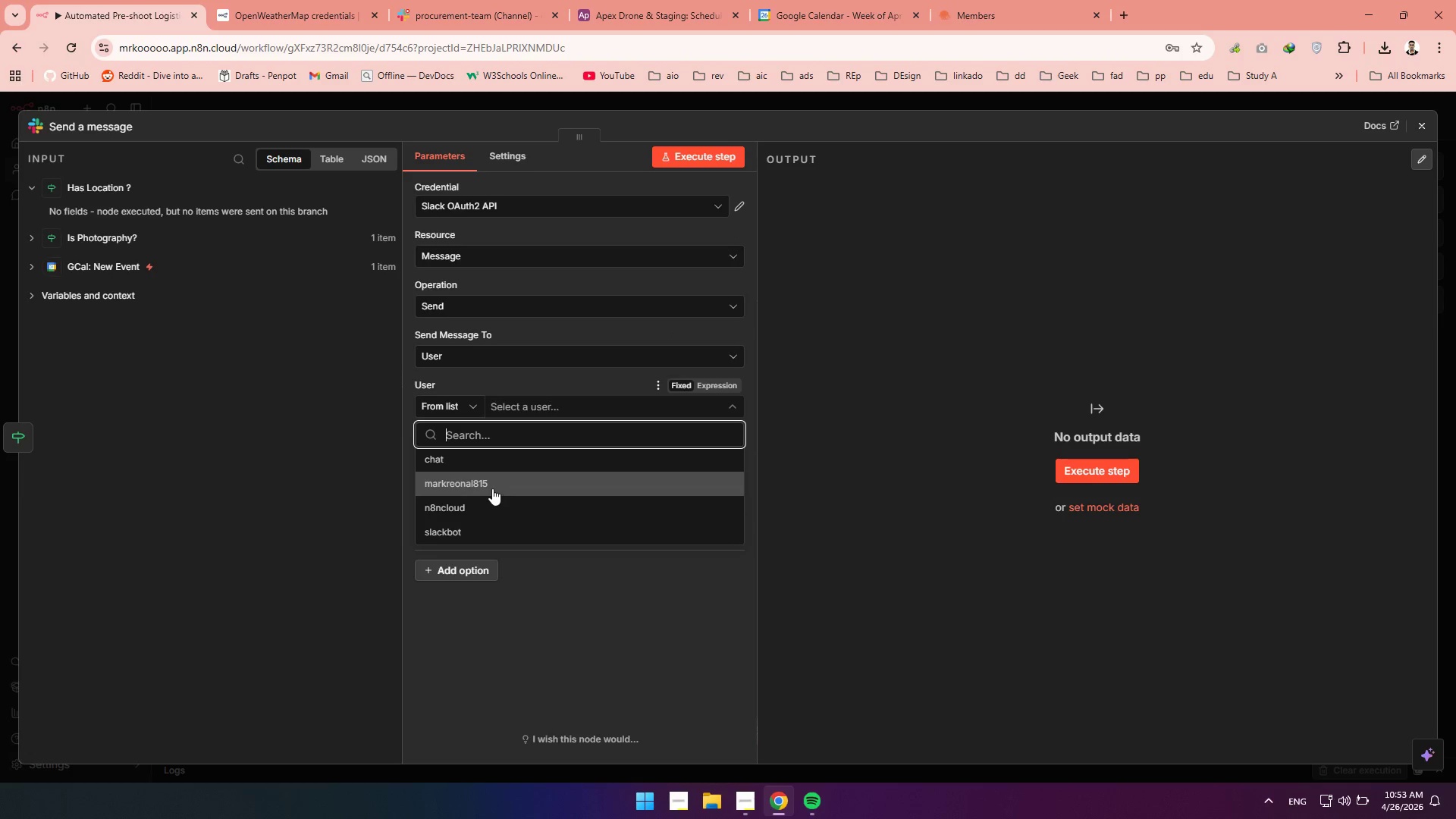 
left_click([491, 486])
 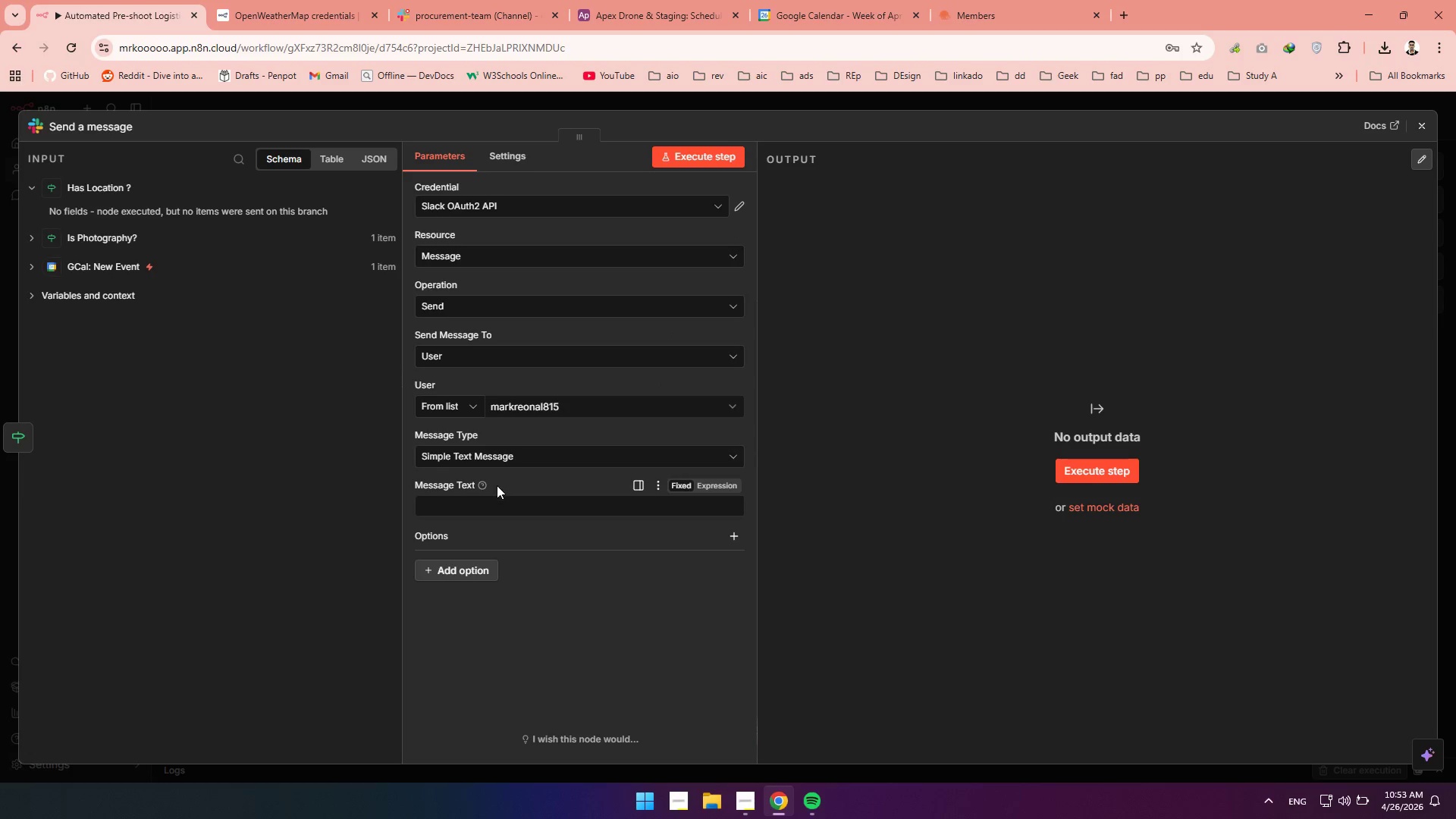 
left_click([475, 511])
 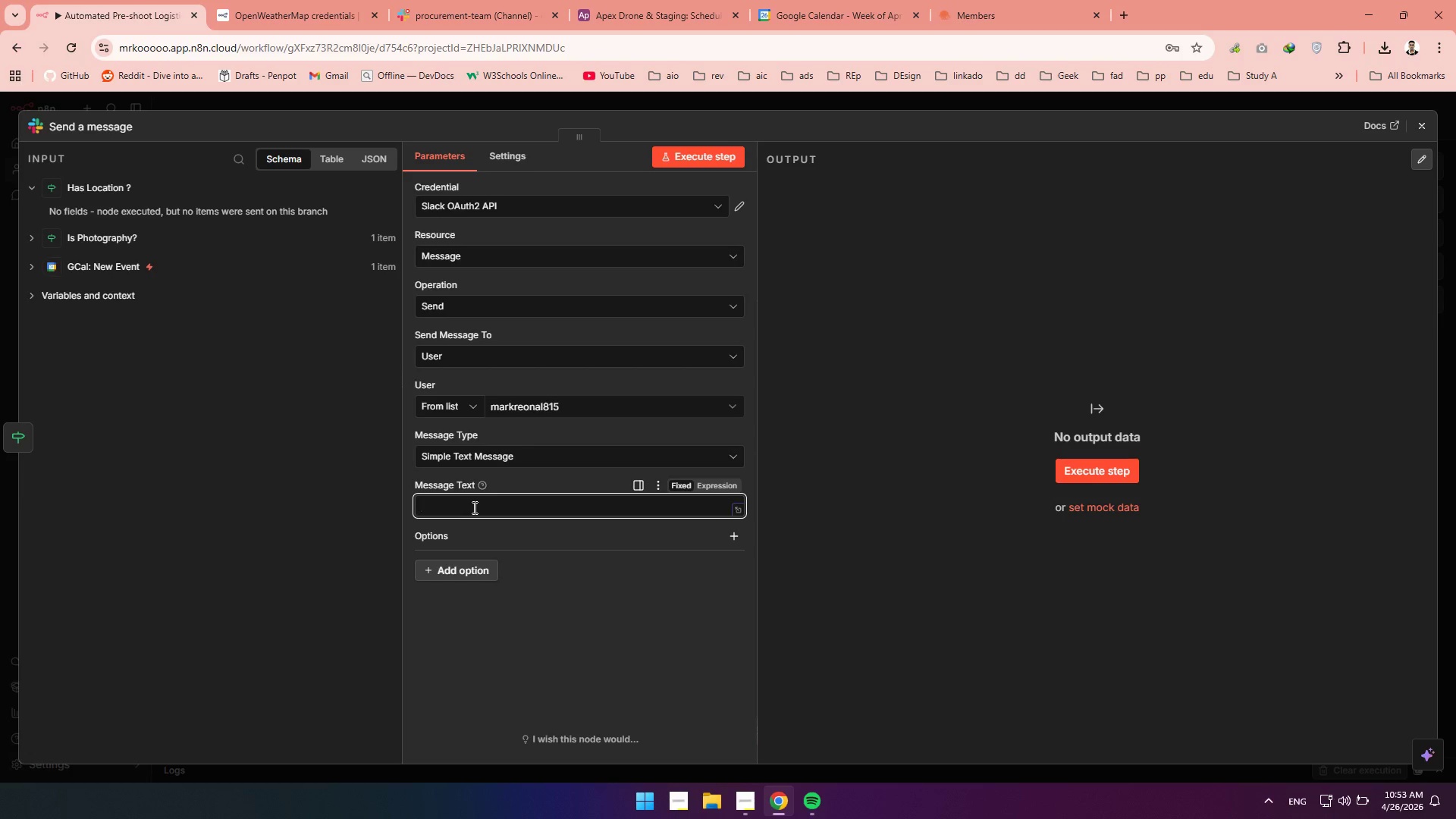 
wait(5.08)
 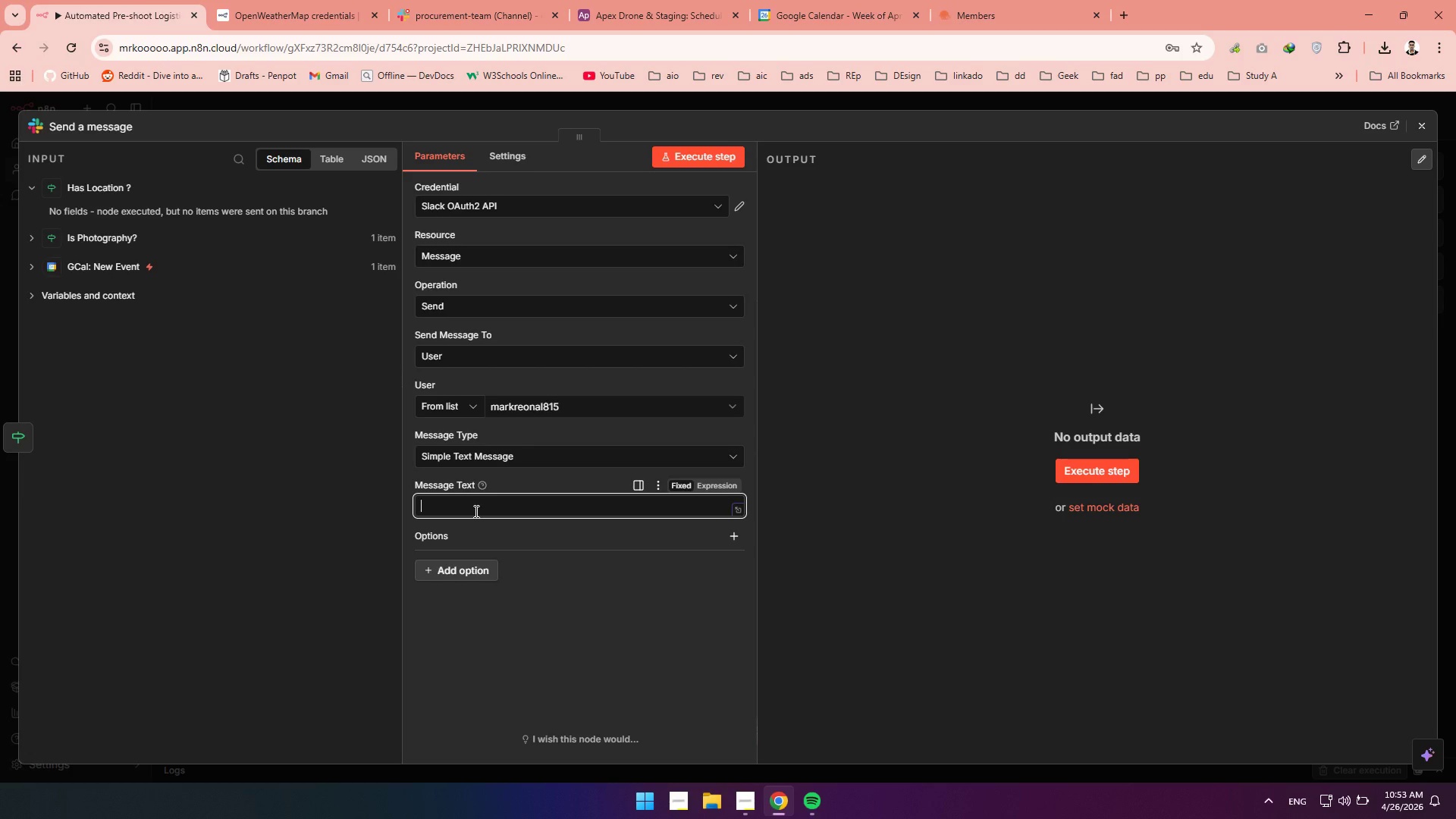 
type(Missing S)
key(Backspace)
type(shoot address so )
 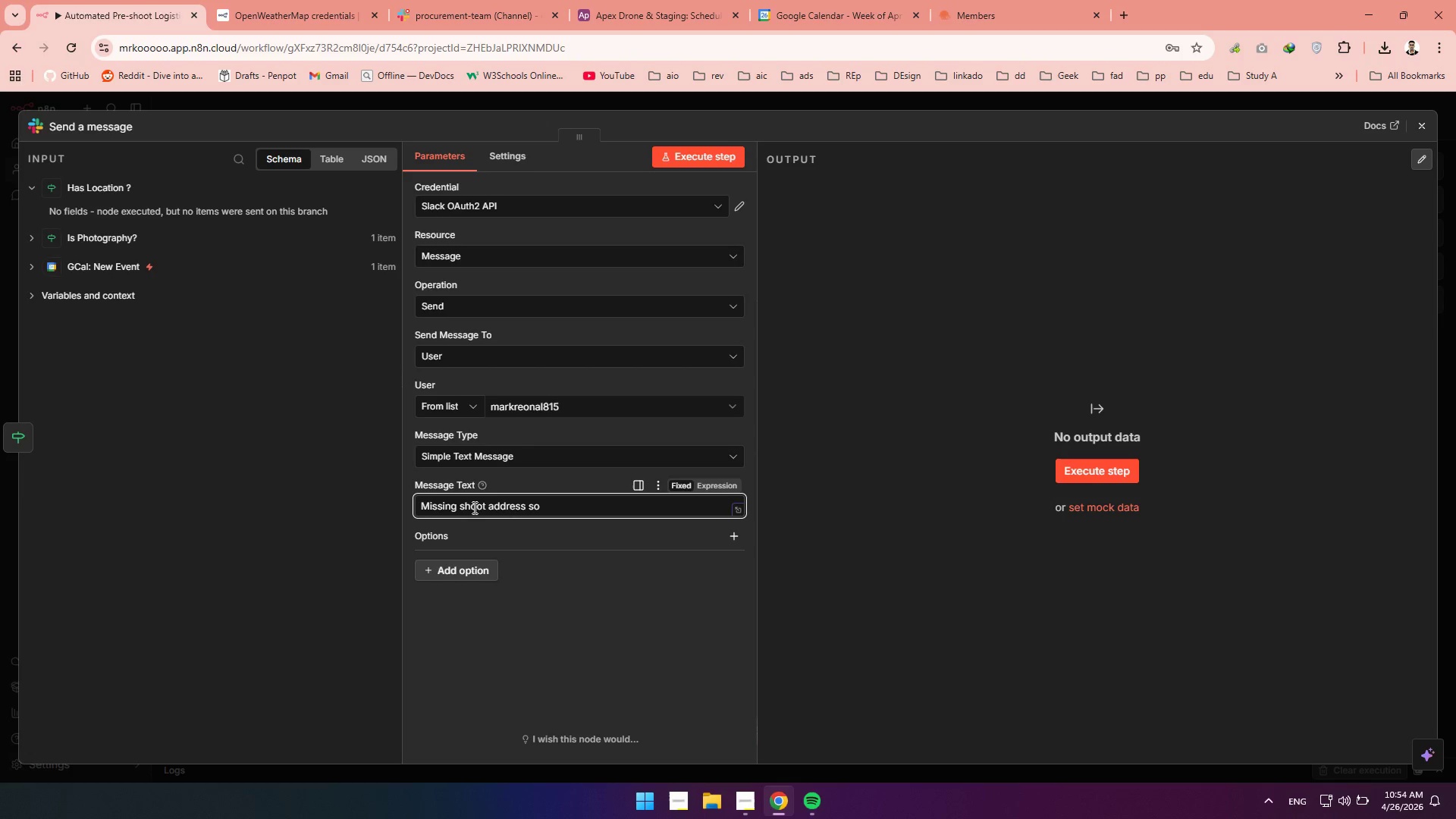 
wait(5.7)
 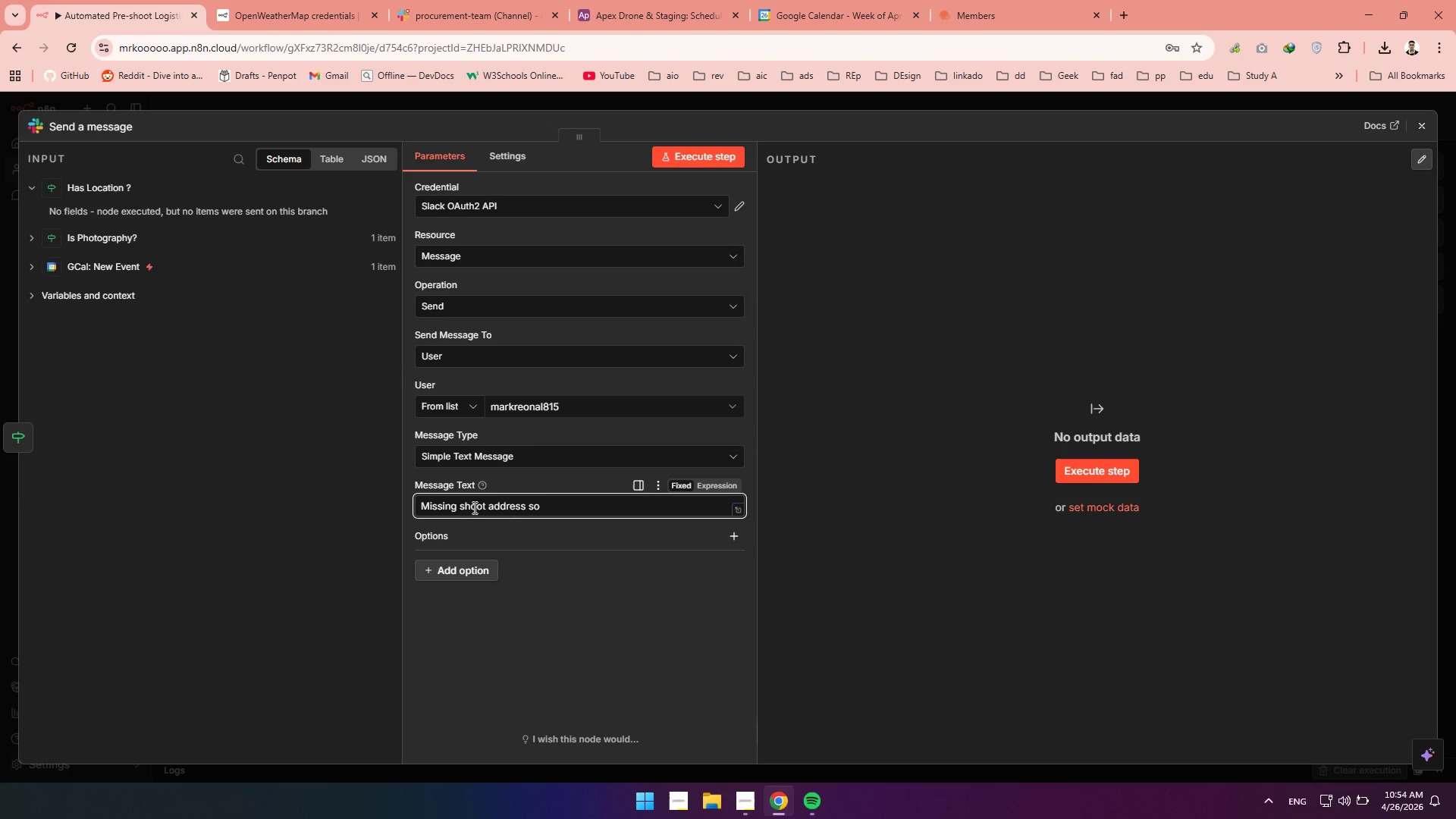 
key(Backspace)
key(Backspace)
key(Backspace)
key(Backspace)
type(, please go and ])
key(Backspace)
key(Backspace)
key(Backspace)
key(Backspace)
key(Backspace)
key(Backspace)
key(Backspace)
key(Backspace)
key(Backspace)
key(Backspace)
key(Backspace)
key(Backspace)
key(Backspace)
key(Backspace)
key(Backspace)
type(Please fix the cAL)
key(Backspace)
key(Backspace)
 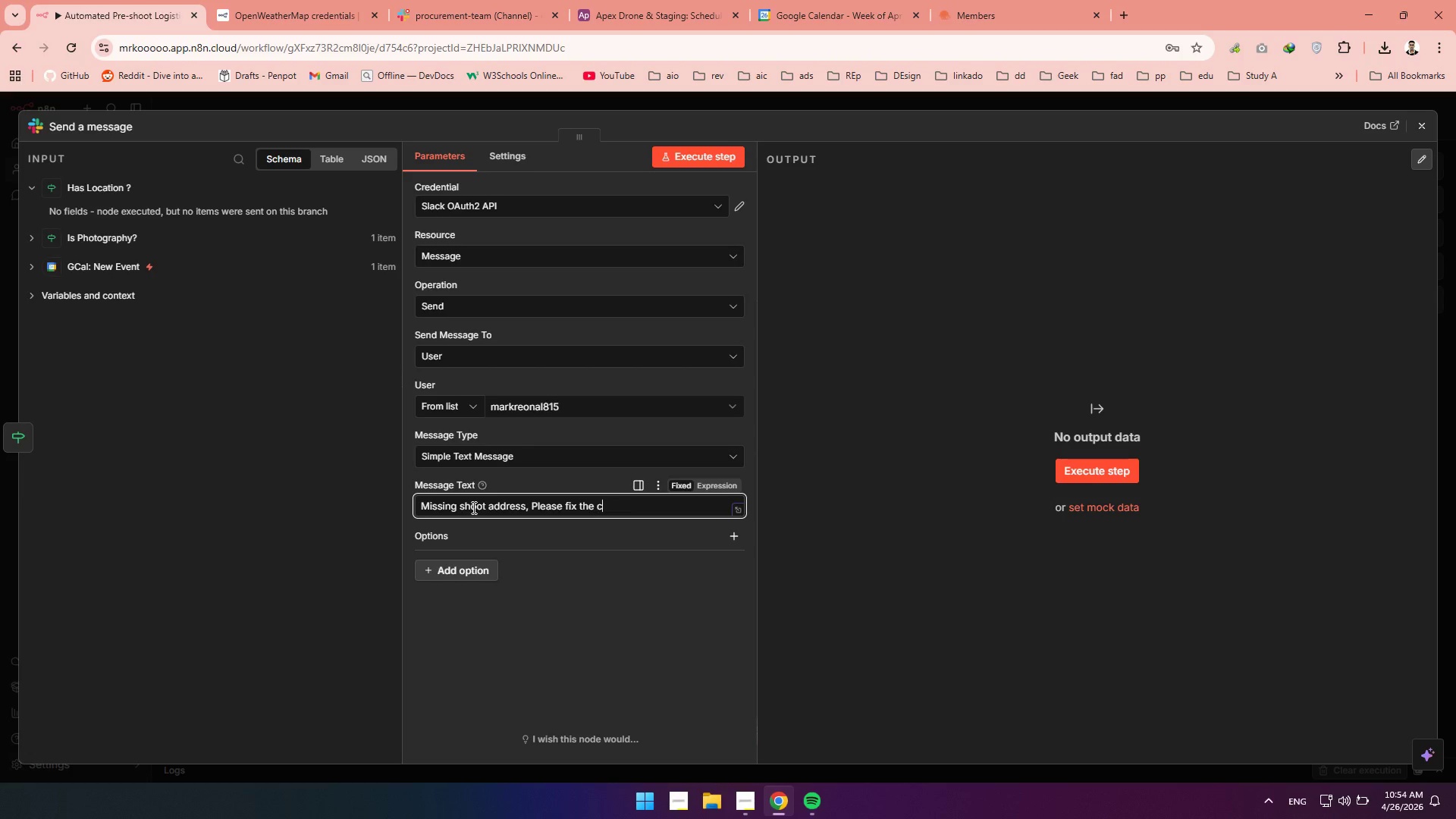 
left_click([1428, 125])
 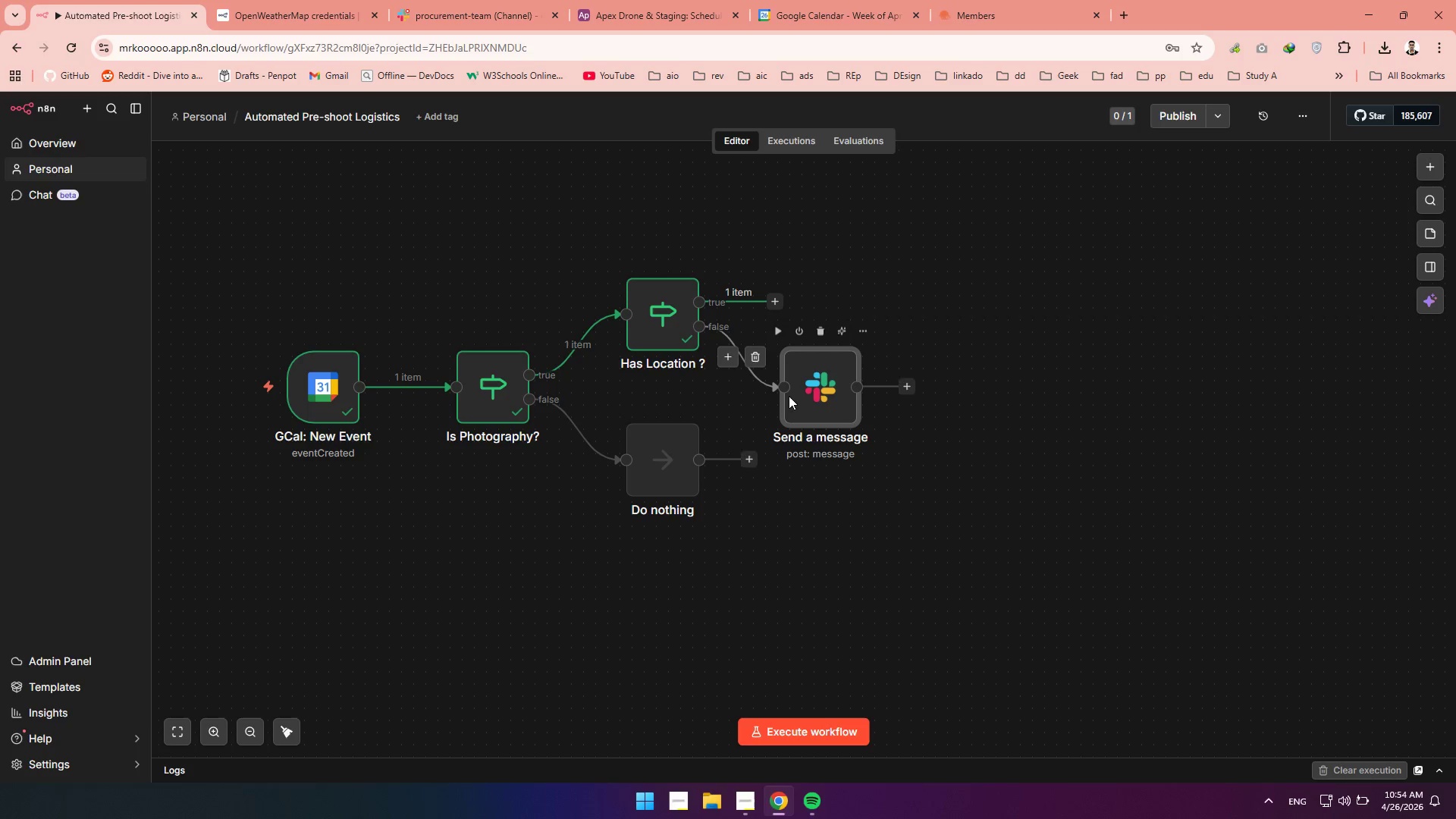 
left_click([803, 388])
 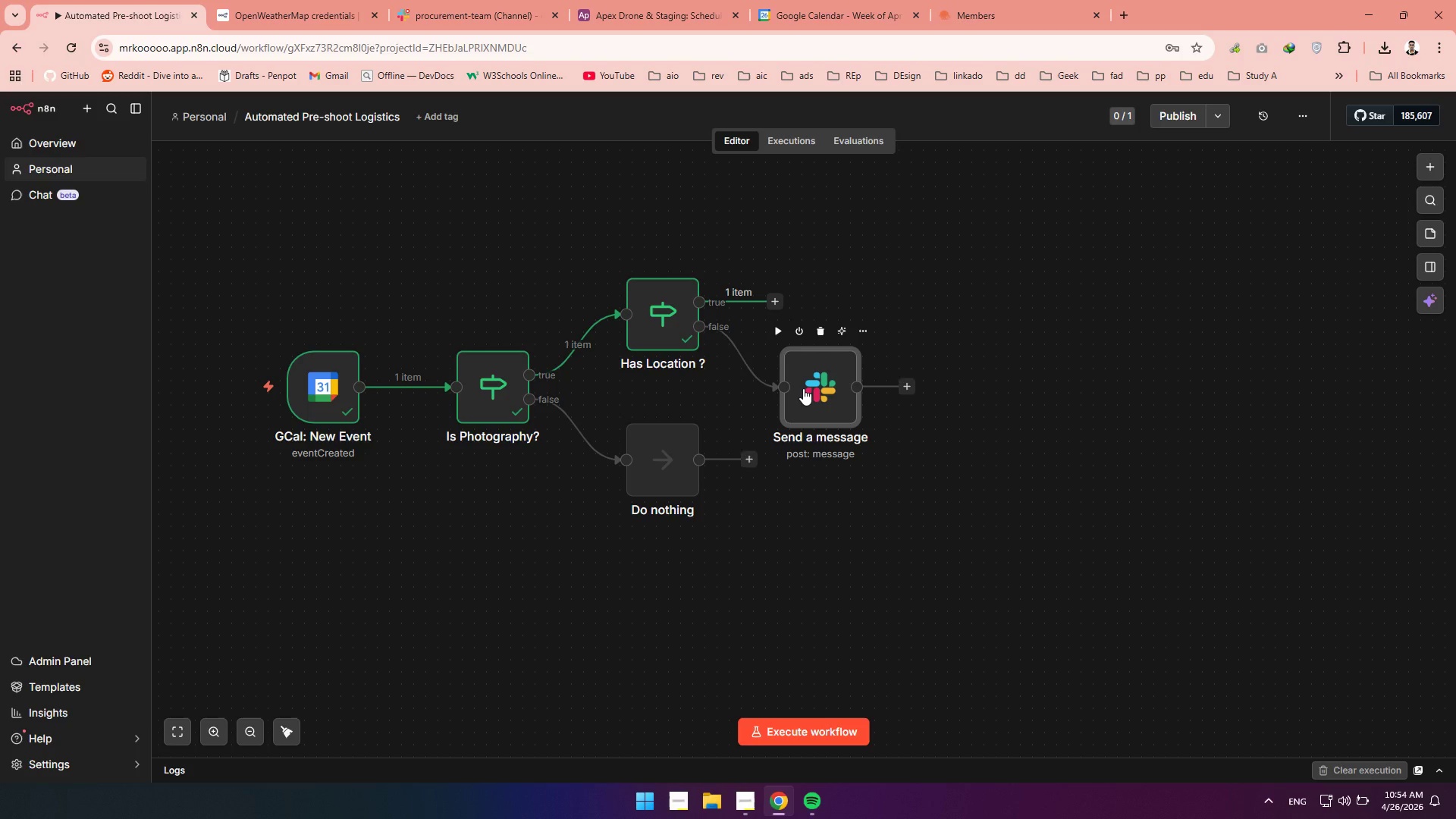 
key(R)
 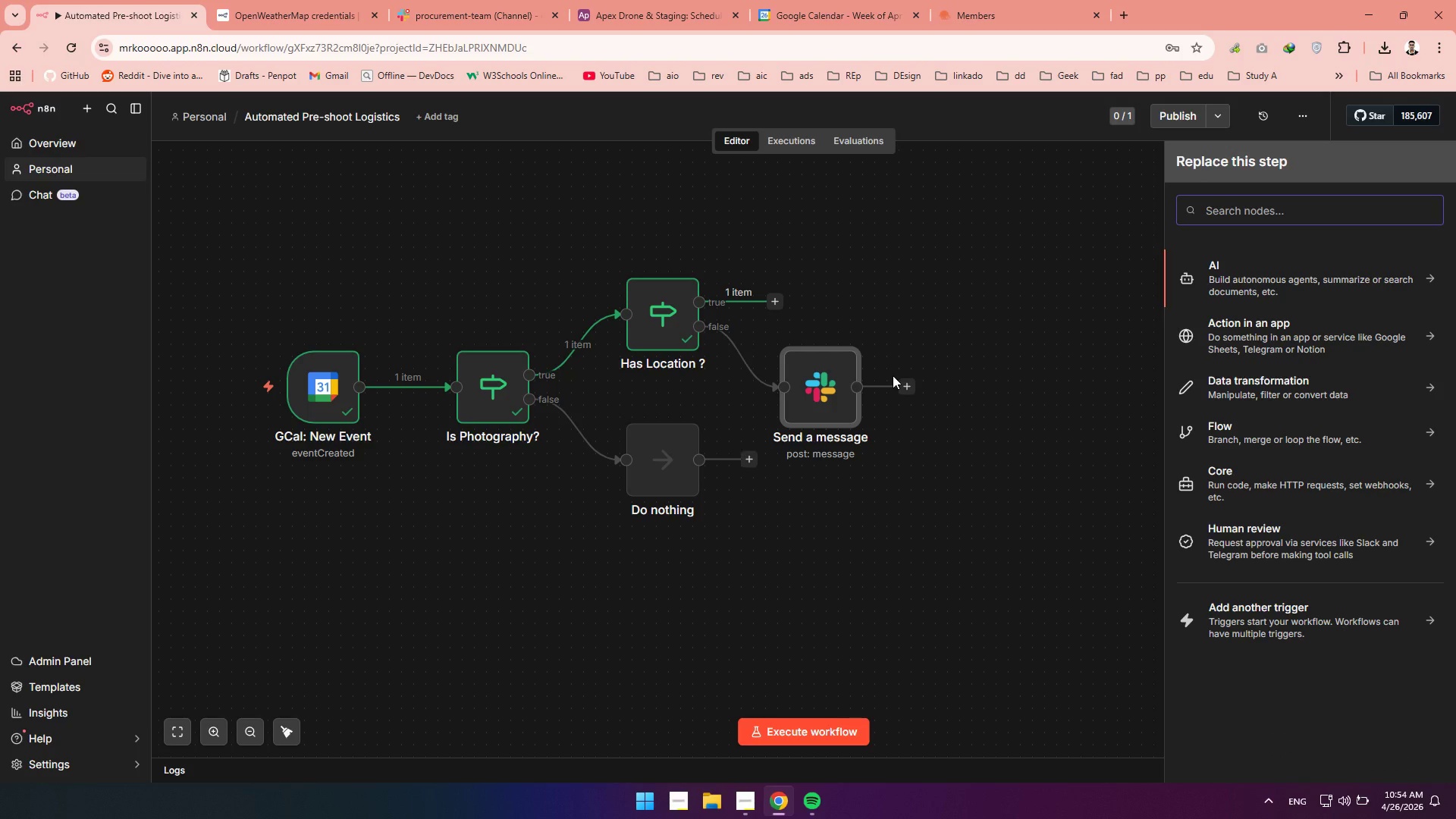 
type(ga)
 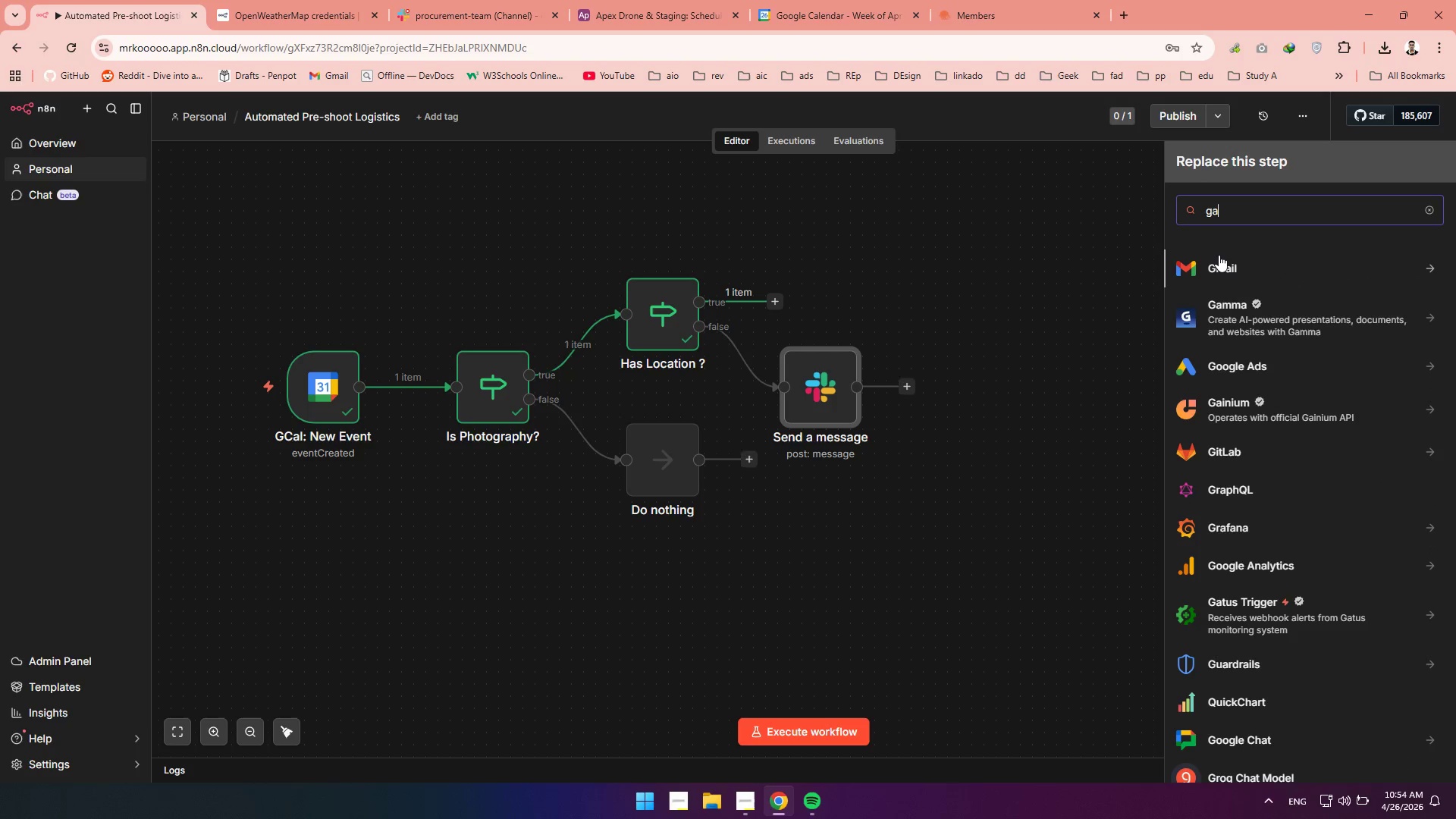 
left_click([1219, 255])
 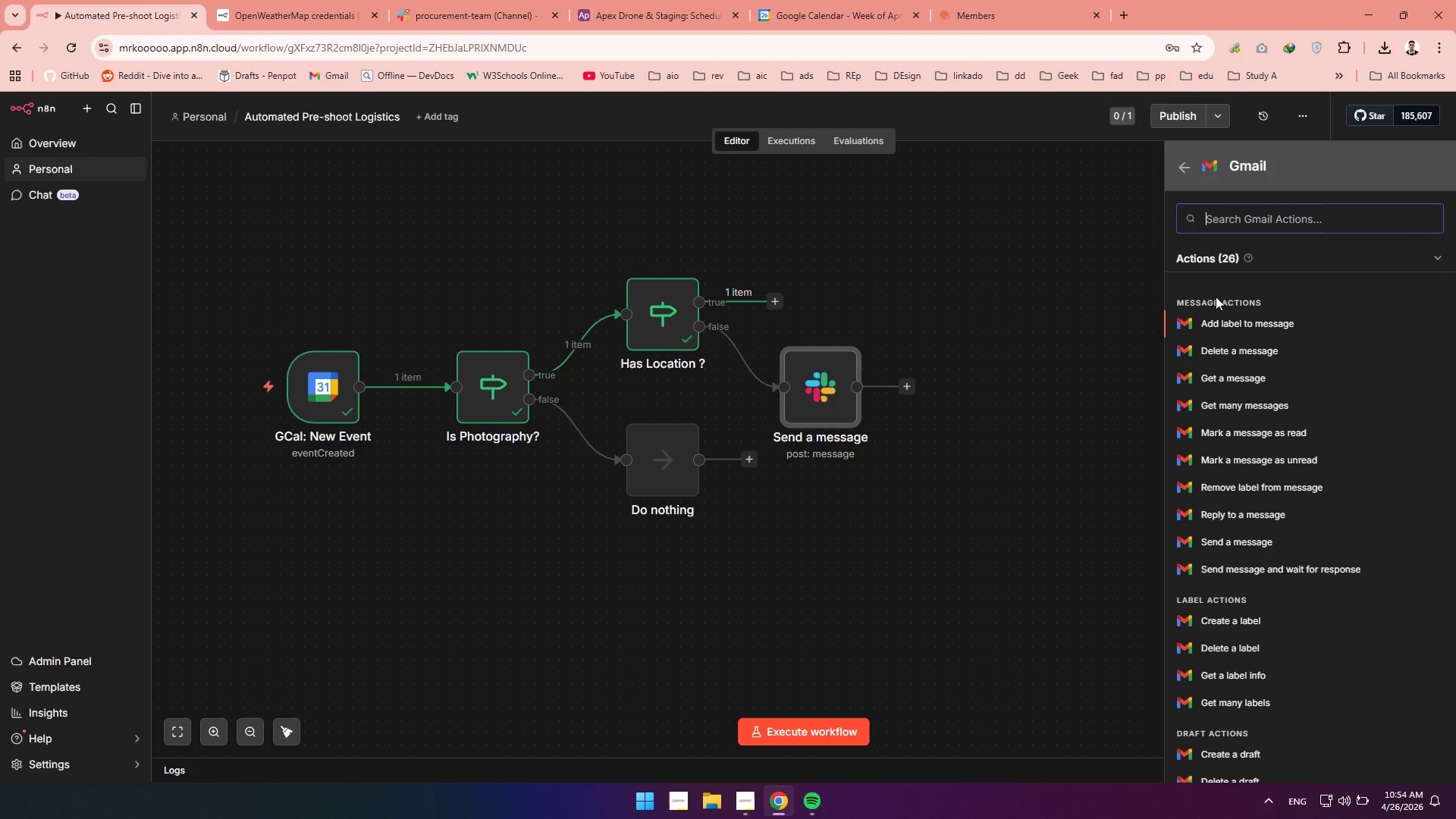 
type(sen)
 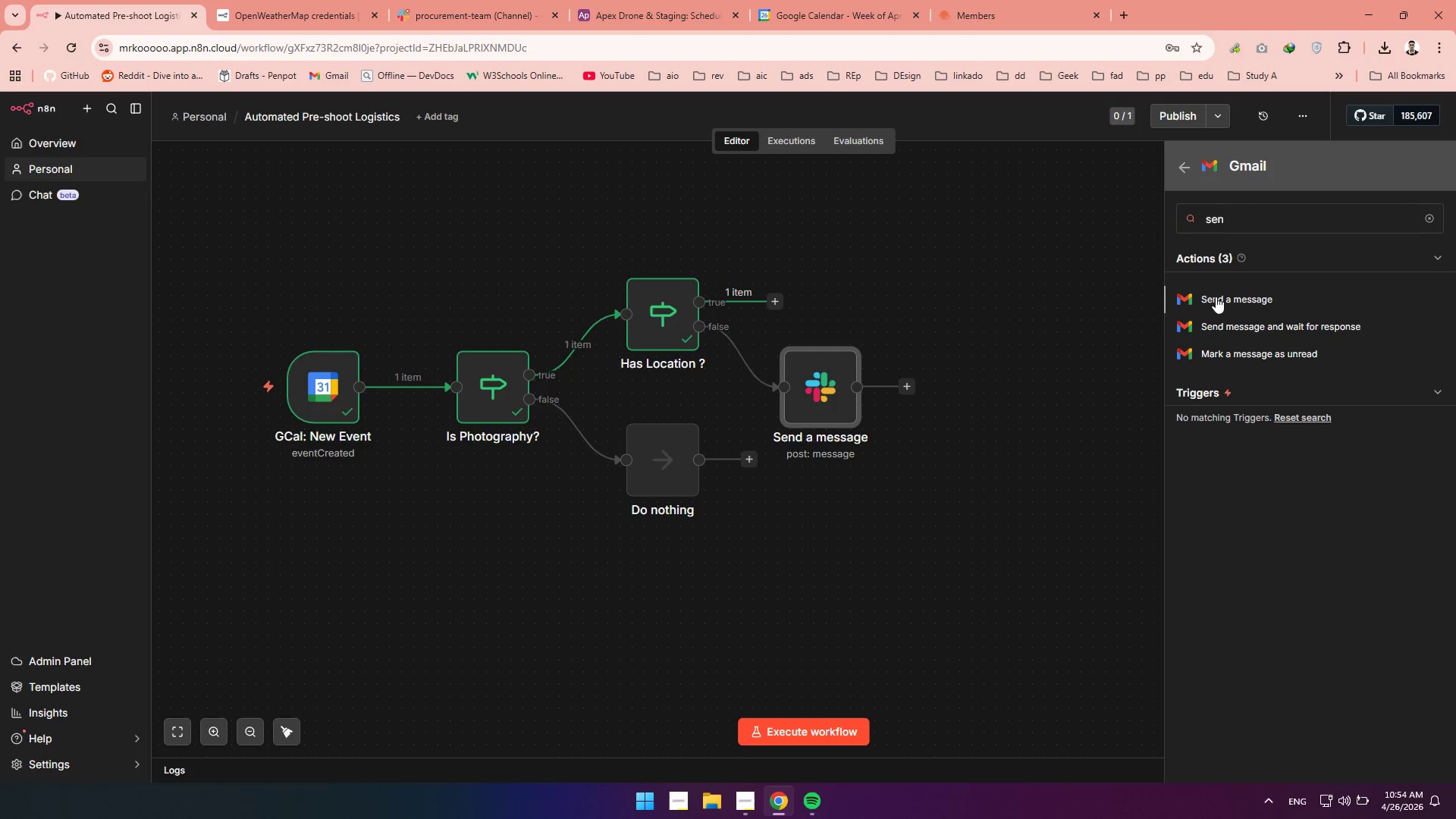 
left_click([1216, 297])
 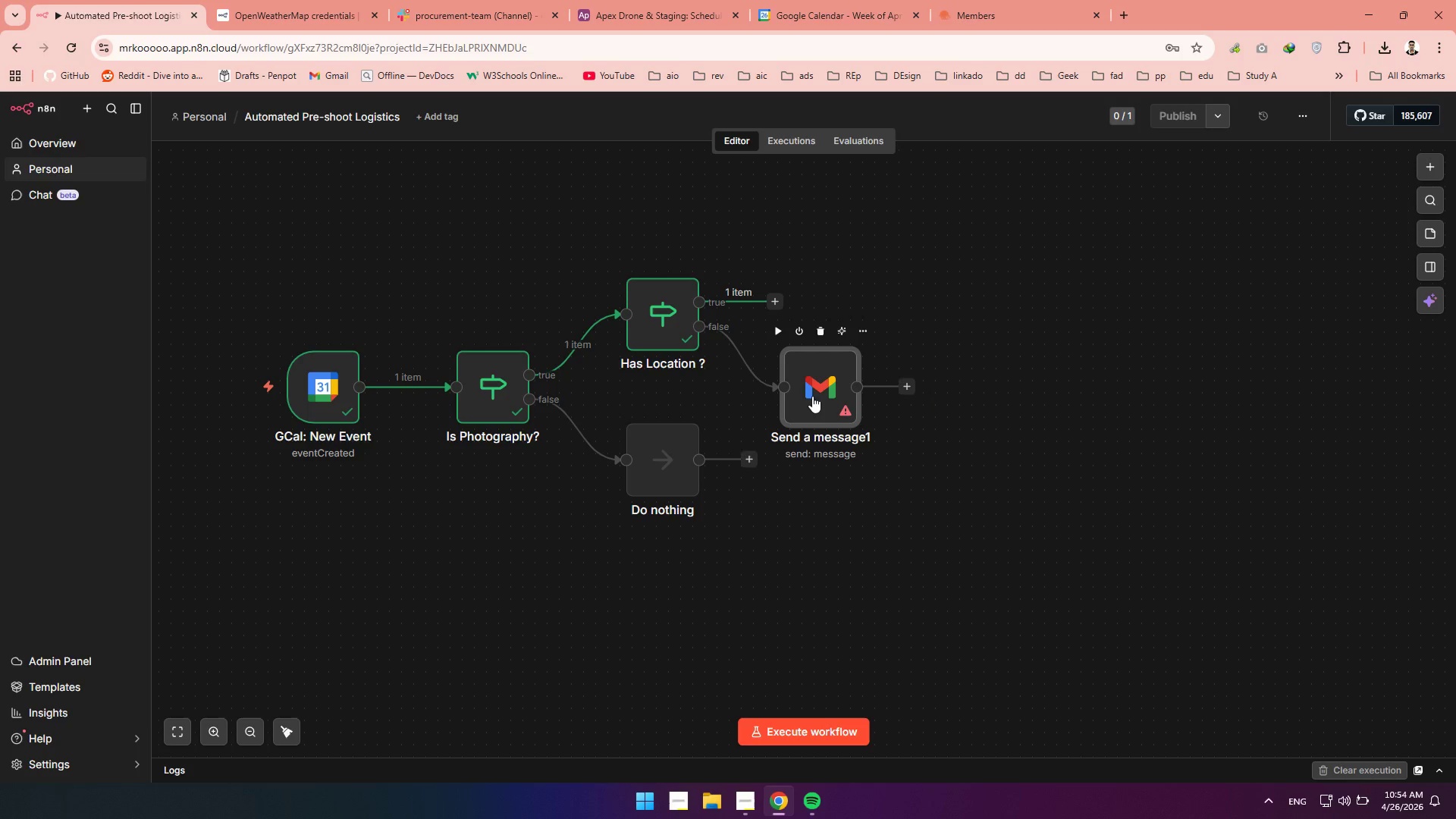 
double_click([811, 396])
 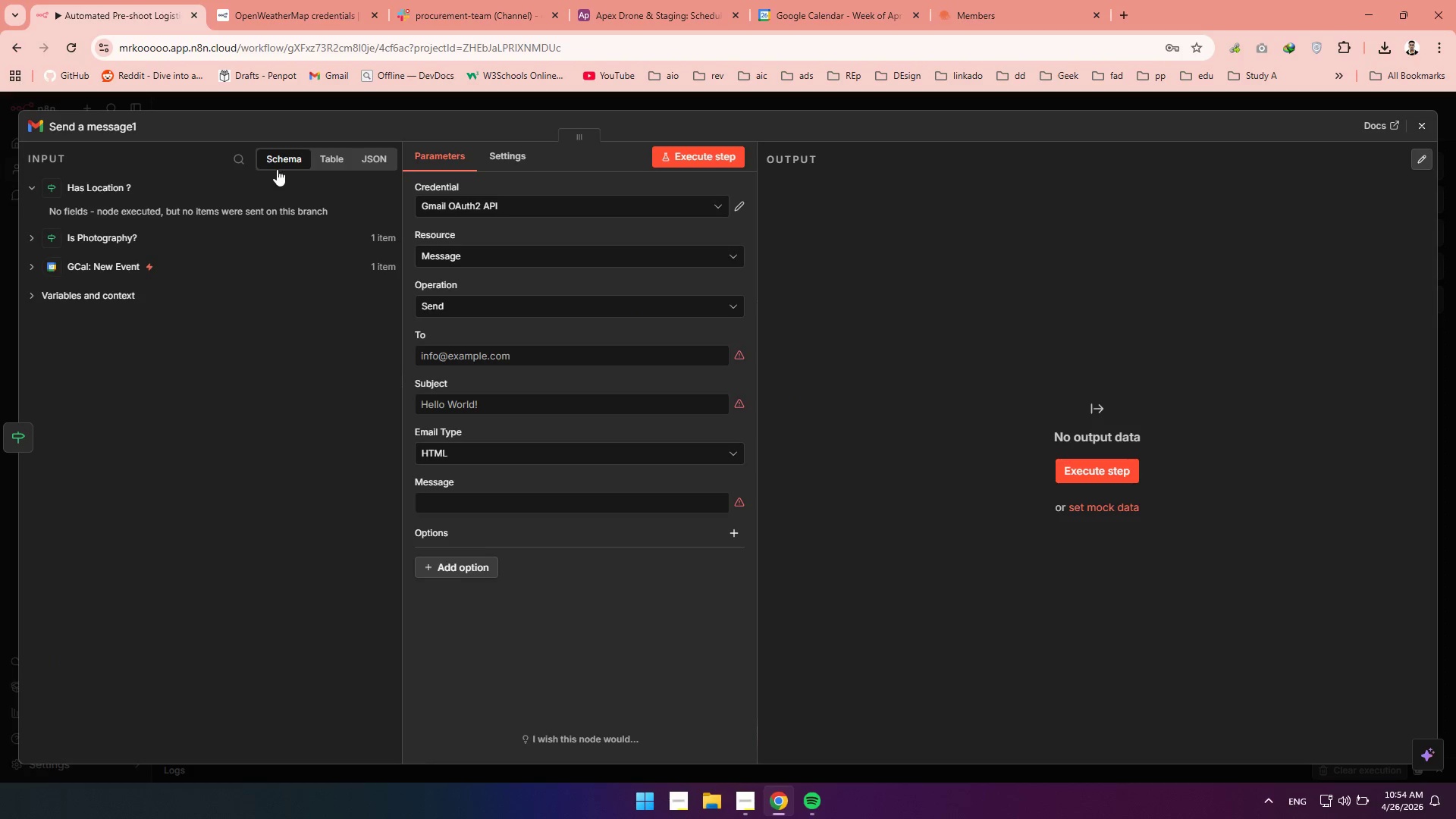 
left_click([242, 159])
 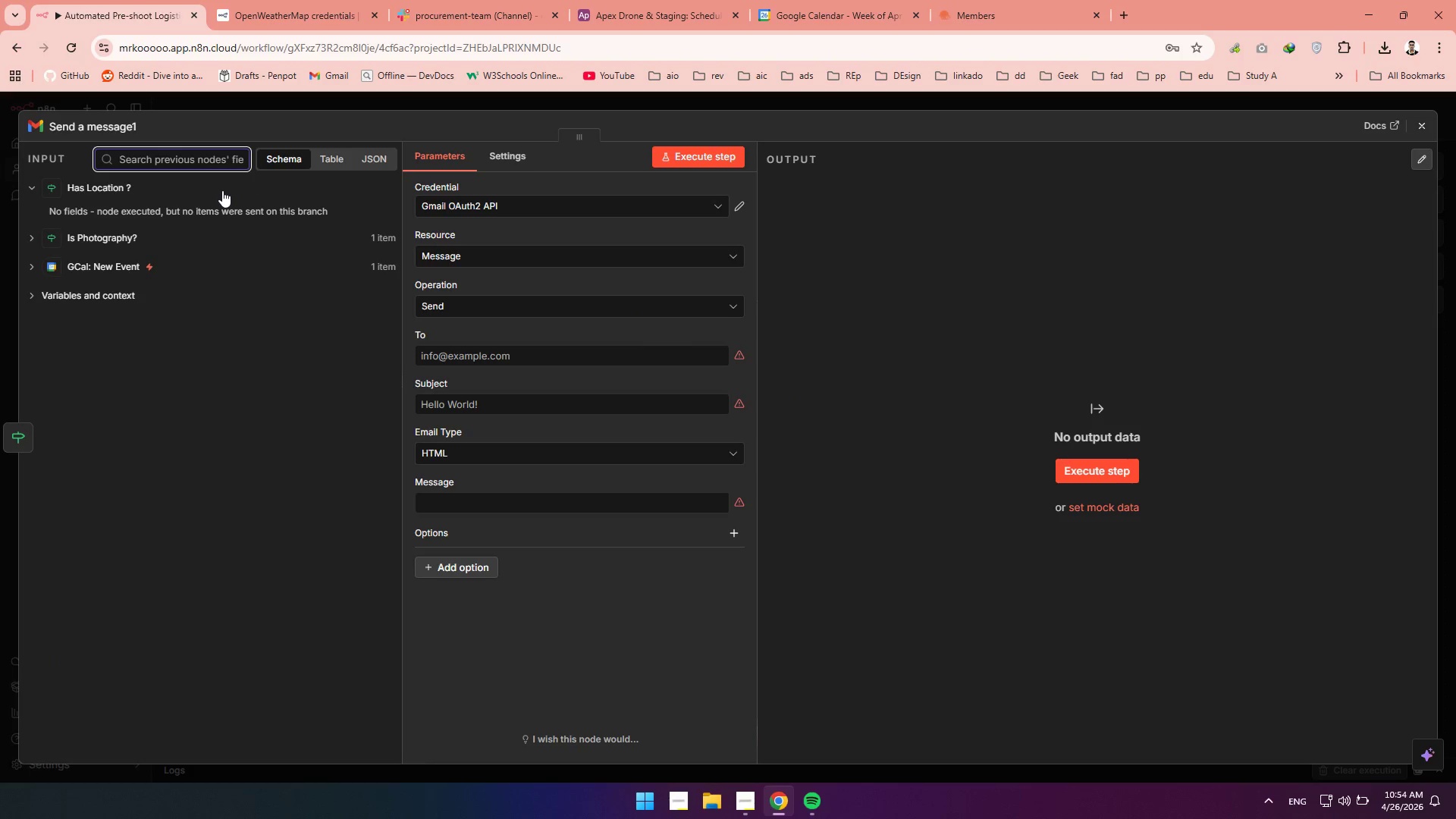 
key(E)
 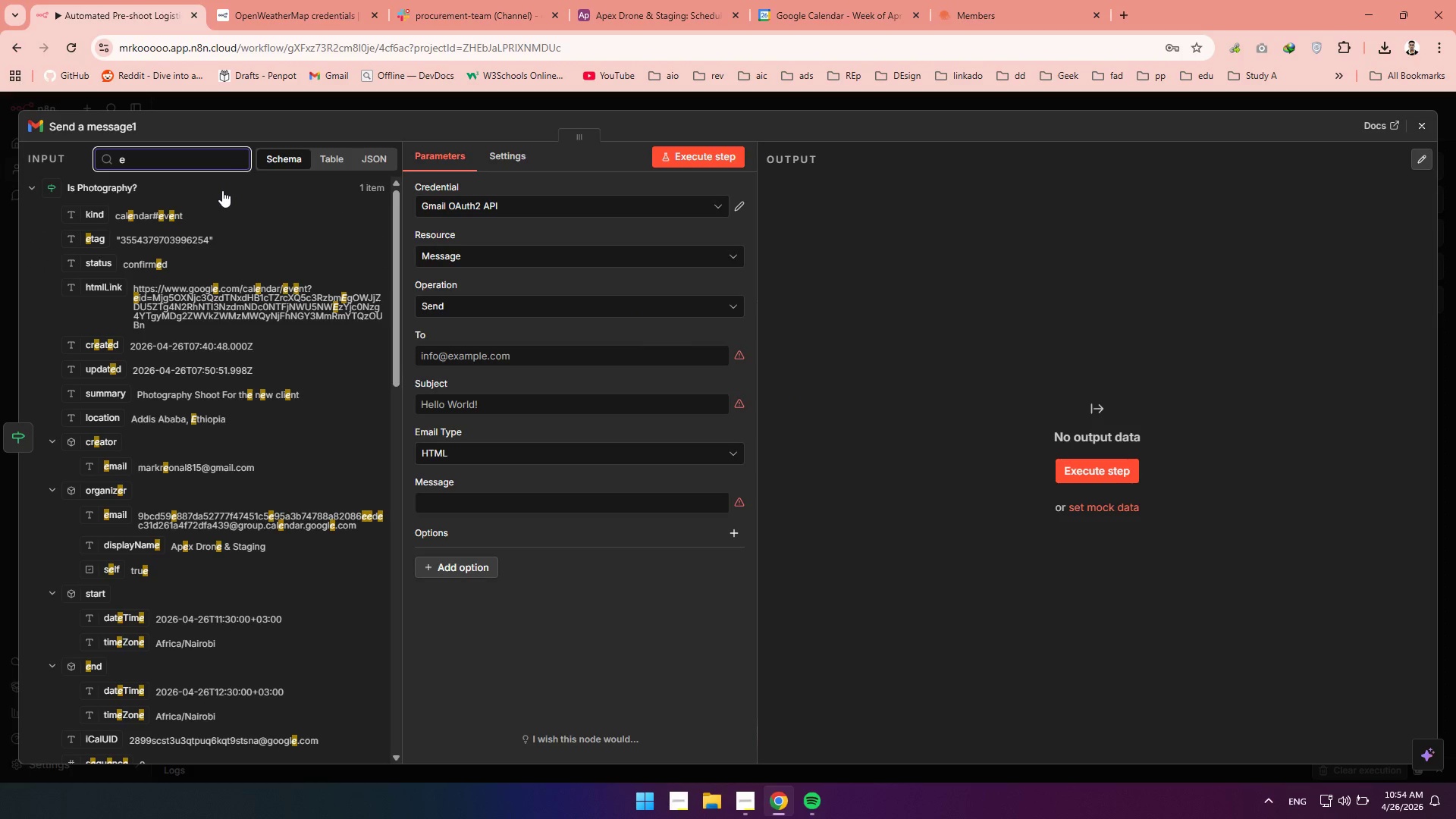 
key(M)
 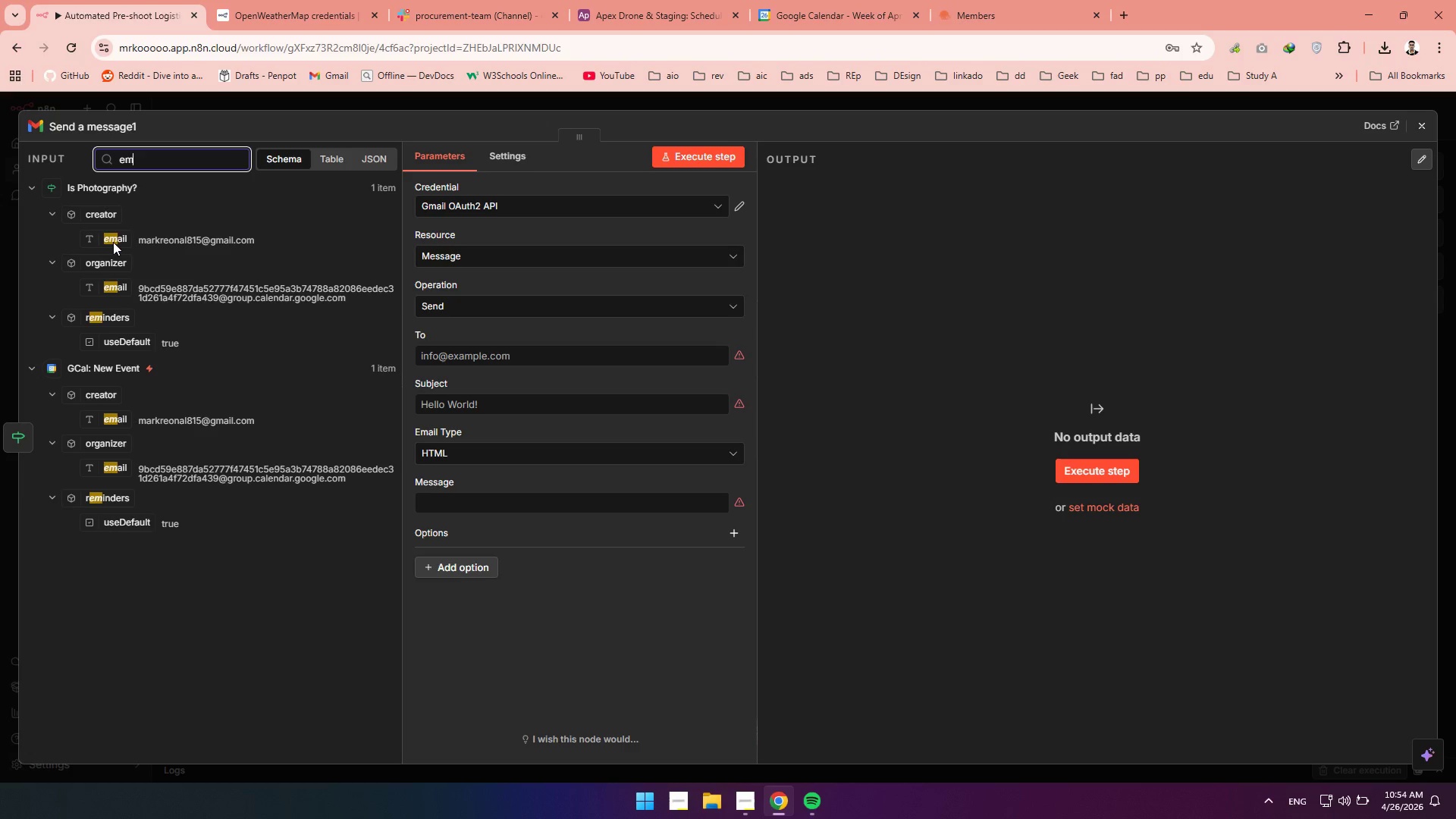 
left_click_drag(start_coordinate=[113, 240], to_coordinate=[454, 362])
 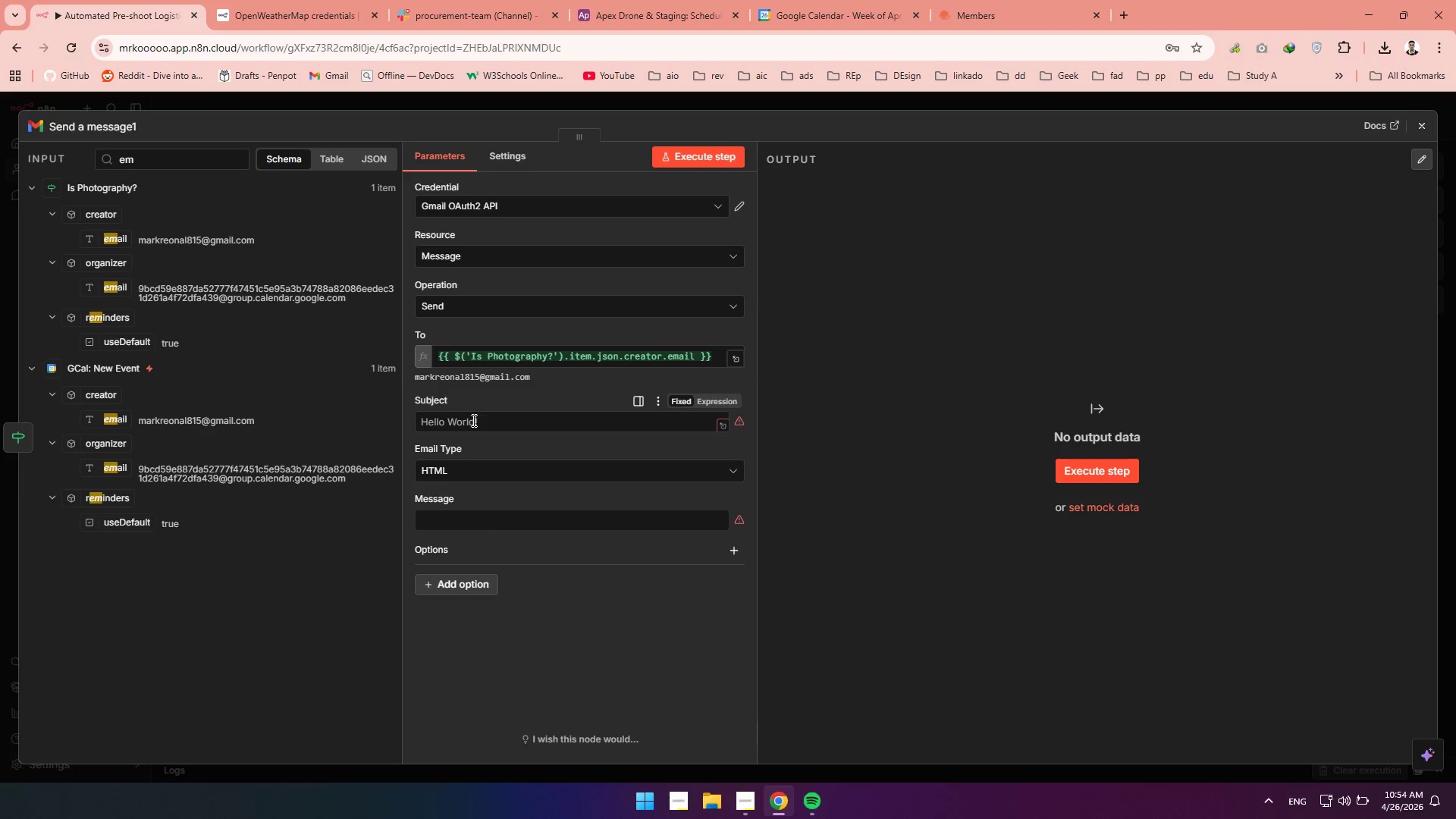 
left_click([470, 425])
 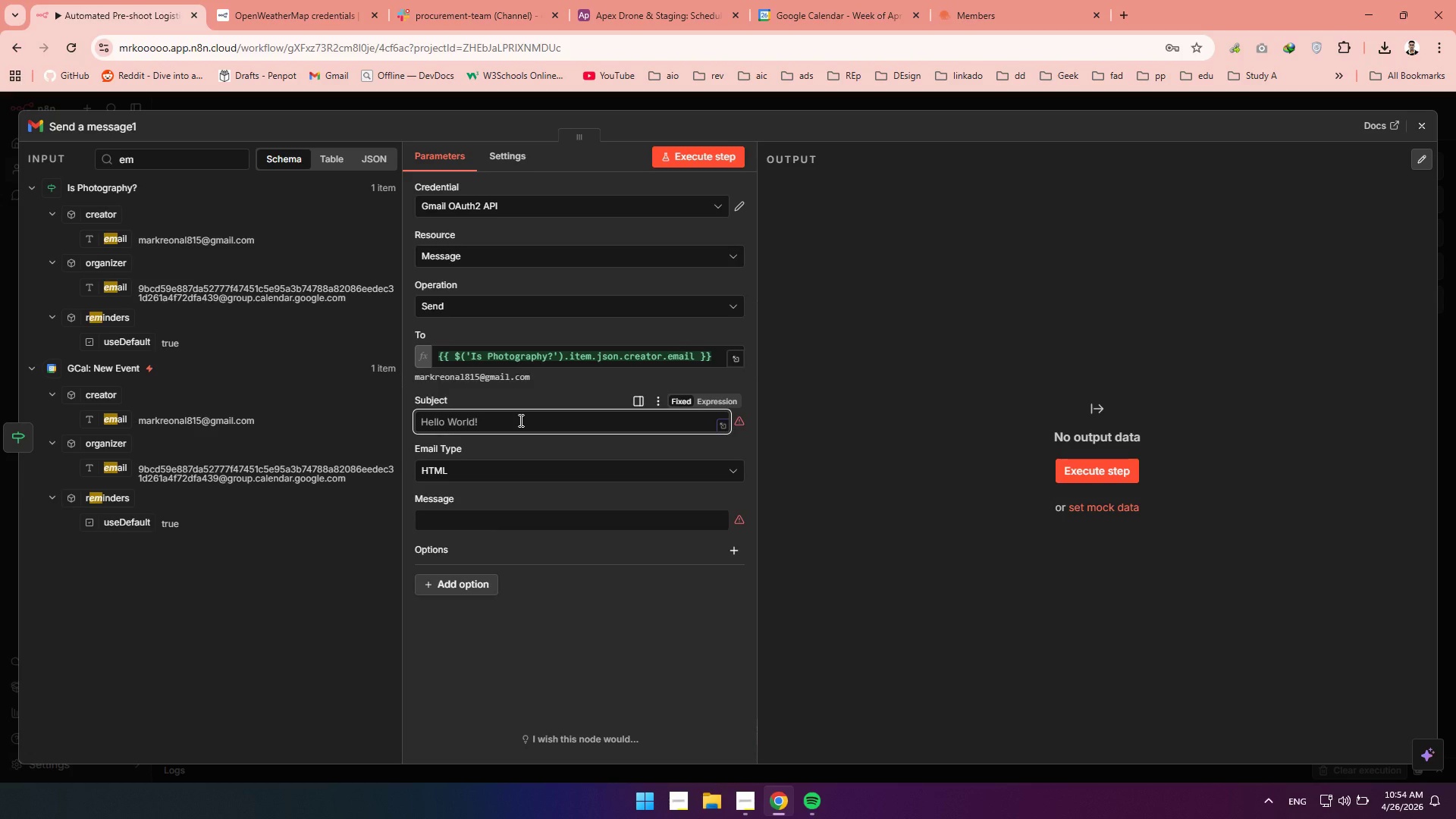 
type(Missing Location)
 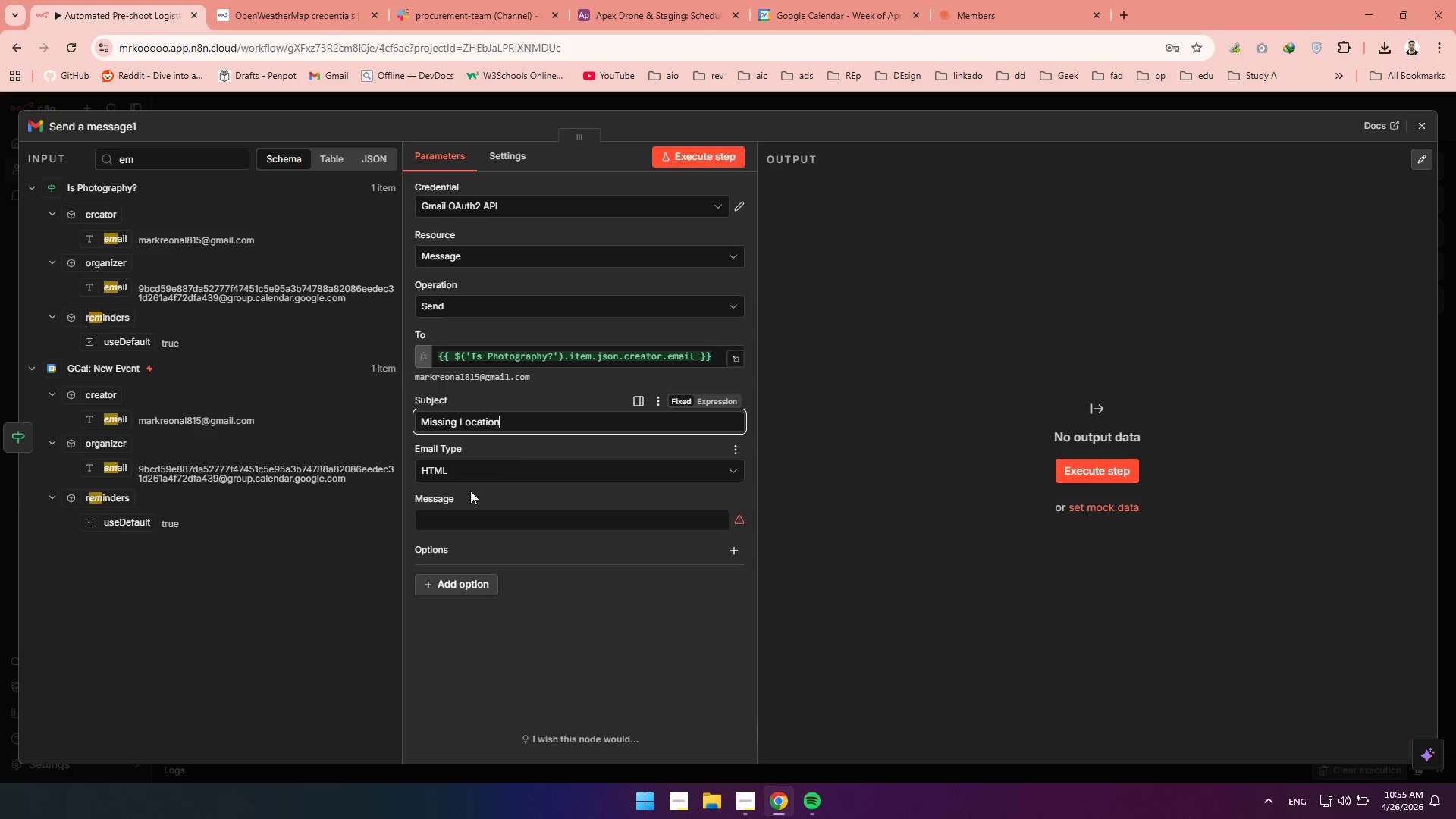 
double_click([482, 415])
 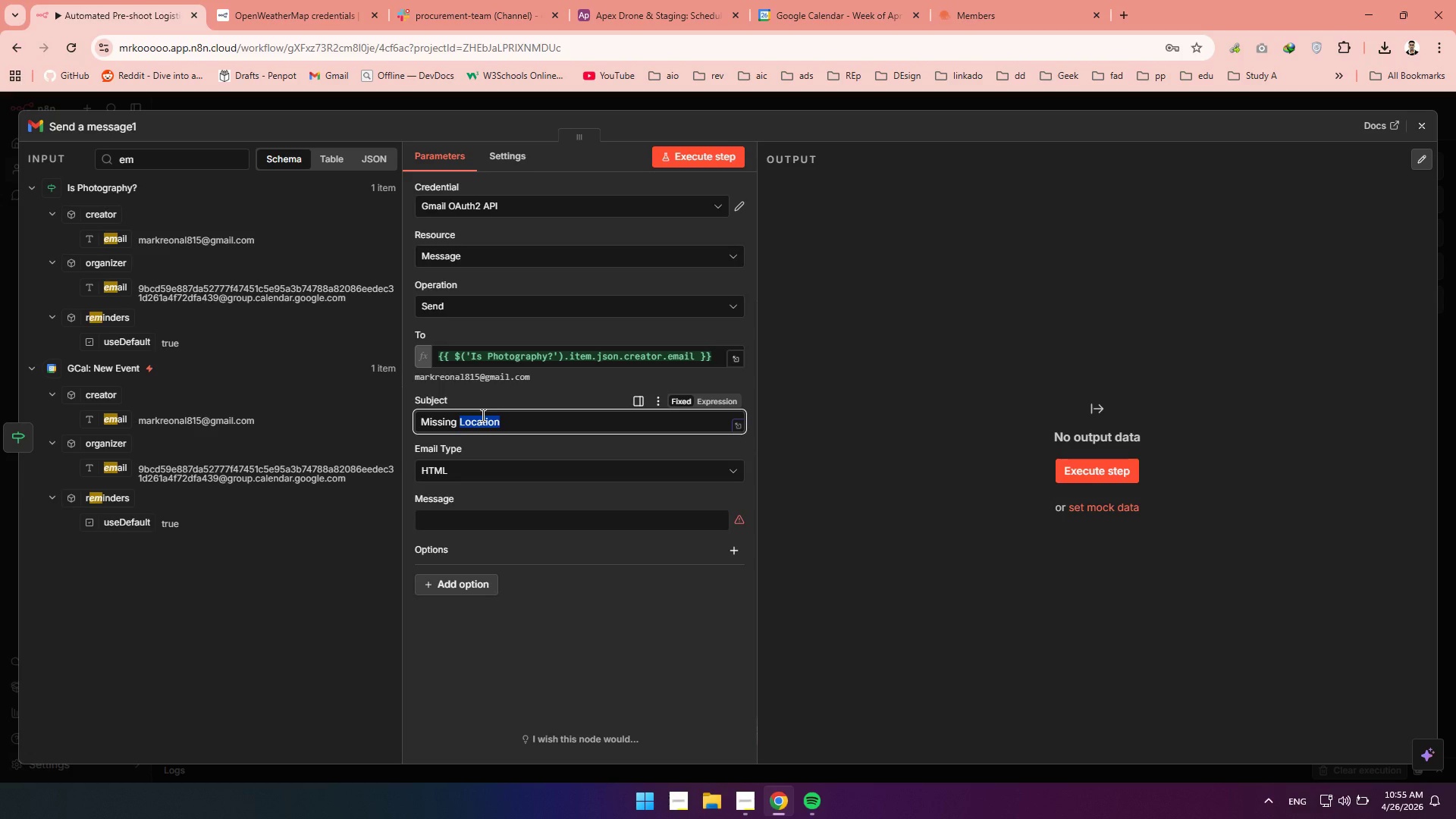 
type(Address)
 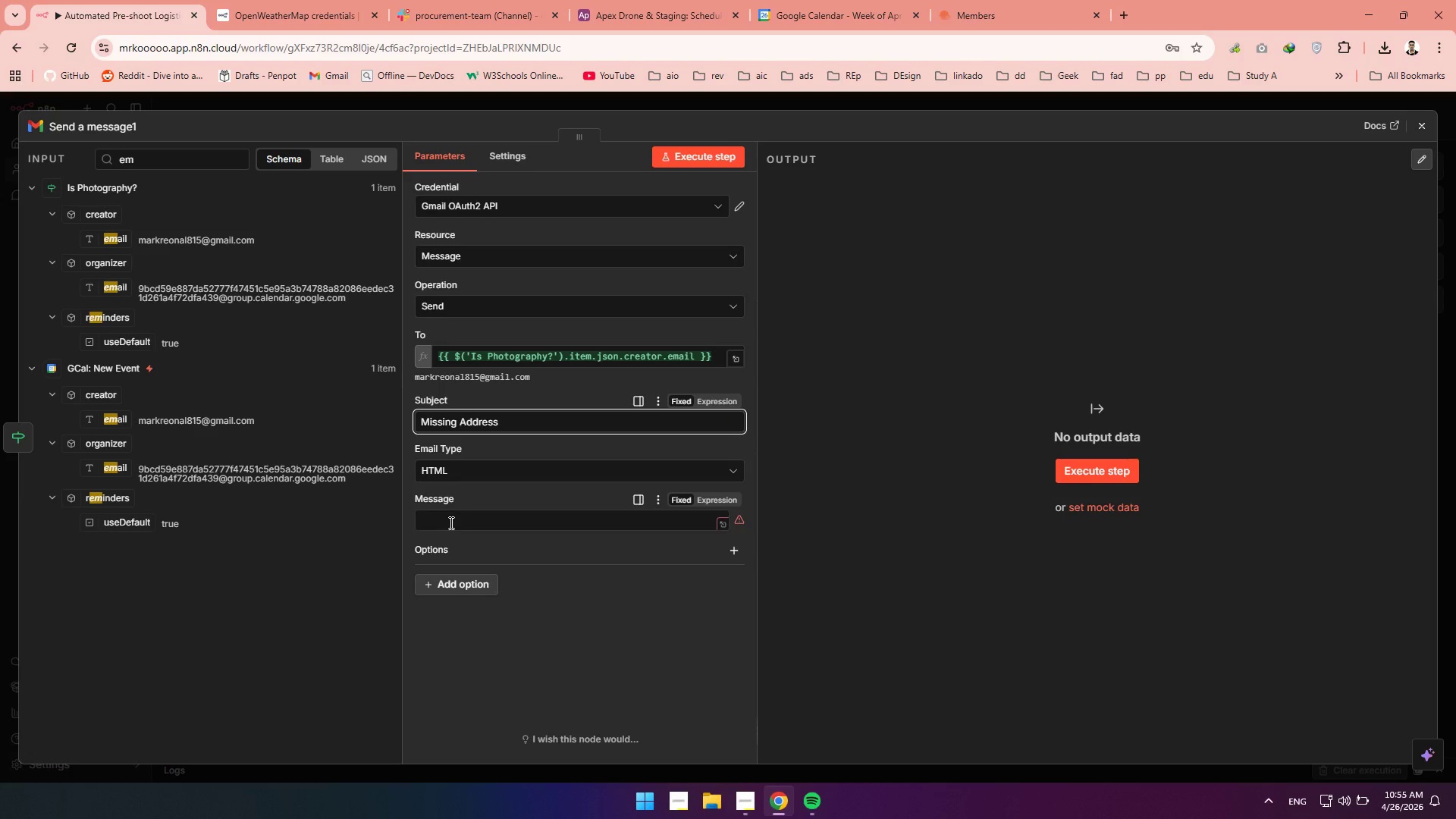 
left_click([450, 522])
 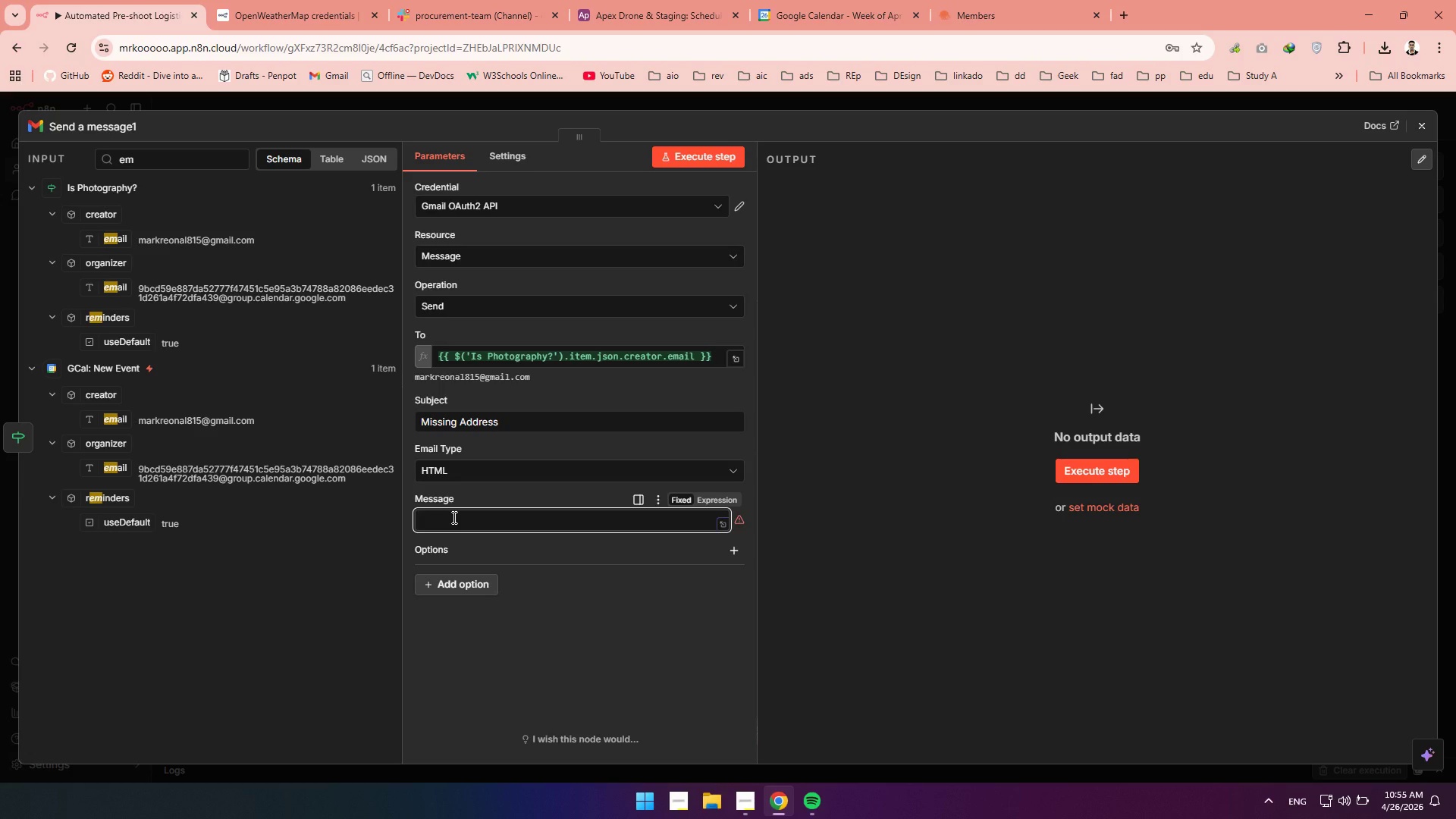 
hold_key(key=ShiftLeft, duration=1.52)
 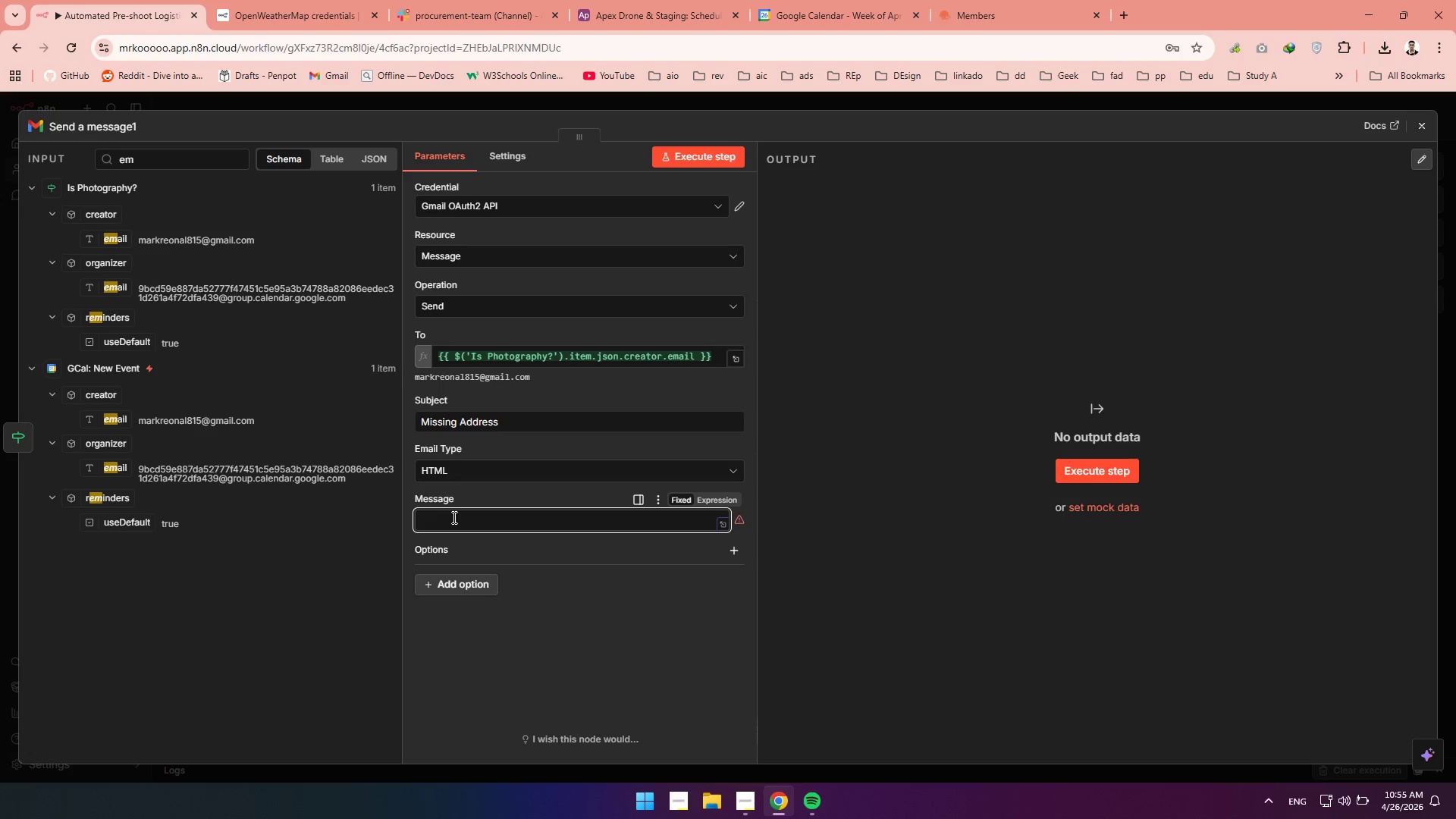 
type(Missing adree)
key(Backspace)
key(Backspace)
key(Backspace)
type(dressf)
key(Backspace)
type( for your next shoot , Please fix )
key(Backspace)
key(Backspace)
key(Backspace)
key(Backspace)
type(edit your cl)
key(Backspace)
type(al)
 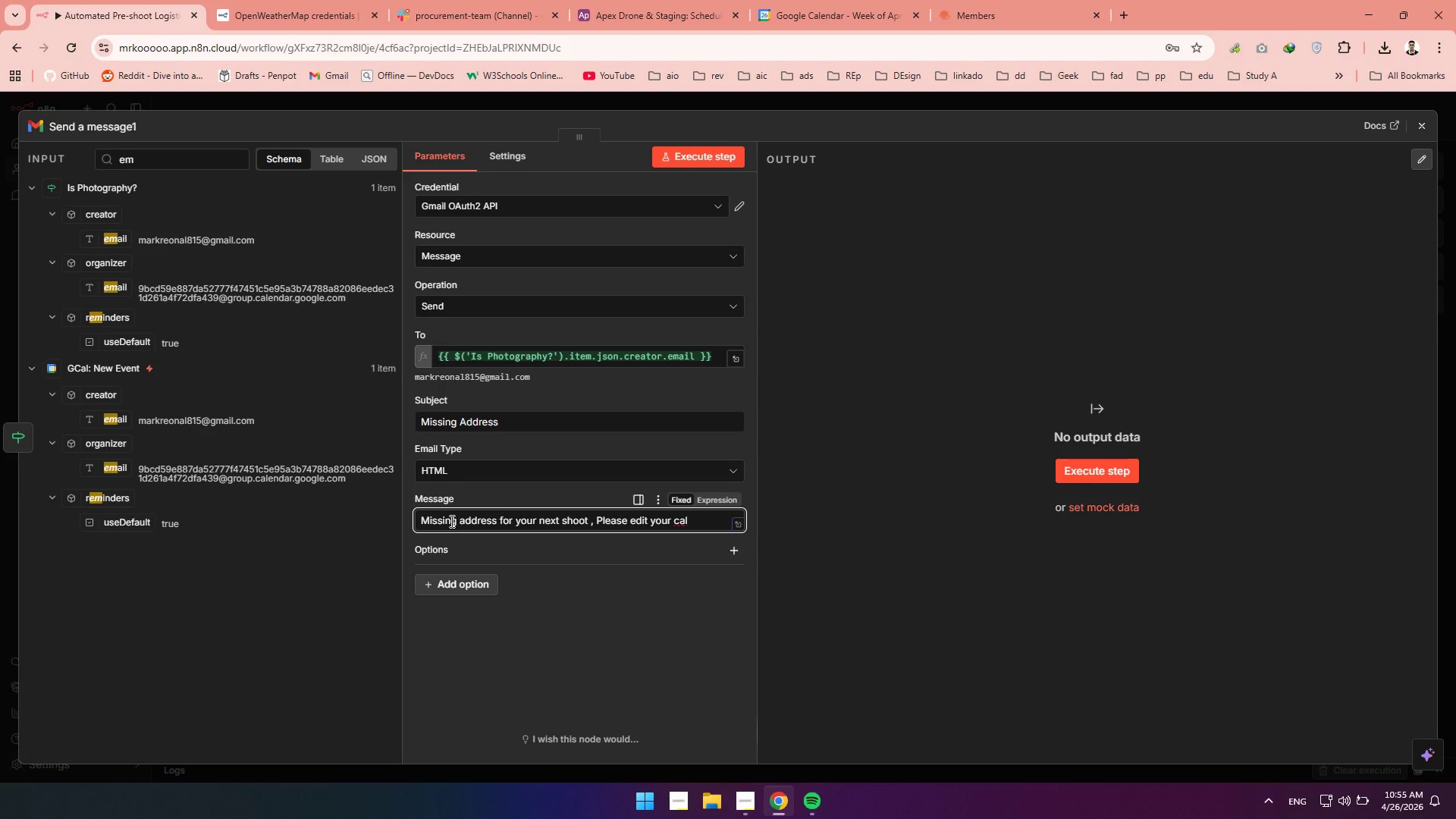 
type(endar event to include the shoot addres.)
 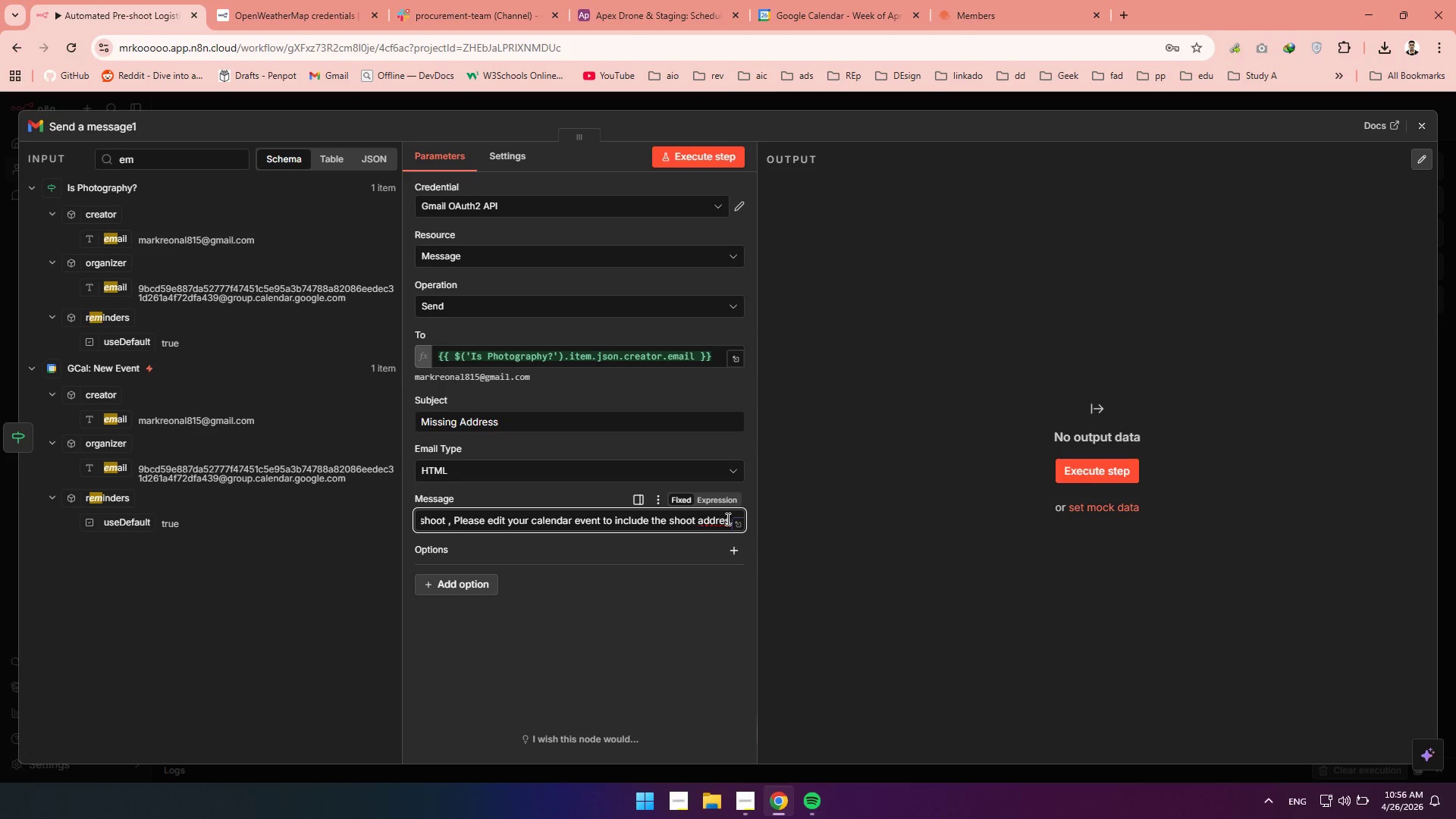 
key(S)
 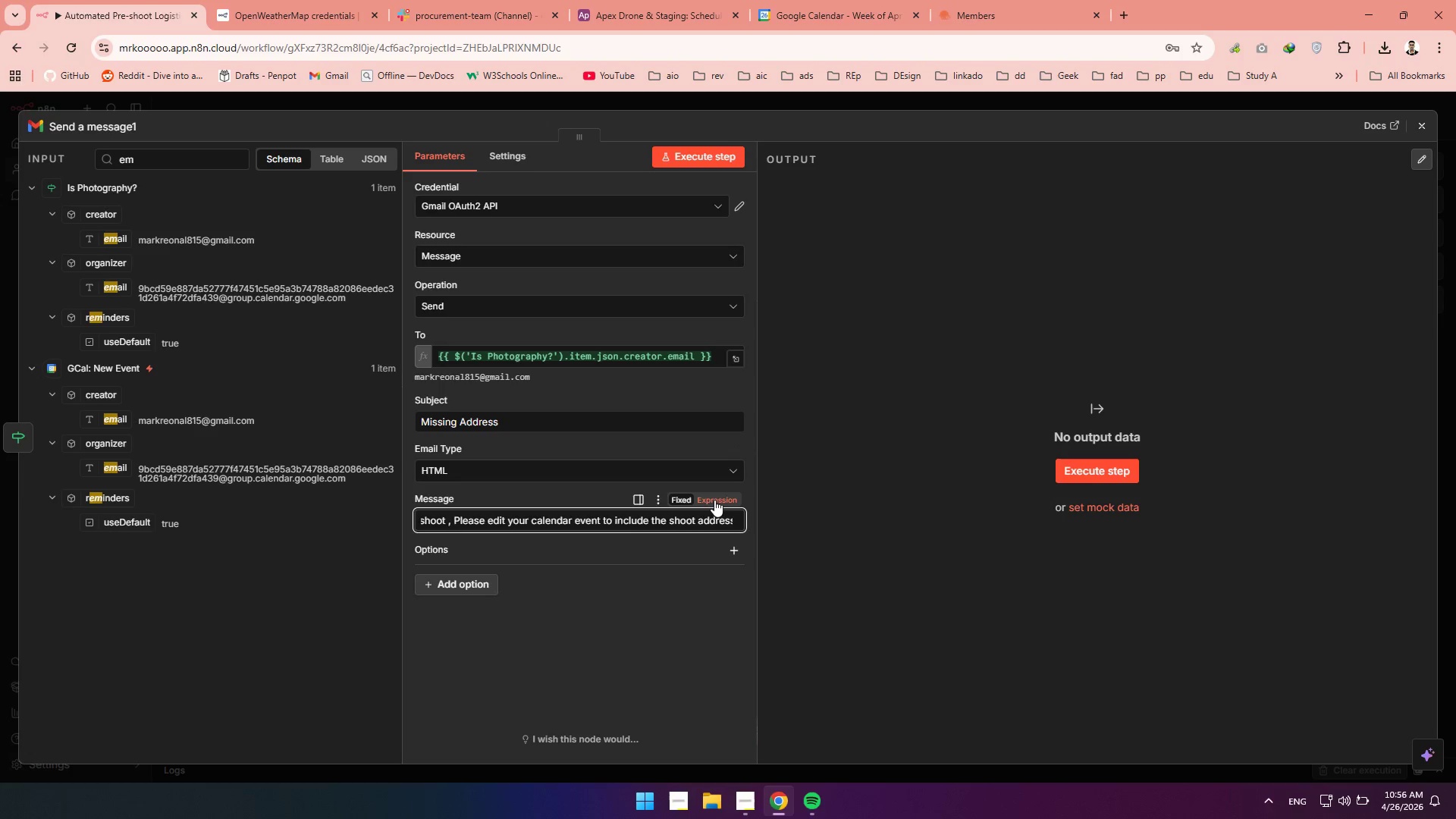 
left_click([714, 500])
 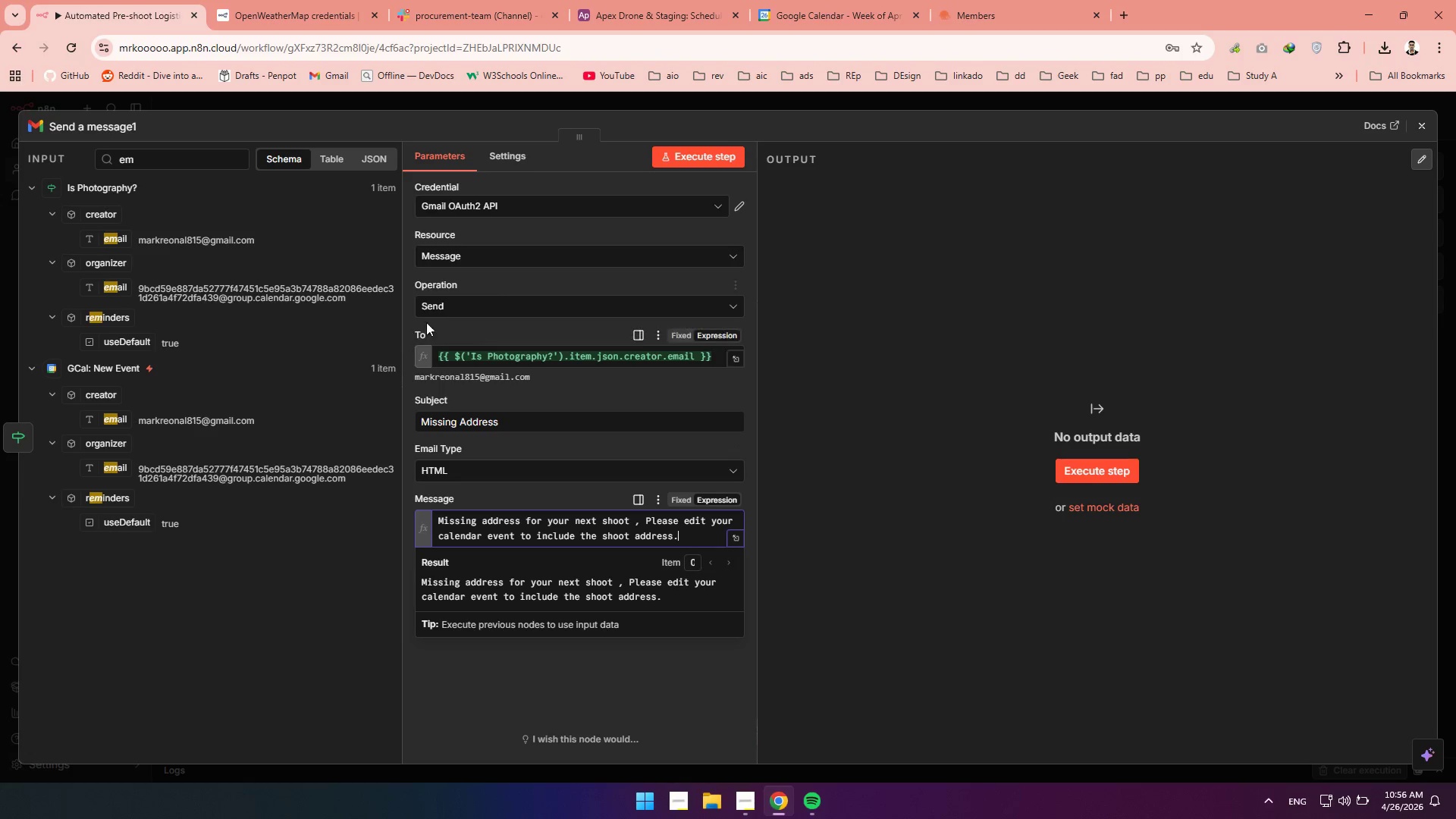 
wait(5.06)
 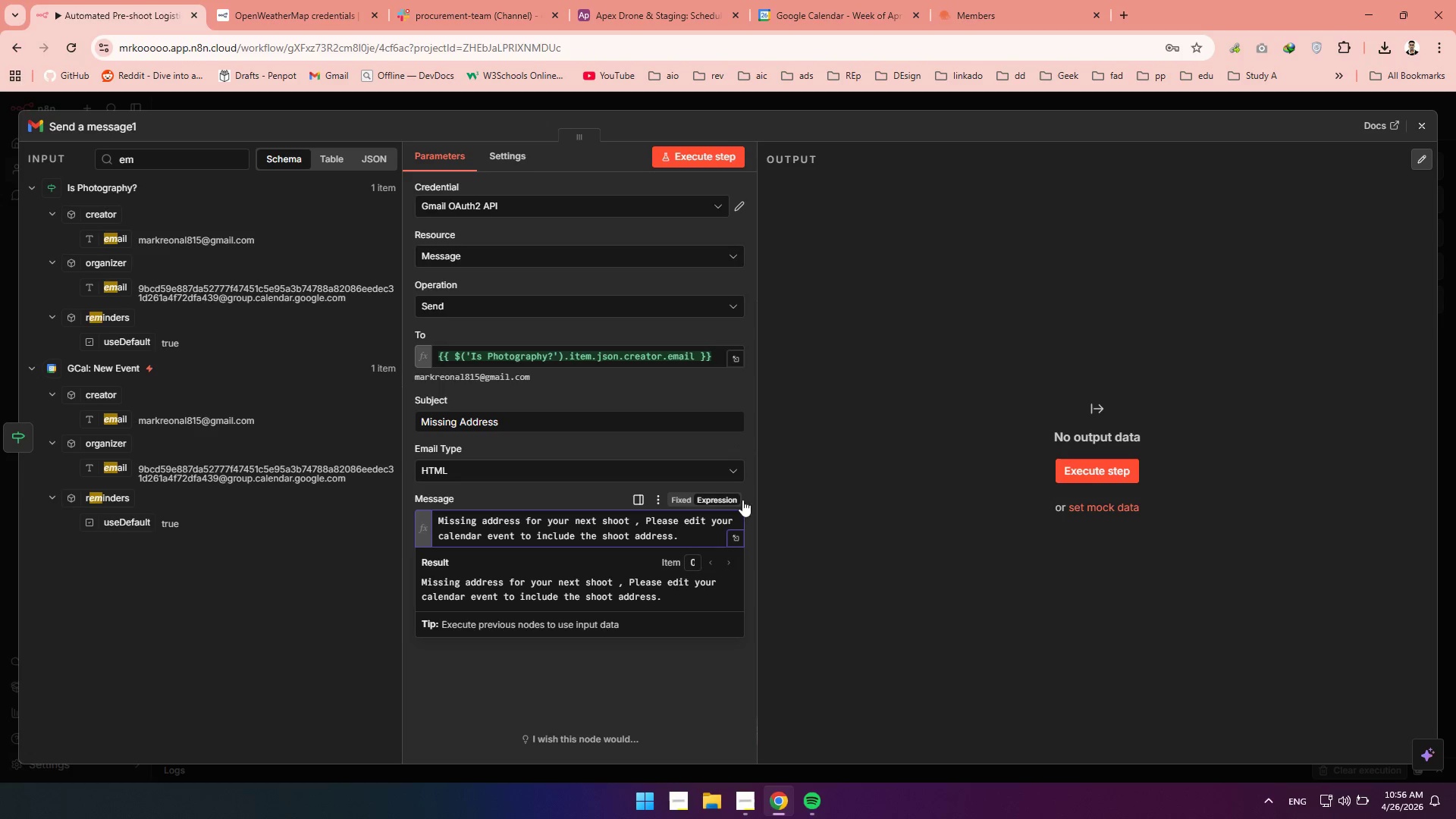 
left_click([1424, 127])
 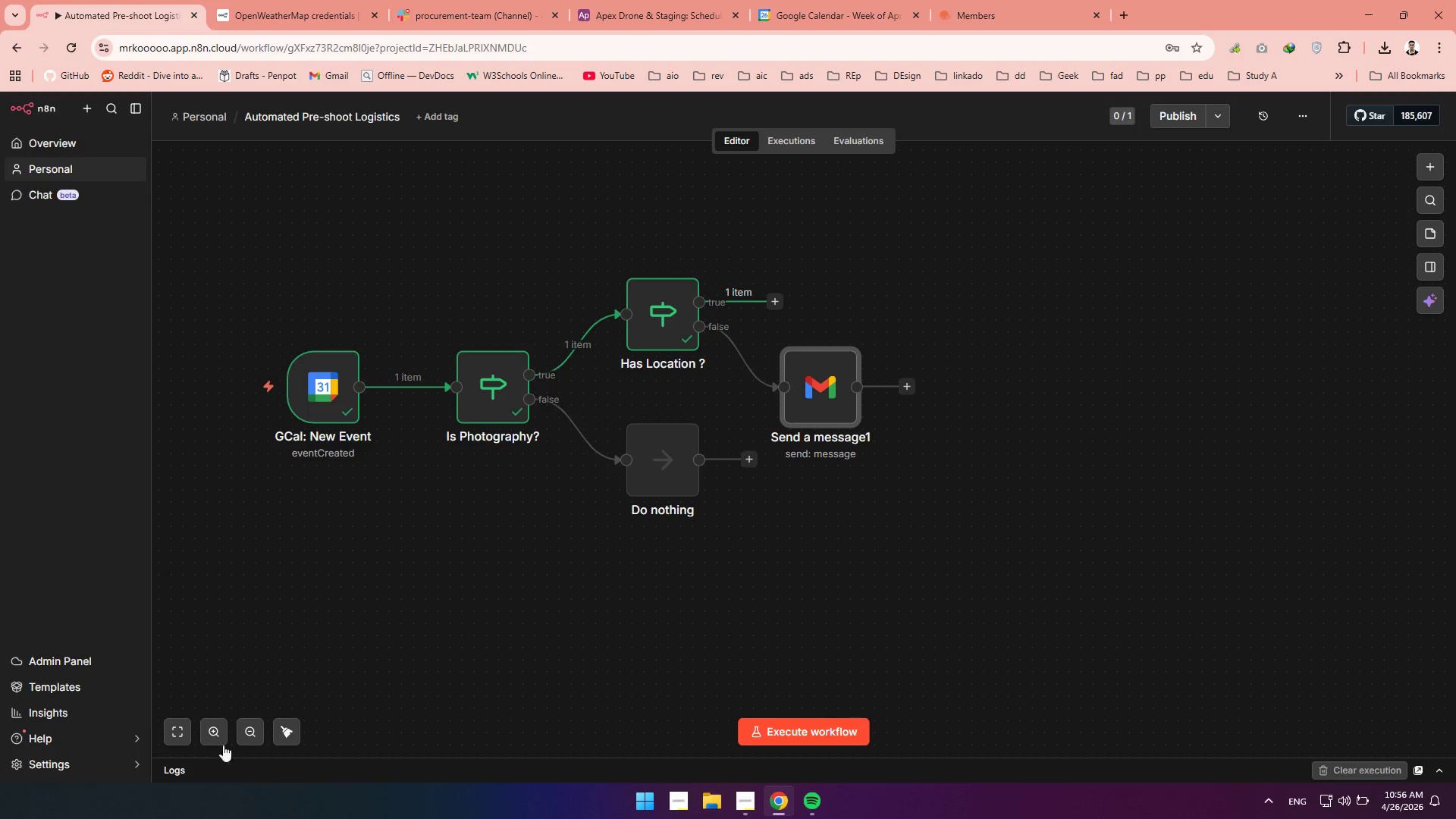 
left_click([280, 736])
 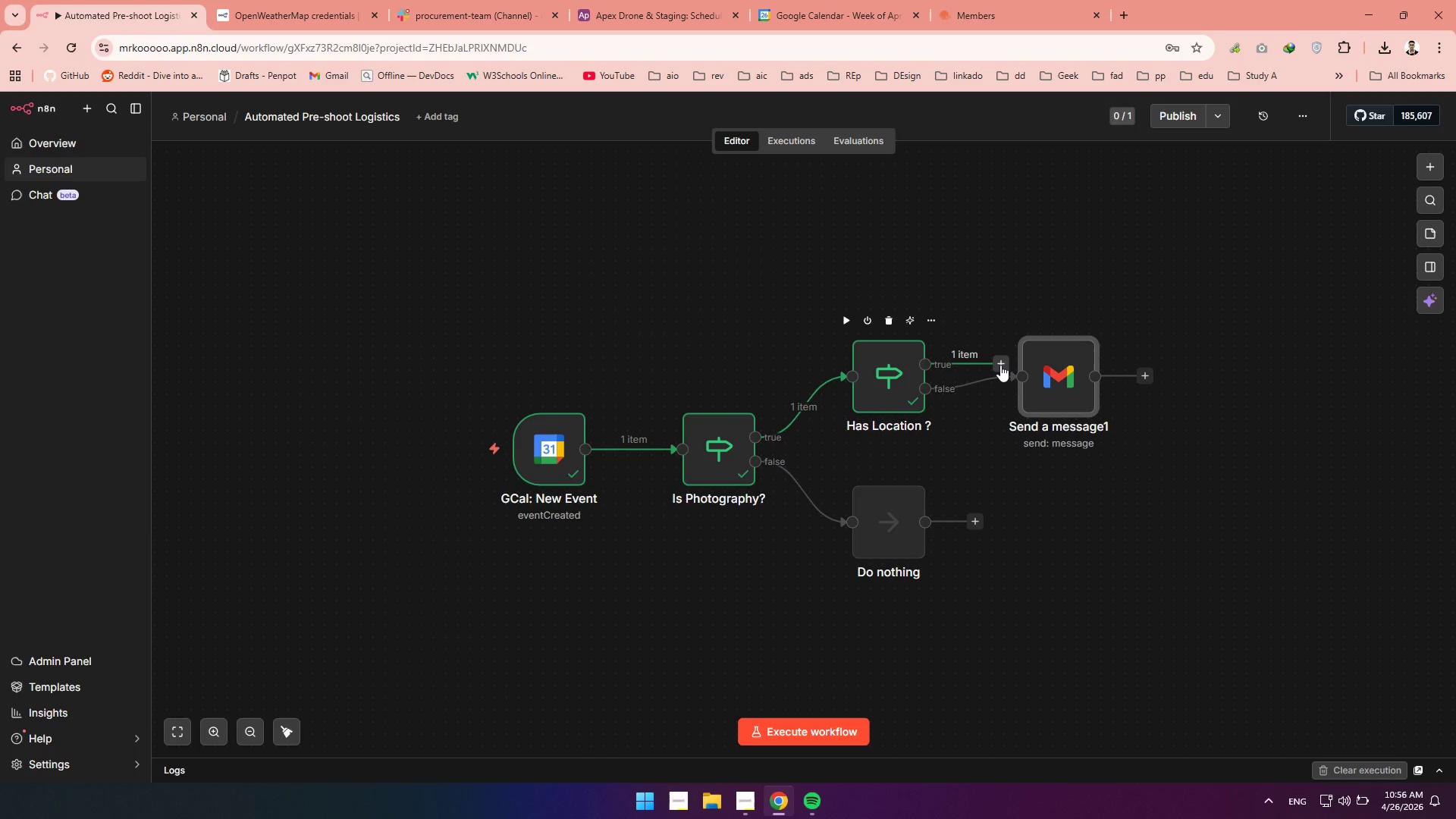 
left_click([1000, 365])
 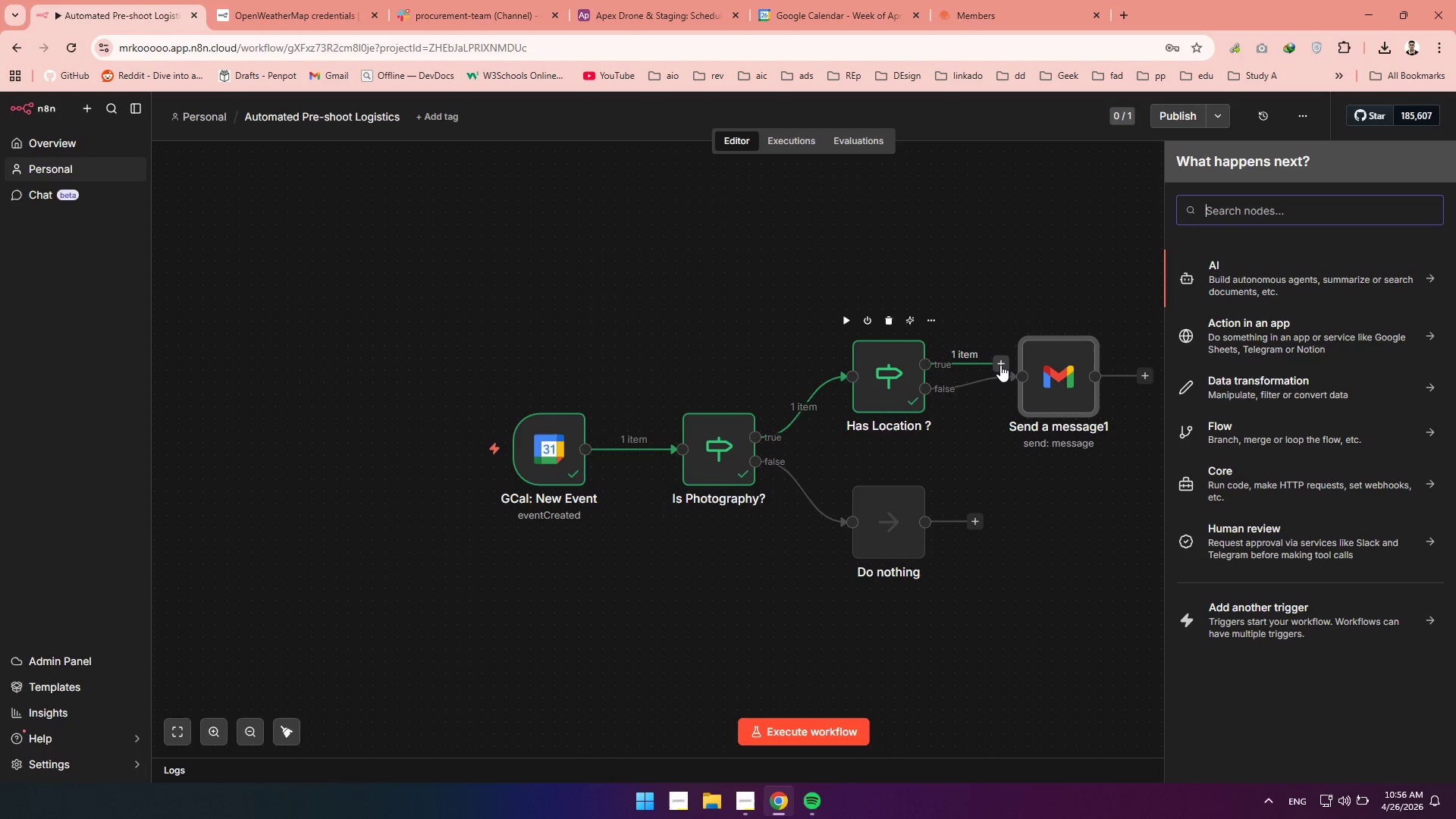 
type(weat)
 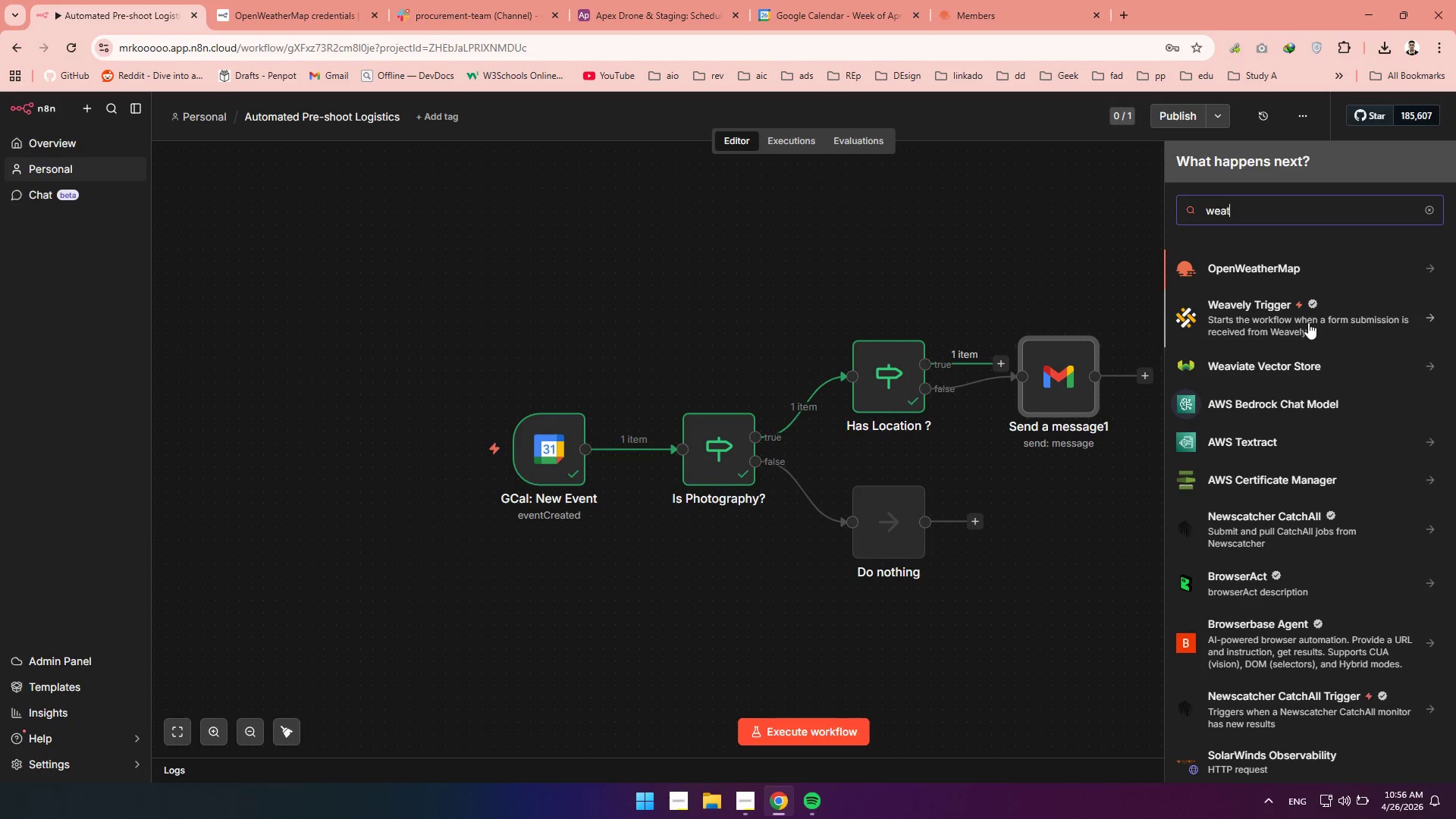 
left_click([1243, 274])
 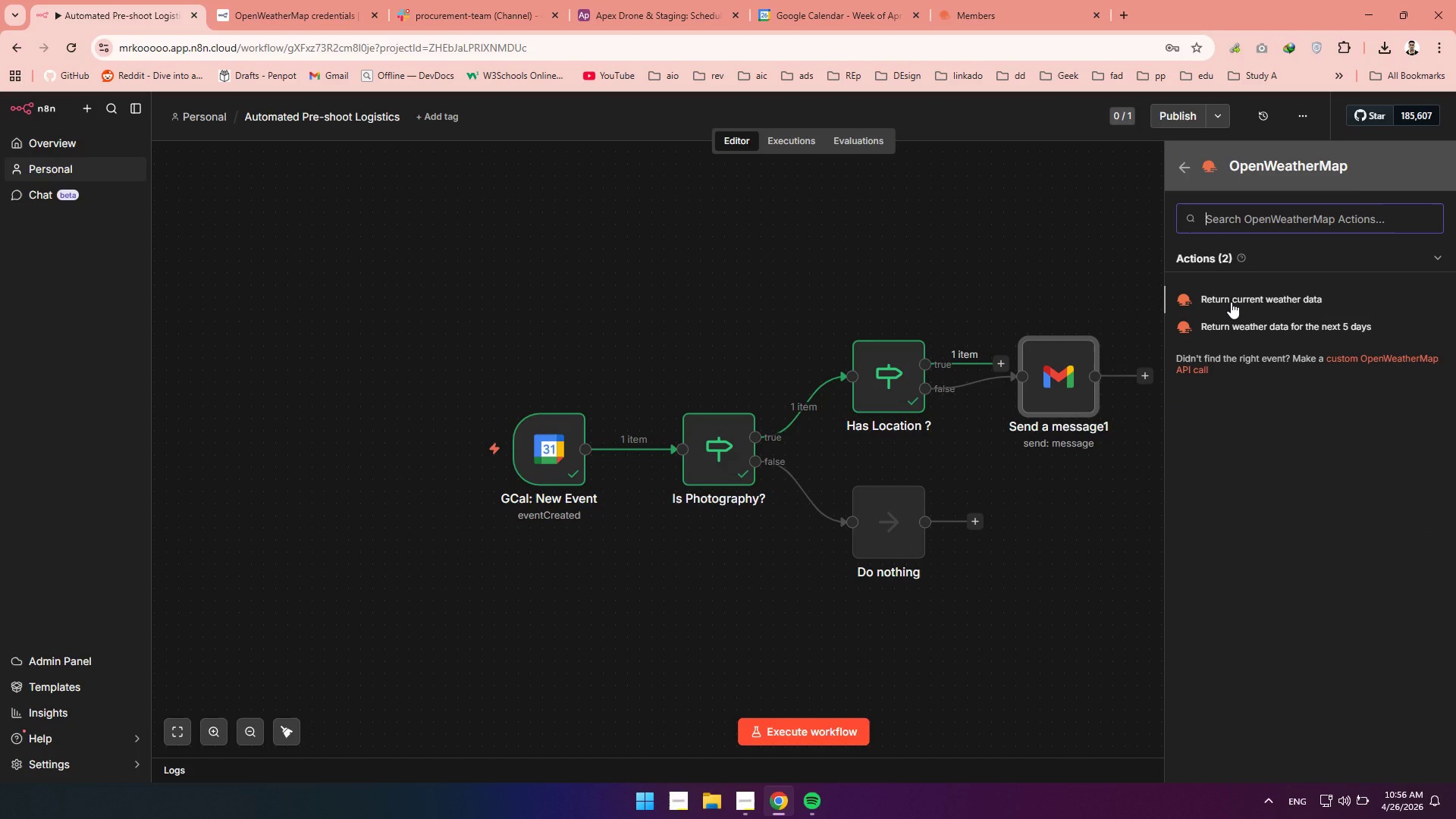 
left_click([1231, 302])
 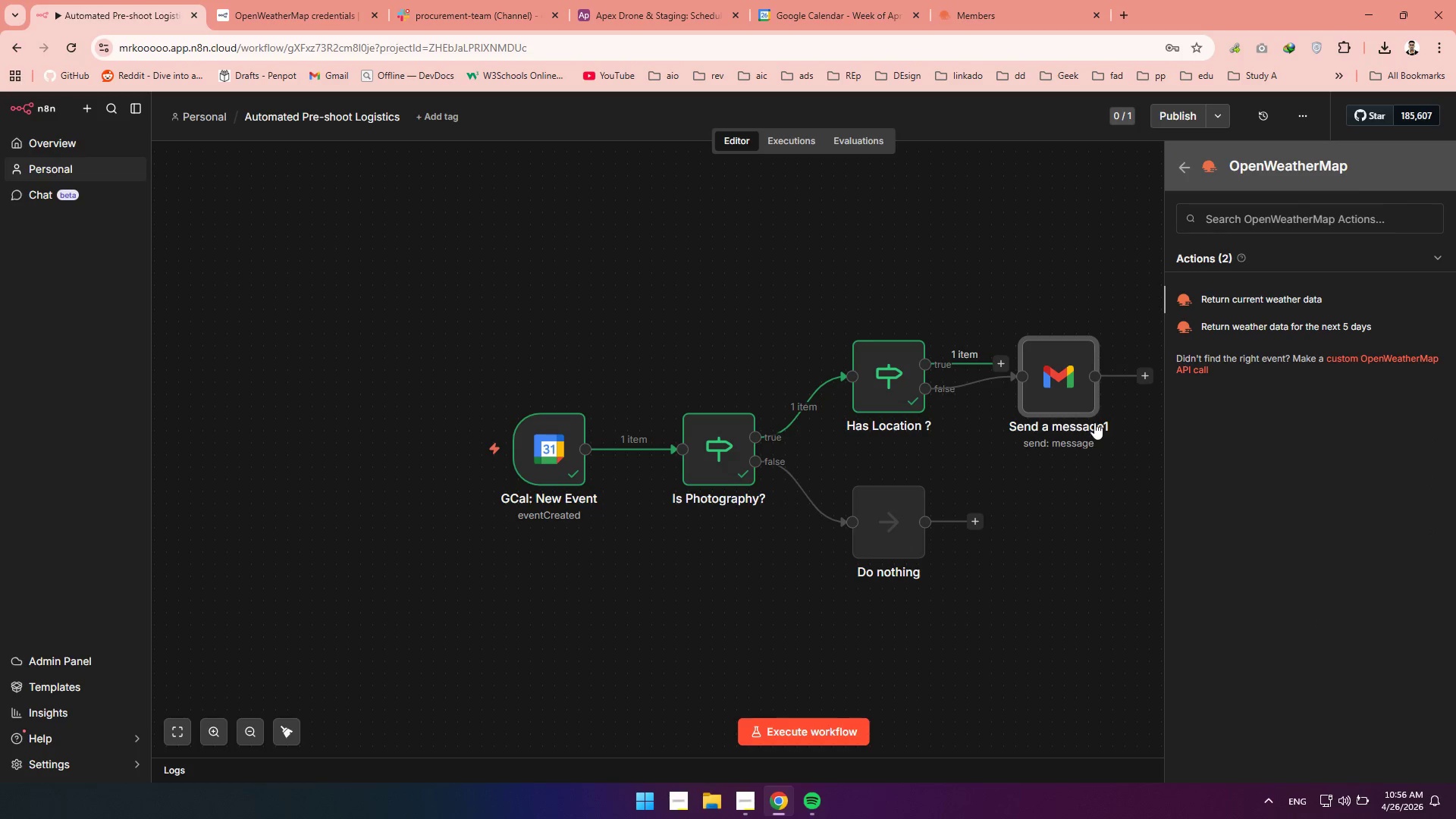 
mouse_move([1065, 418])
 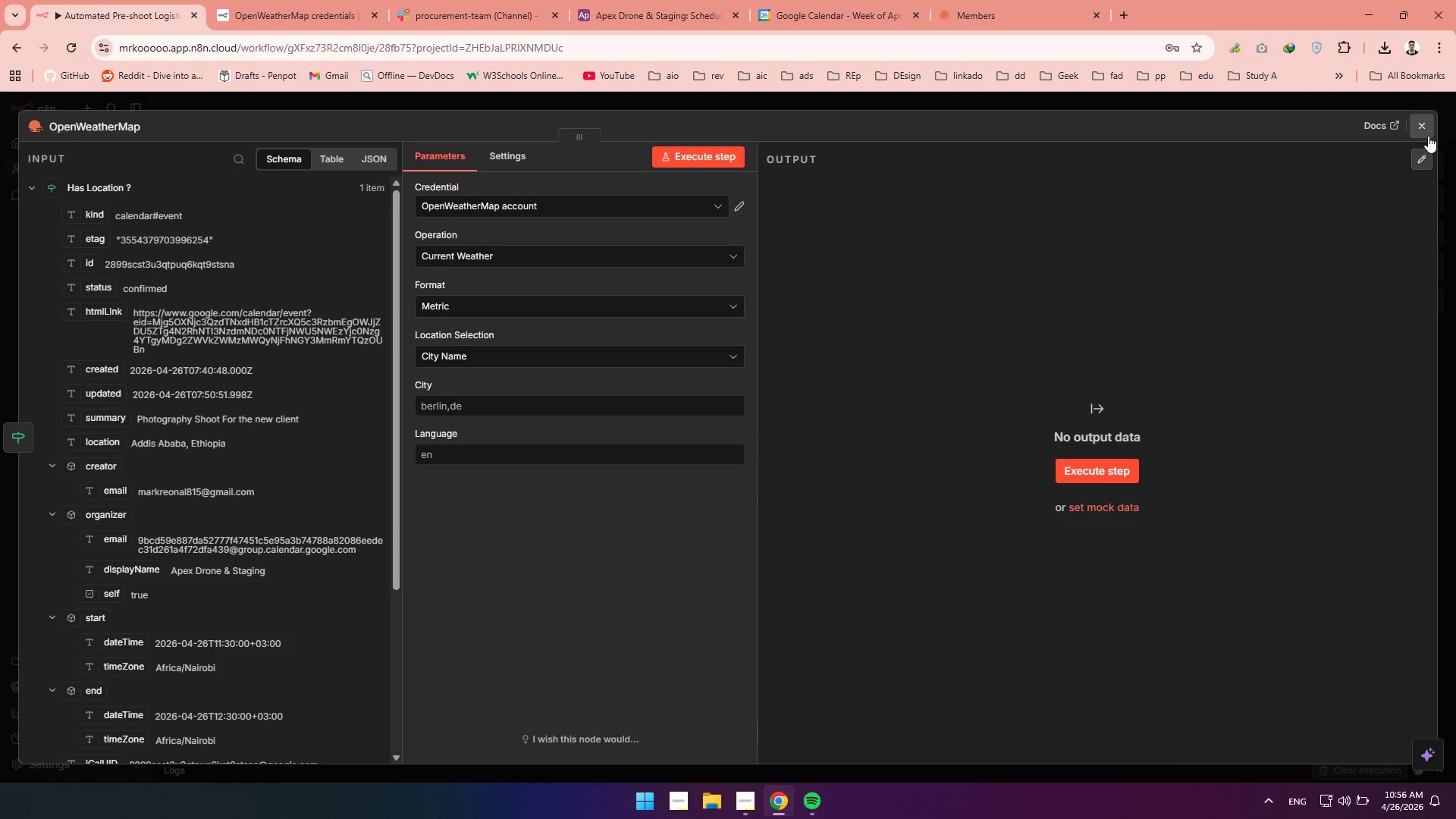 
left_click([1428, 133])
 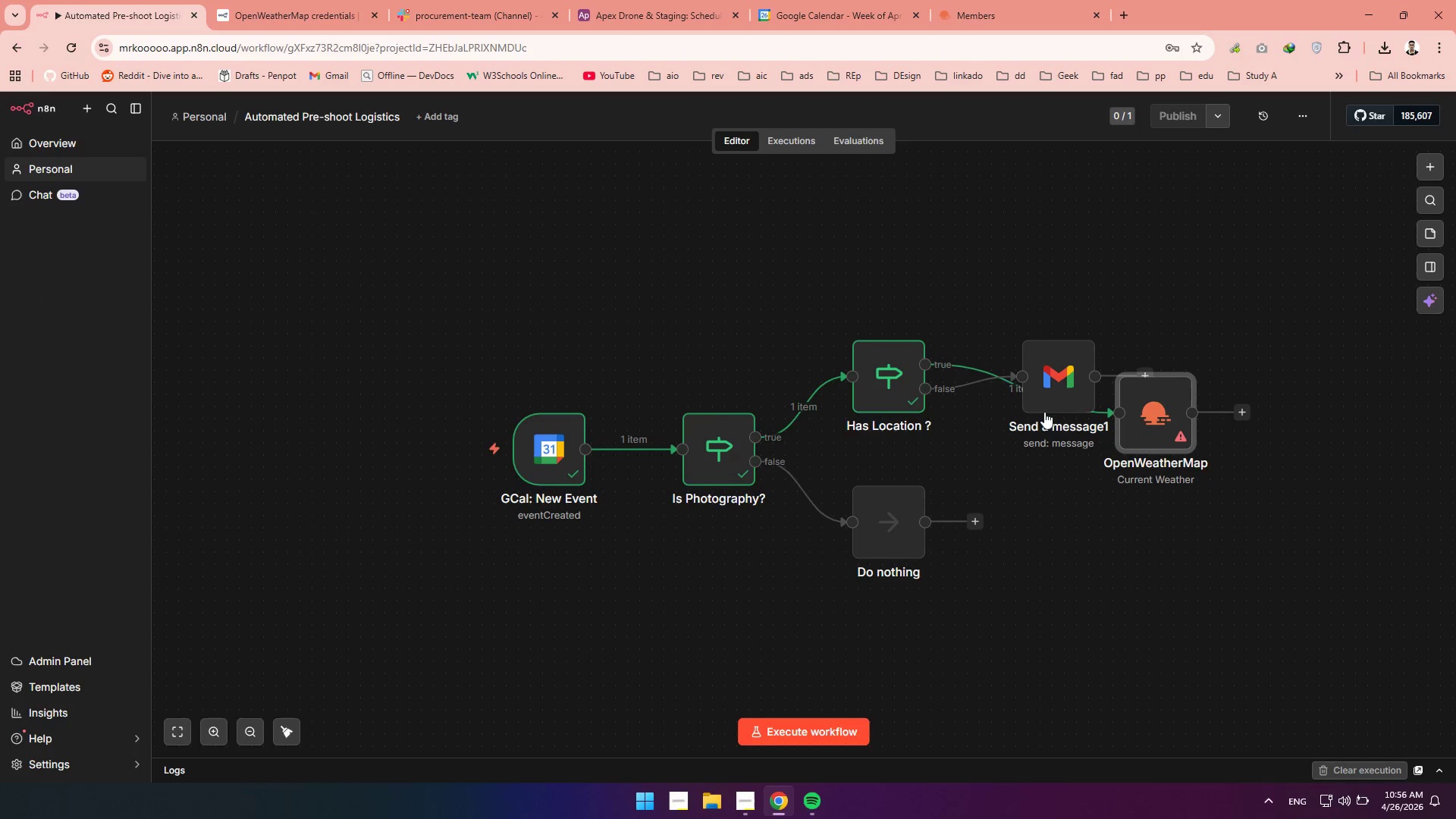 
double_click([1047, 388])
 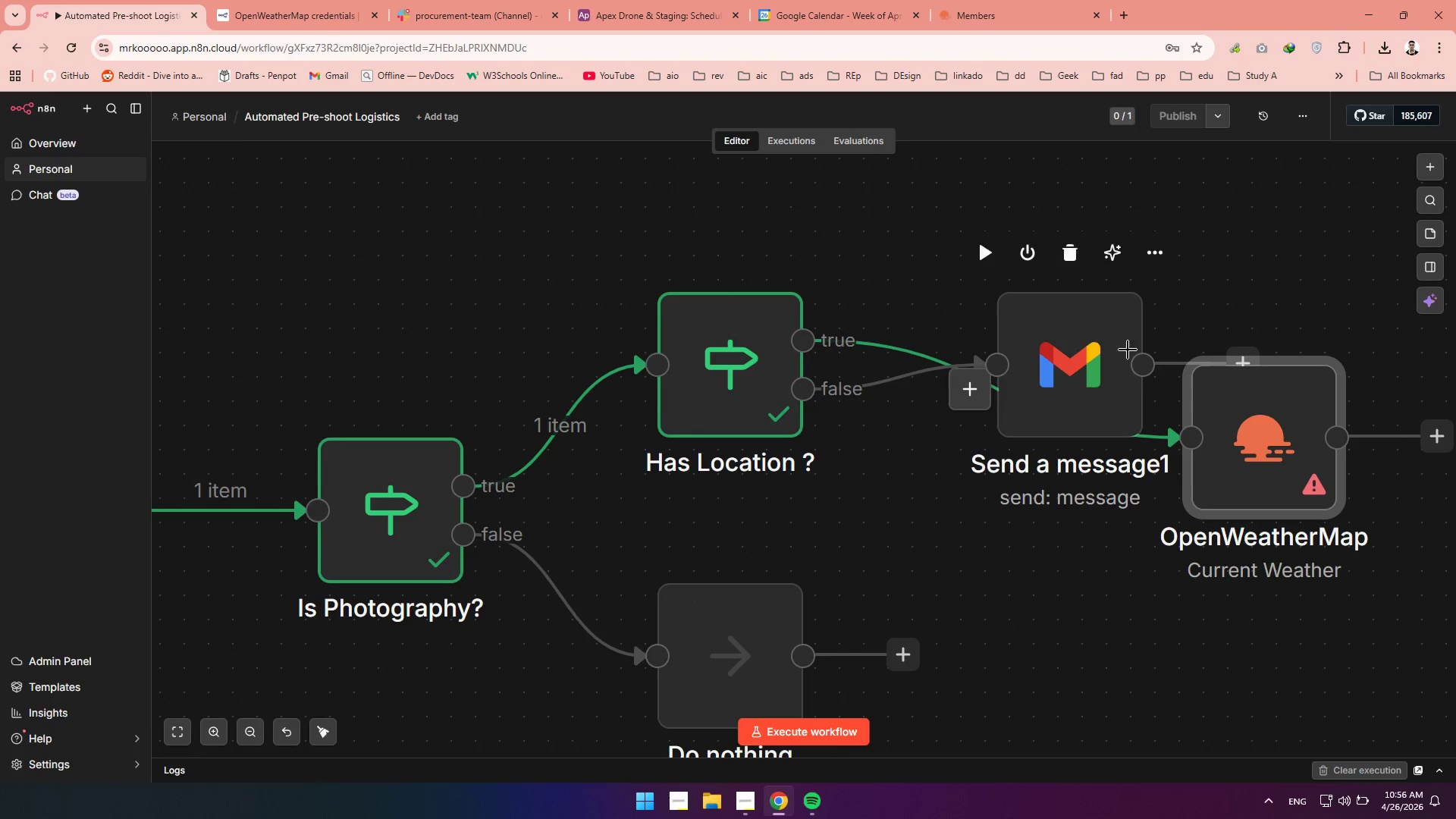 
double_click([1109, 340])
 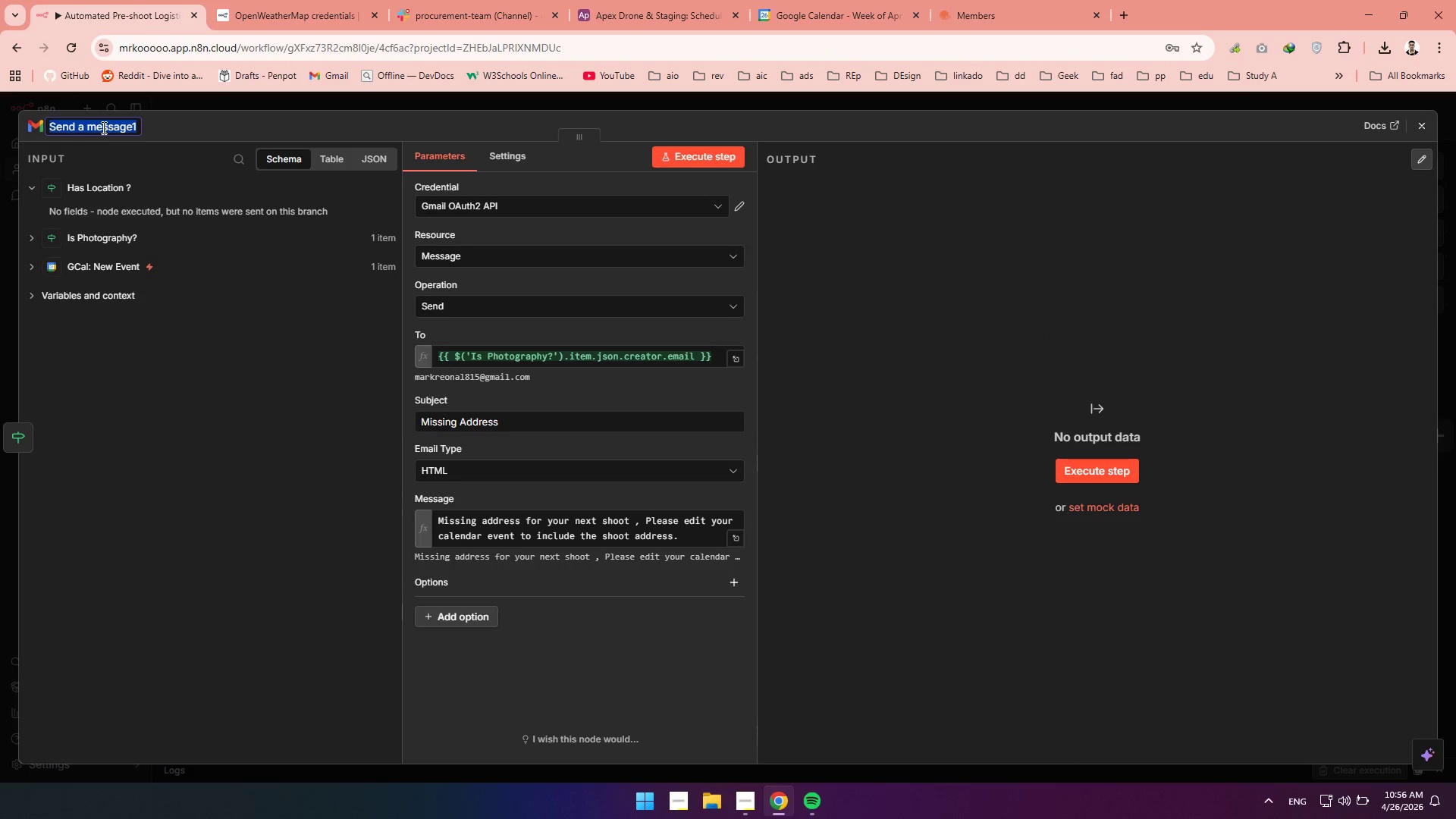 
type(Alert Missing Address)
 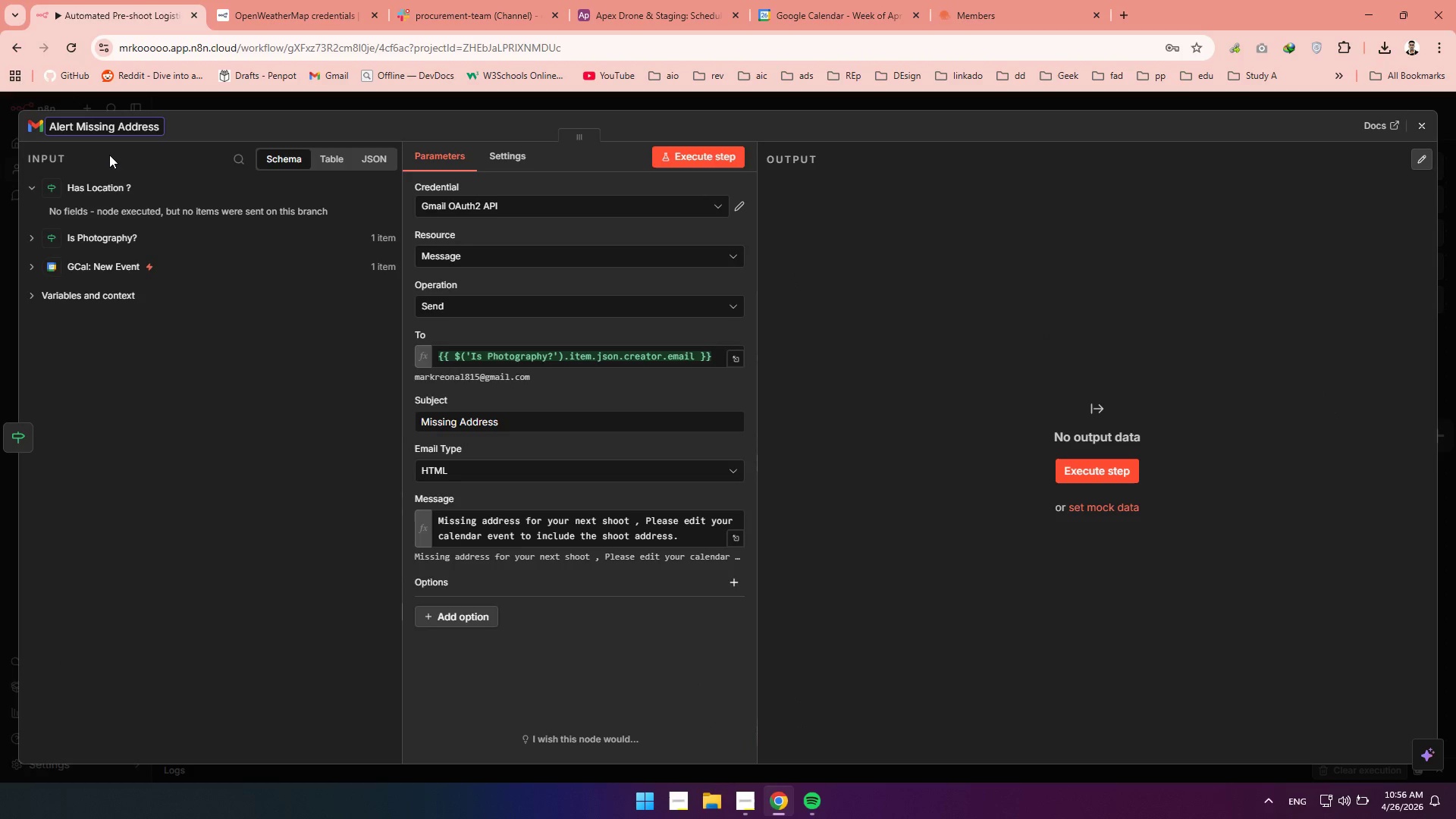 
left_click([1423, 130])
 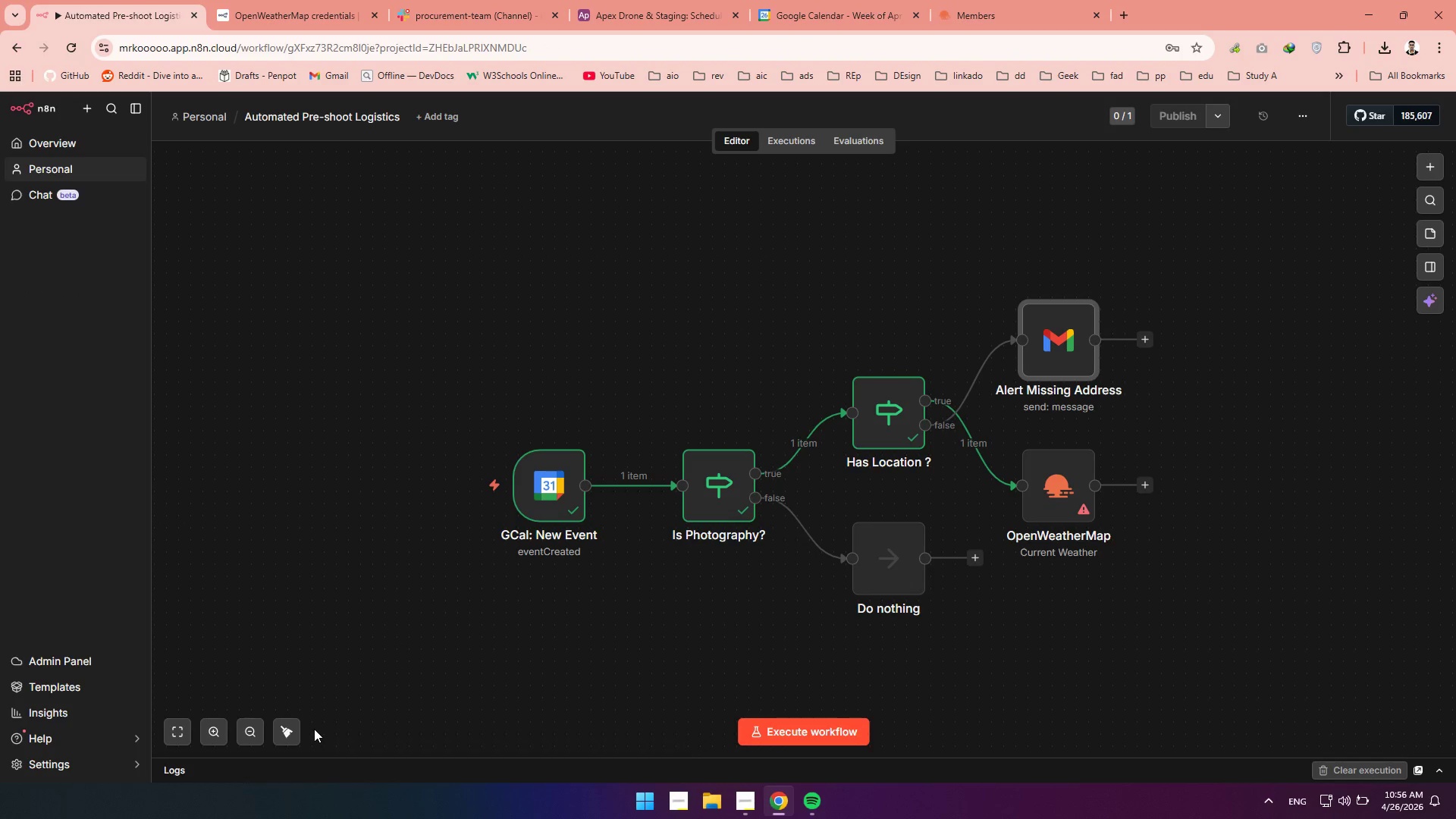 
wait(6.97)
 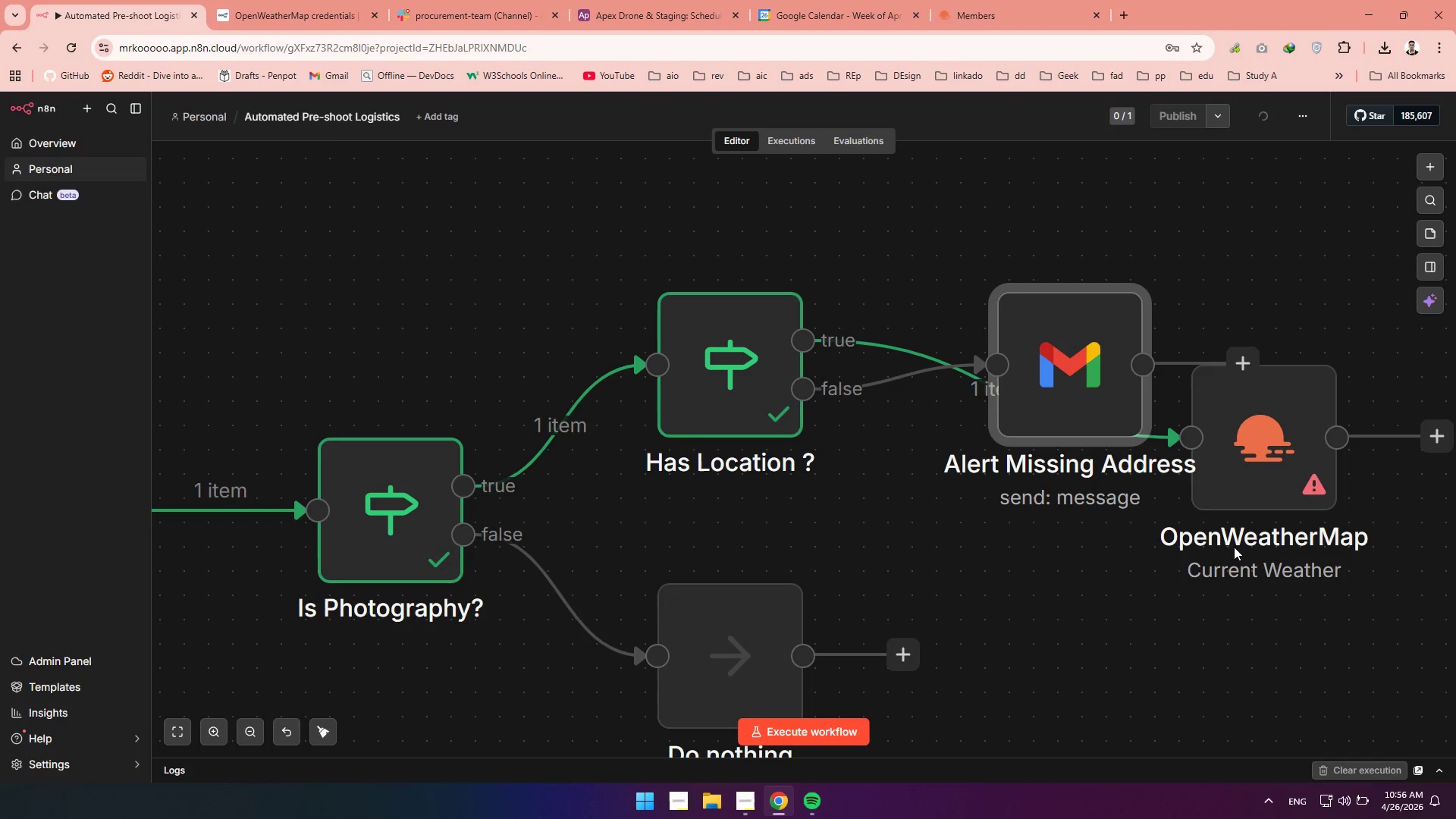 
left_click_drag(start_coordinate=[1043, 487], to_coordinate=[1031, 250])
 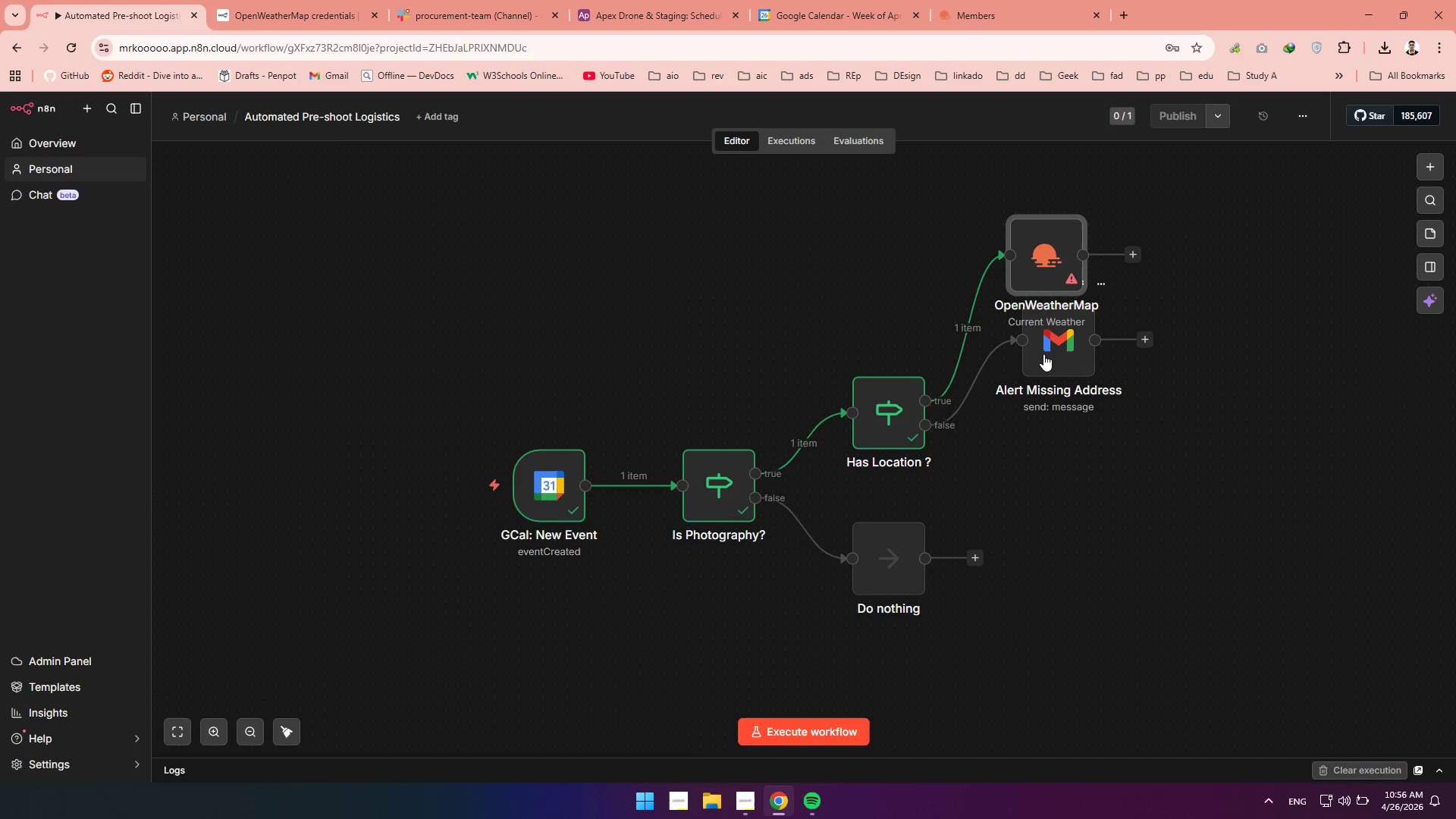 
left_click_drag(start_coordinate=[1056, 344], to_coordinate=[1054, 447])
 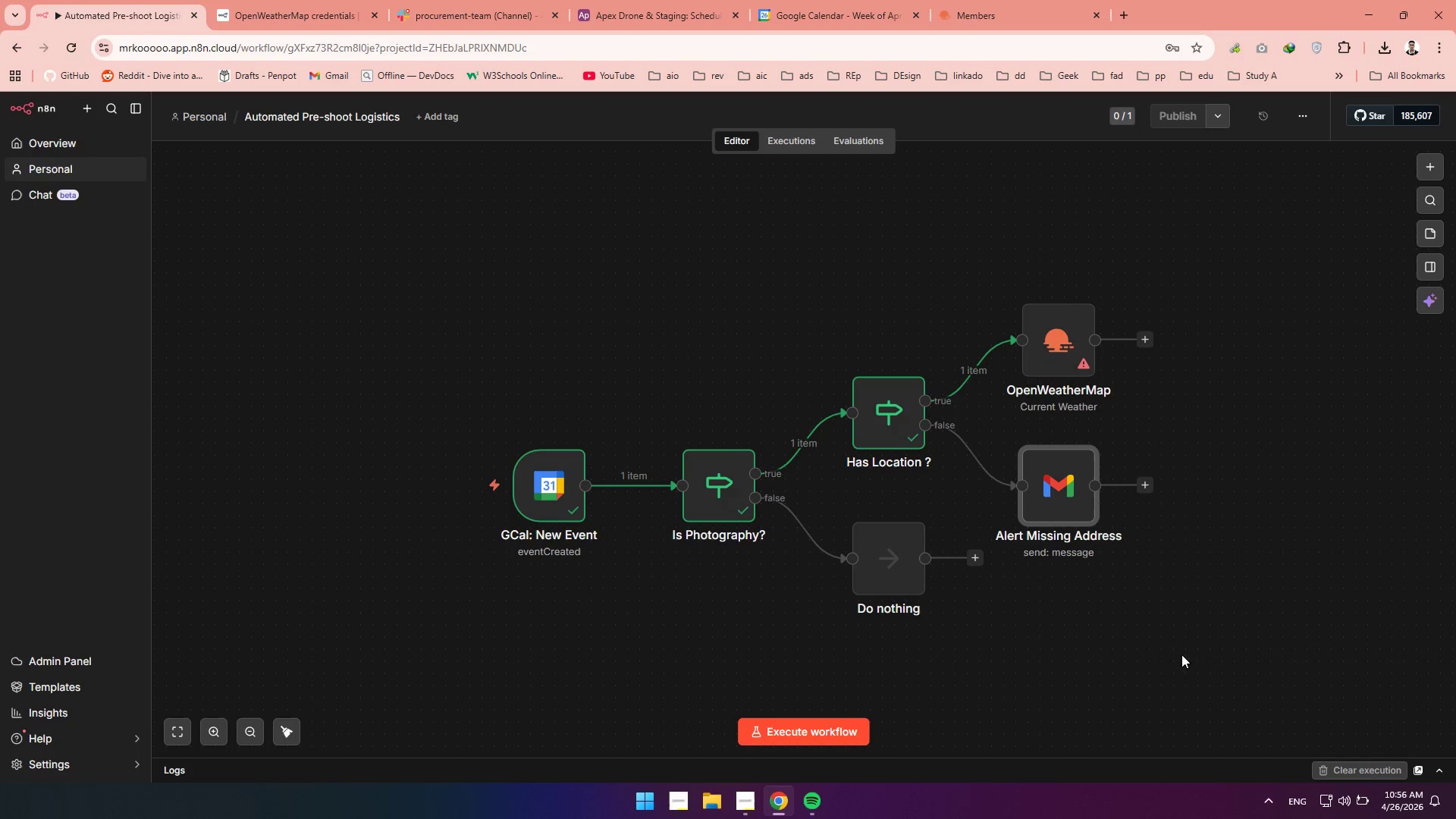 
hold_key(key=Space, duration=0.73)
 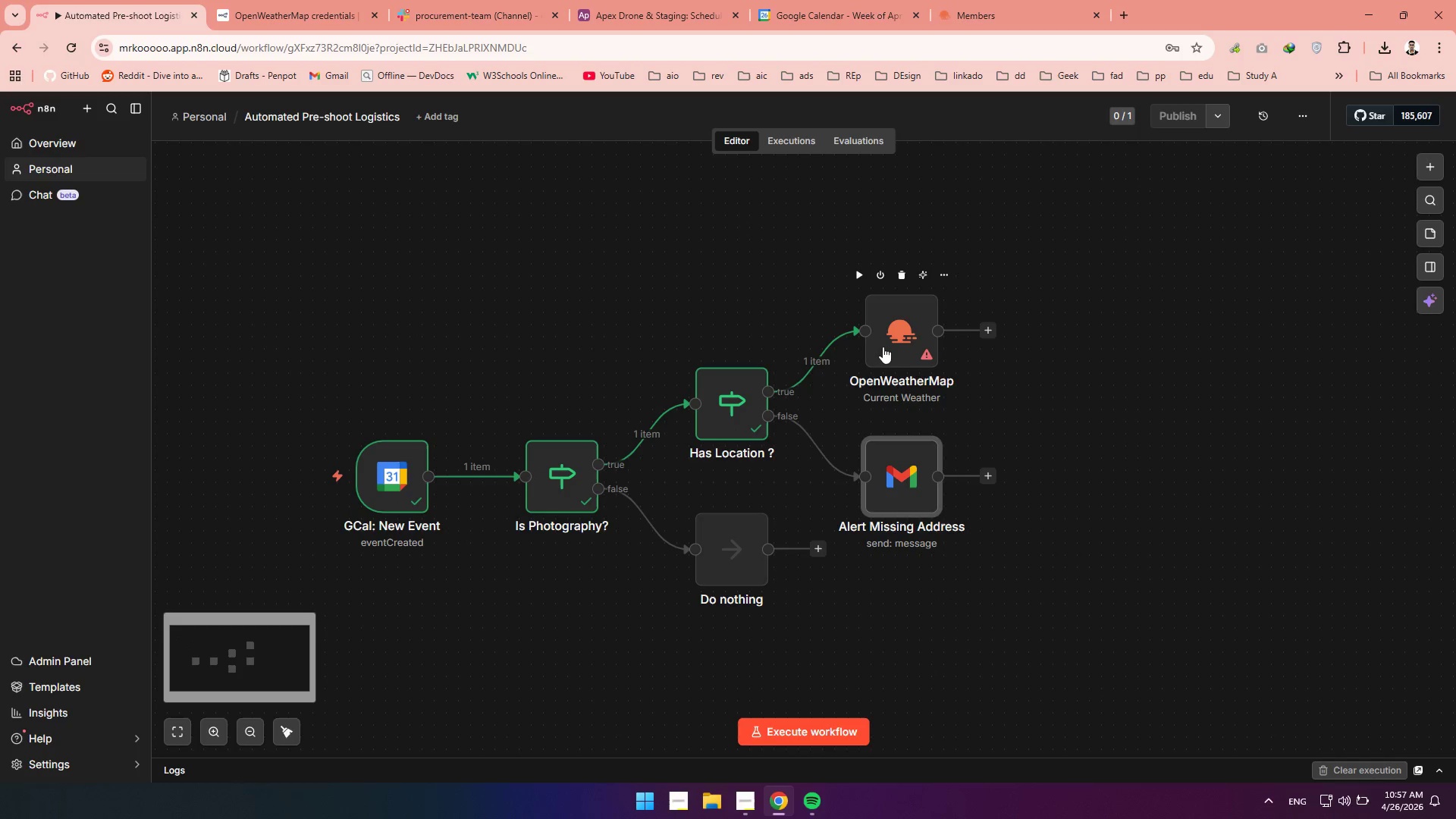 
left_click_drag(start_coordinate=[1128, 659], to_coordinate=[971, 650])
 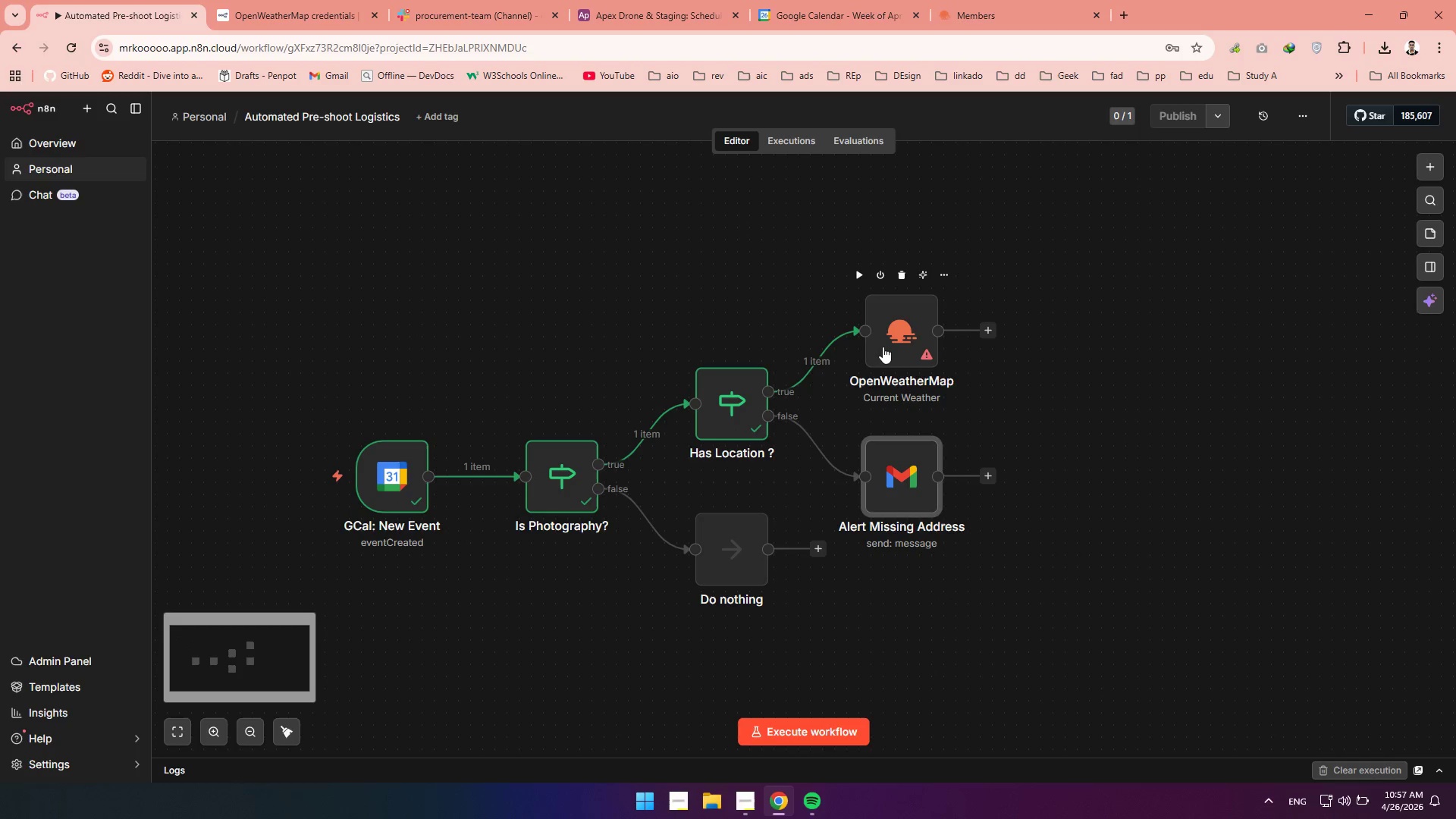 
left_click([883, 347])
 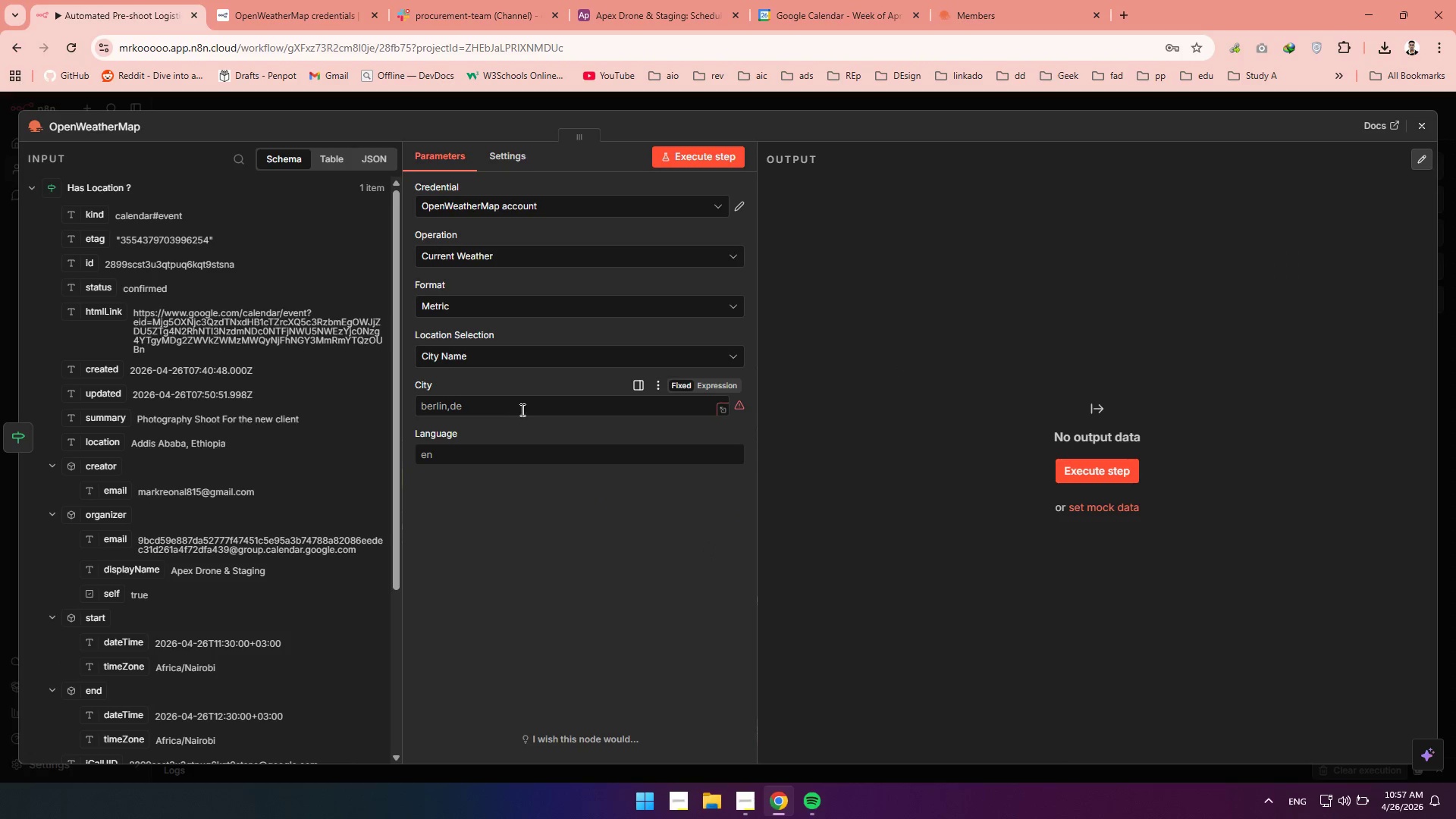 
left_click([451, 358])
 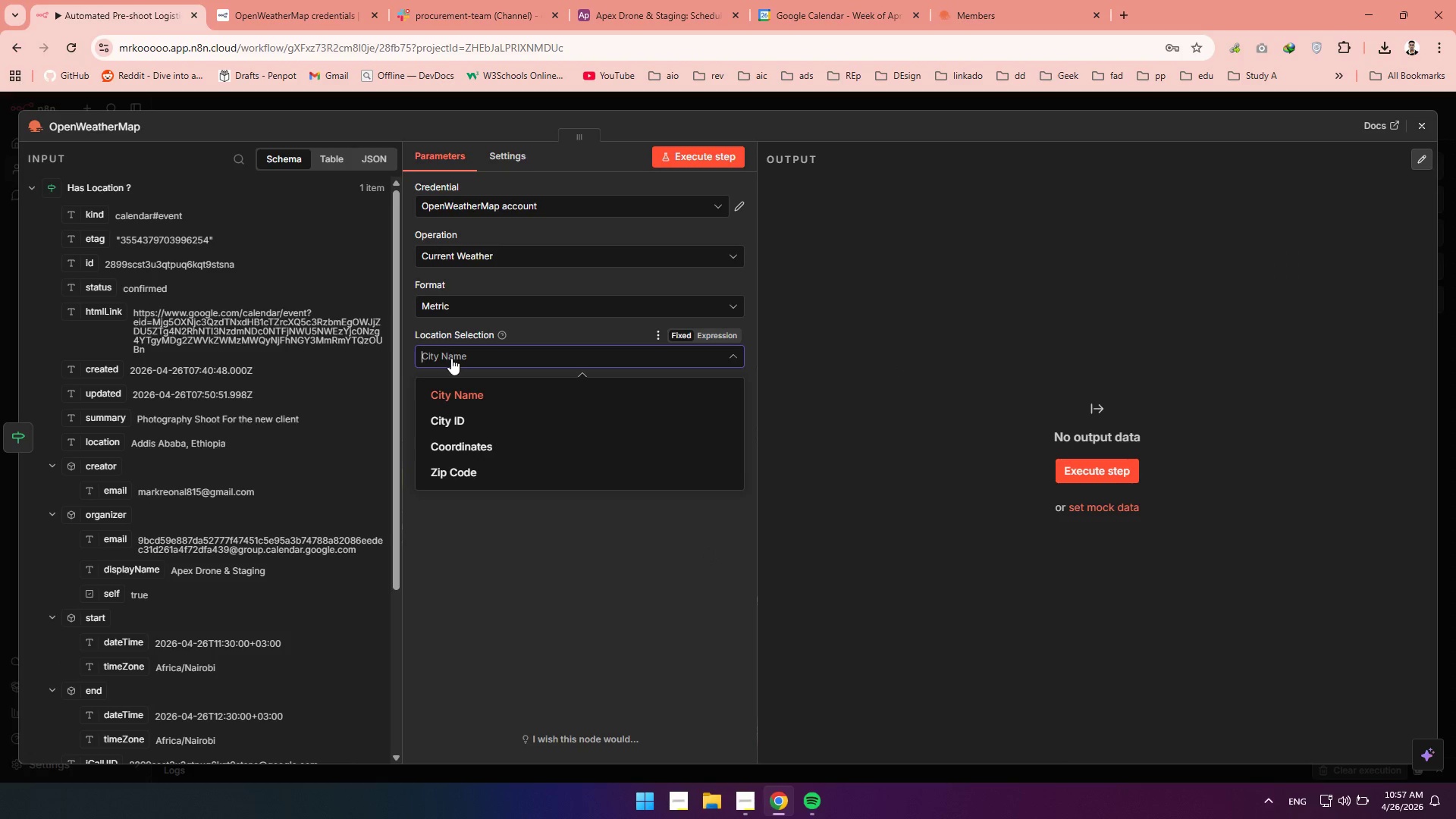 
left_click([451, 358])
 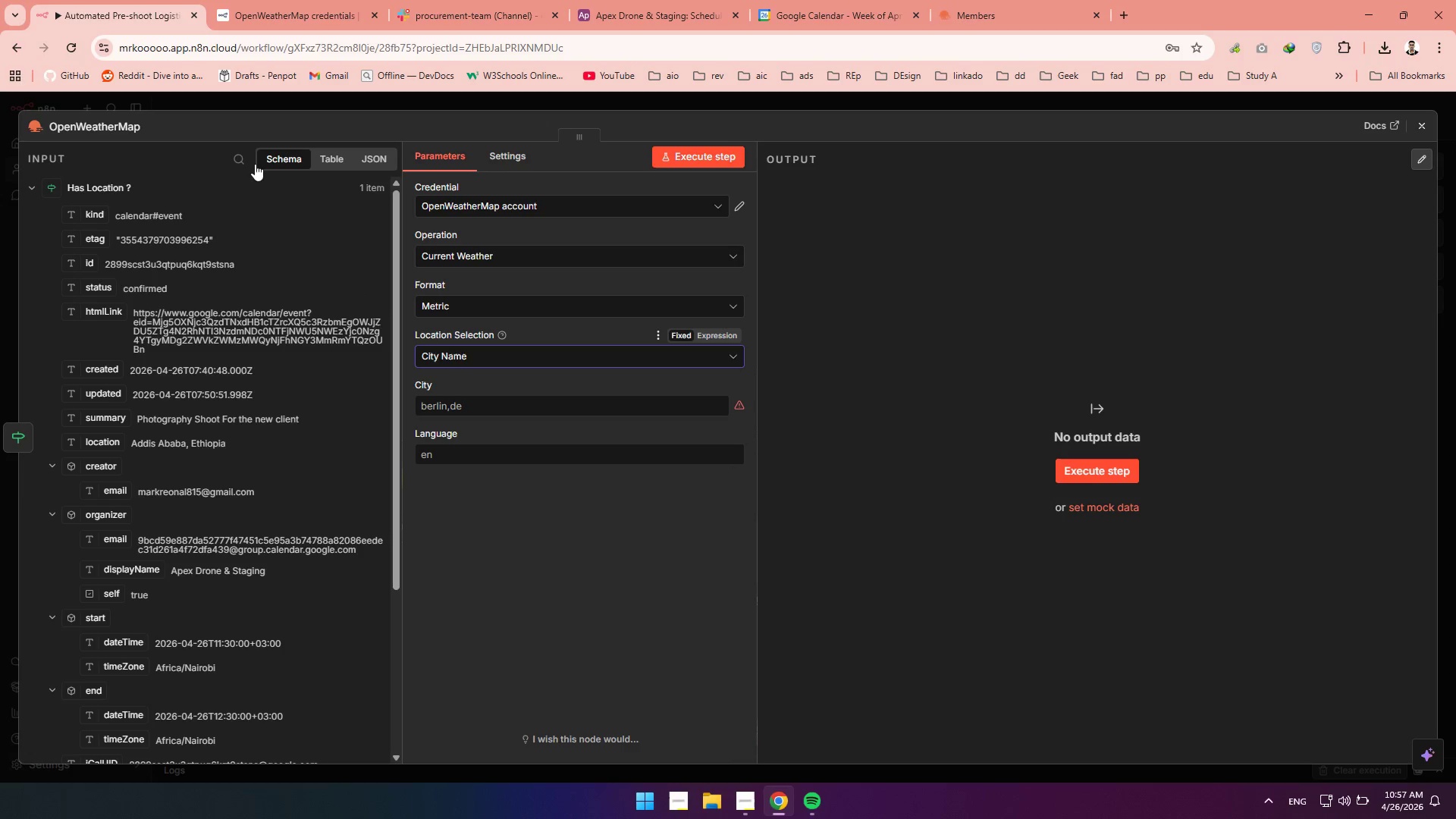 
left_click([239, 156])
 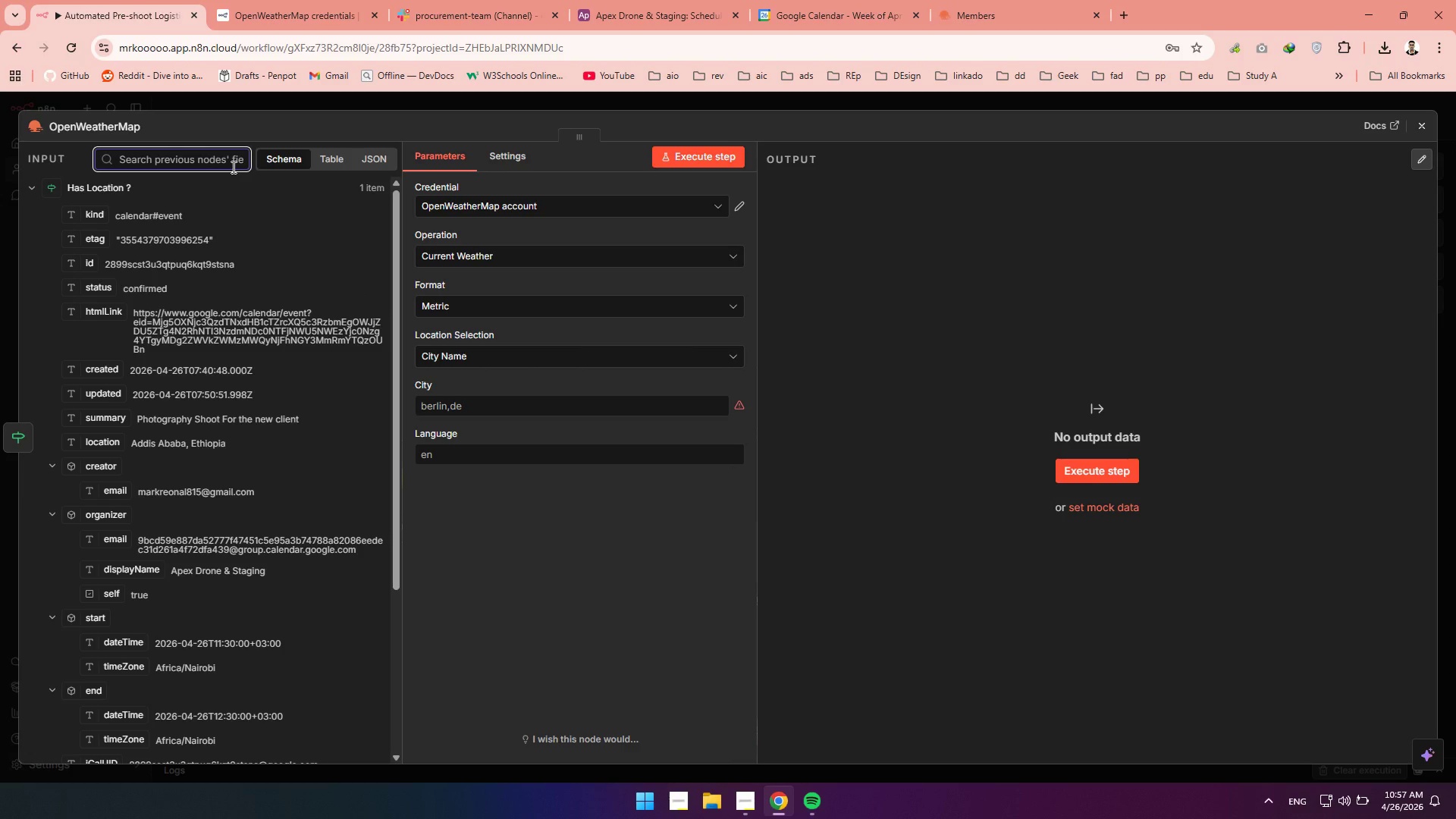 
type(lo)
 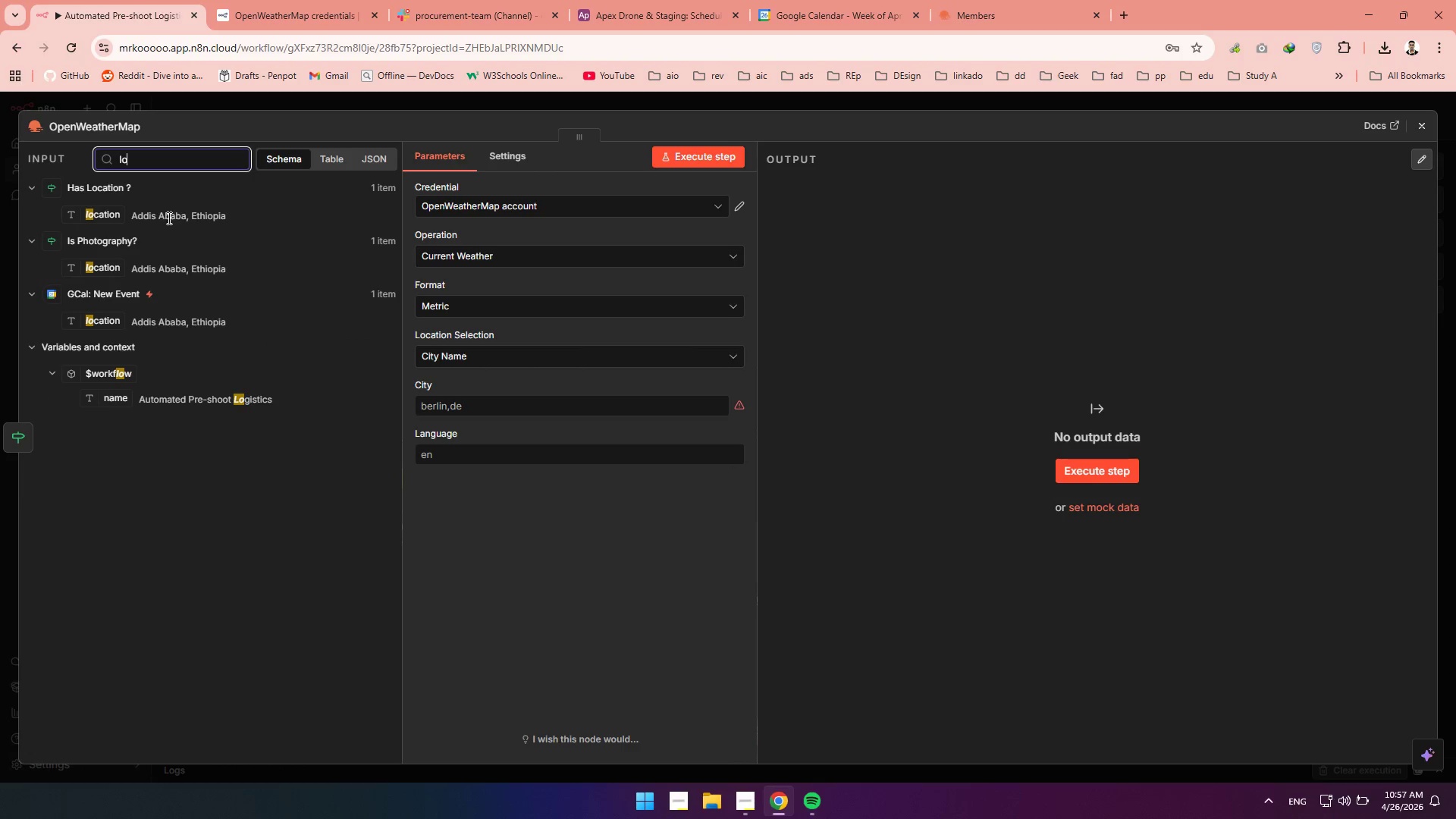 
left_click_drag(start_coordinate=[235, 215], to_coordinate=[222, 217])
 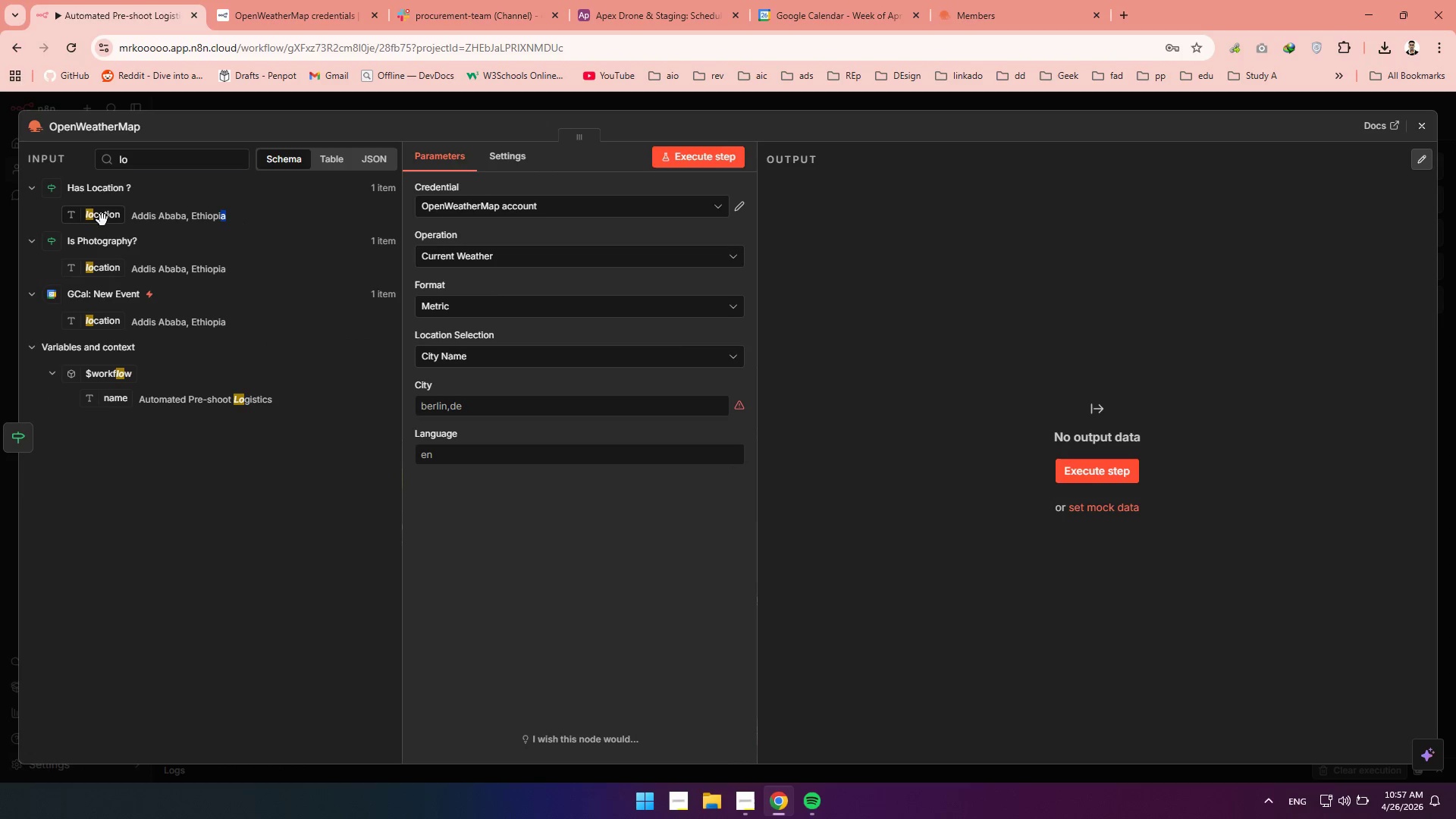 
left_click_drag(start_coordinate=[102, 220], to_coordinate=[480, 406])
 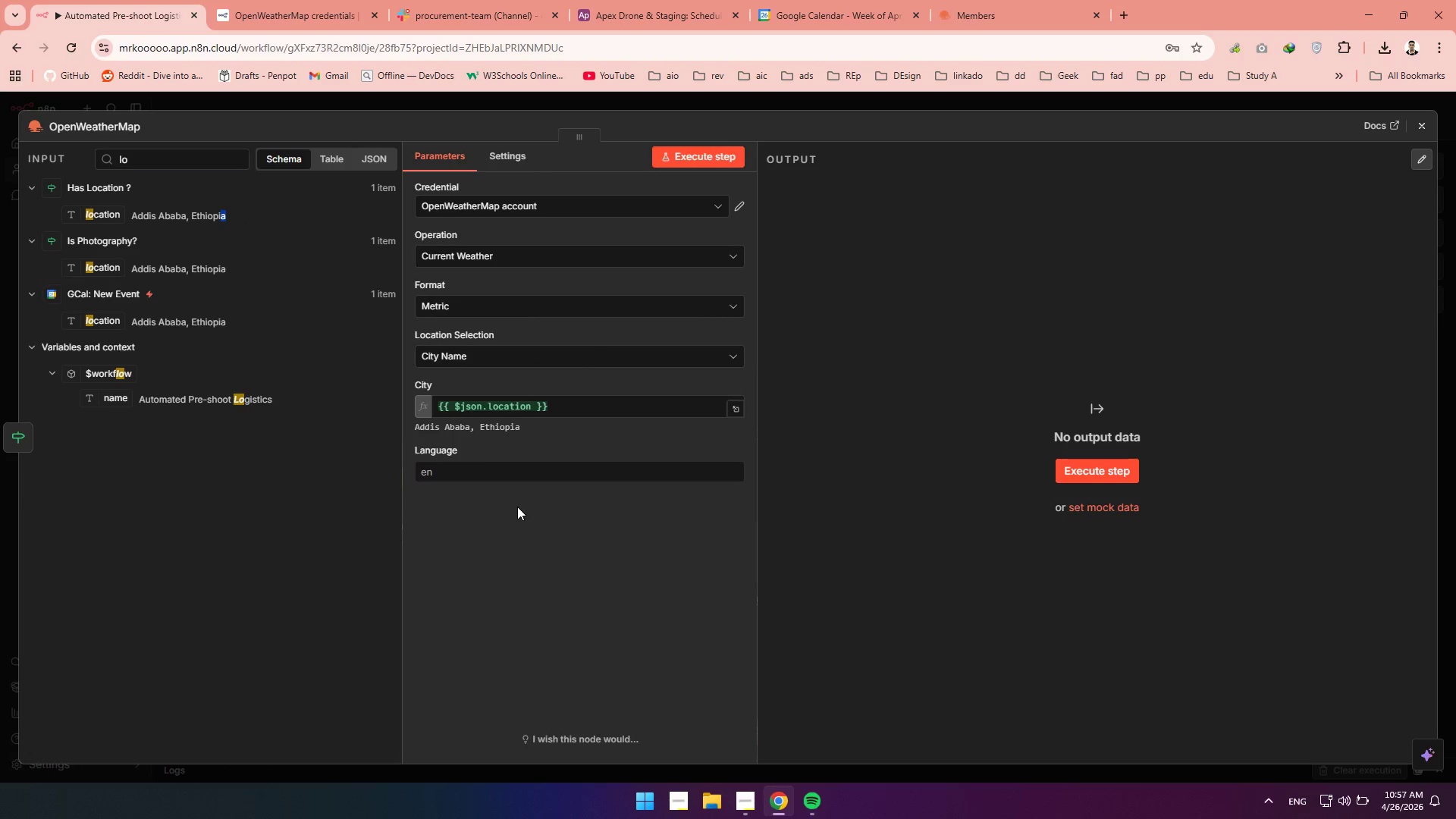 
left_click([517, 507])
 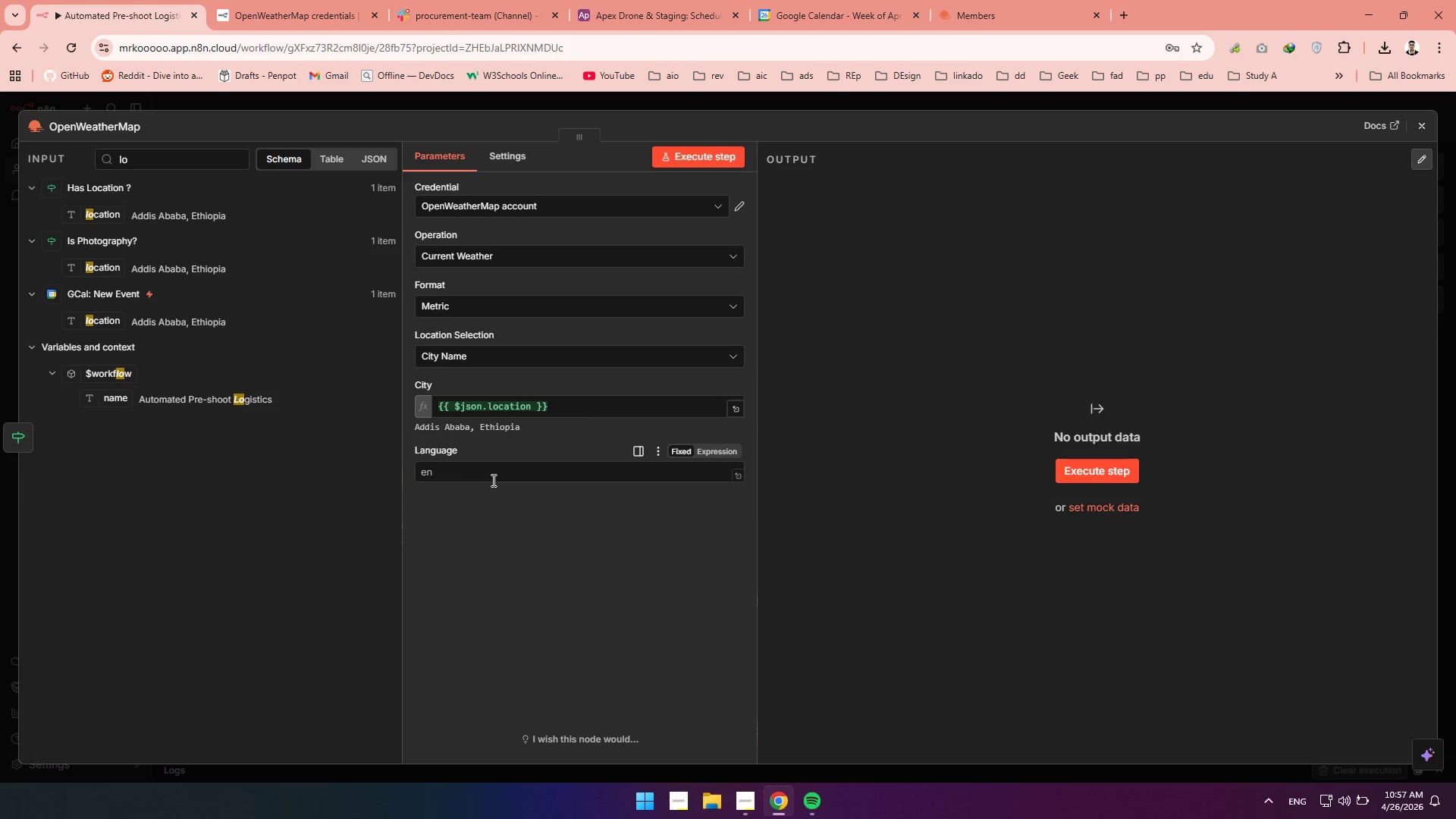 
left_click([492, 480])
 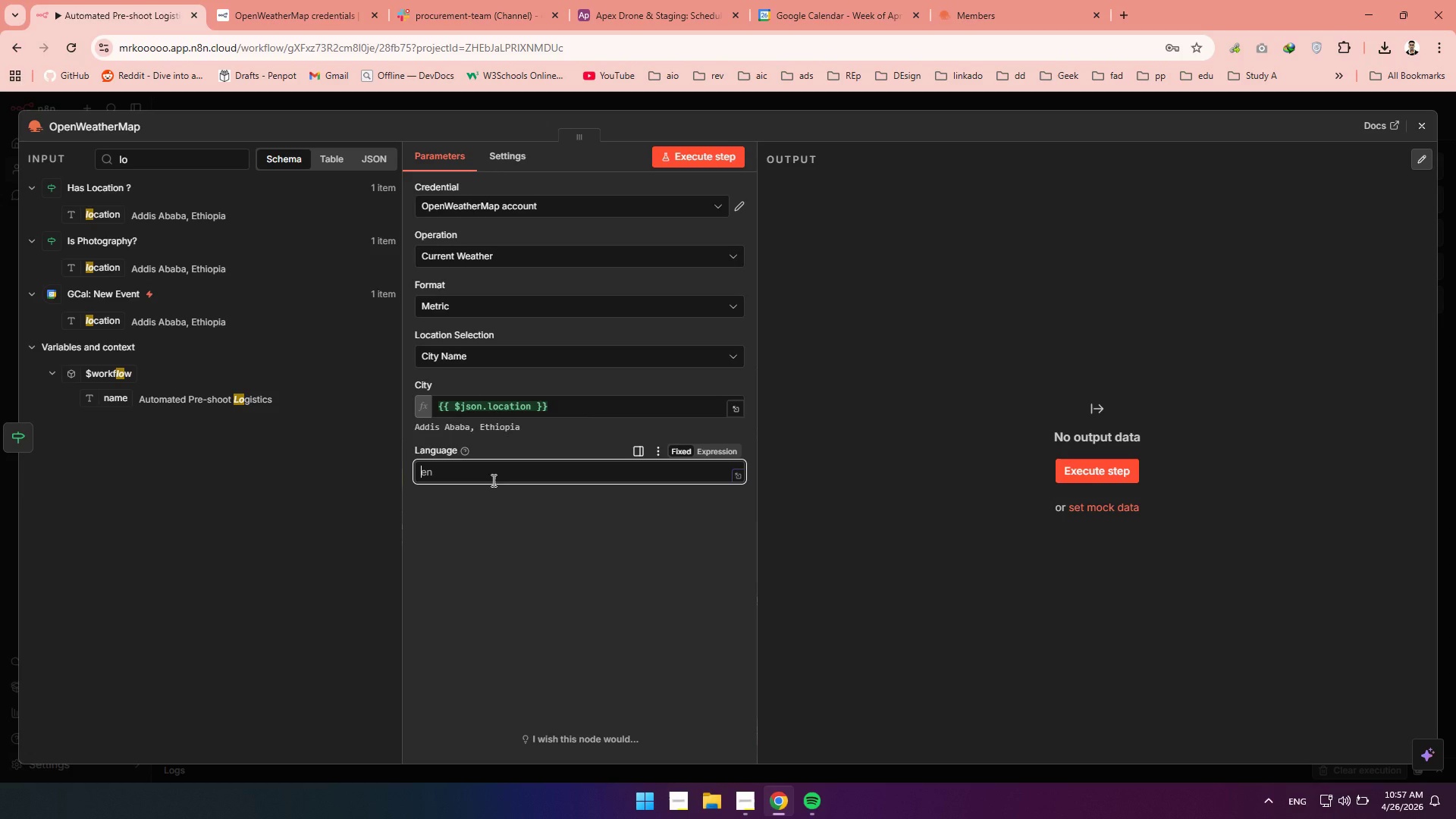 
type(en)
 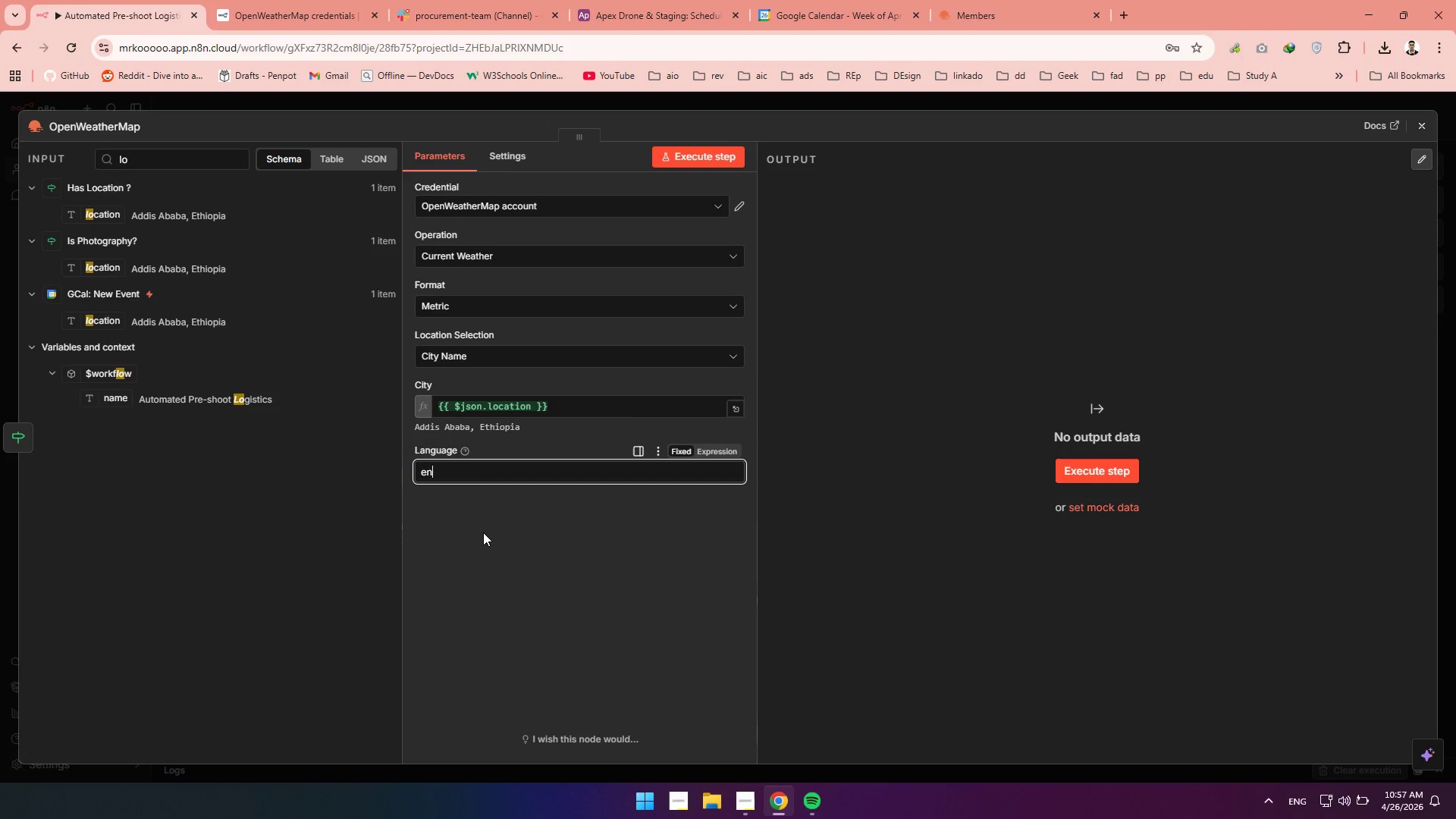 
left_click([483, 532])
 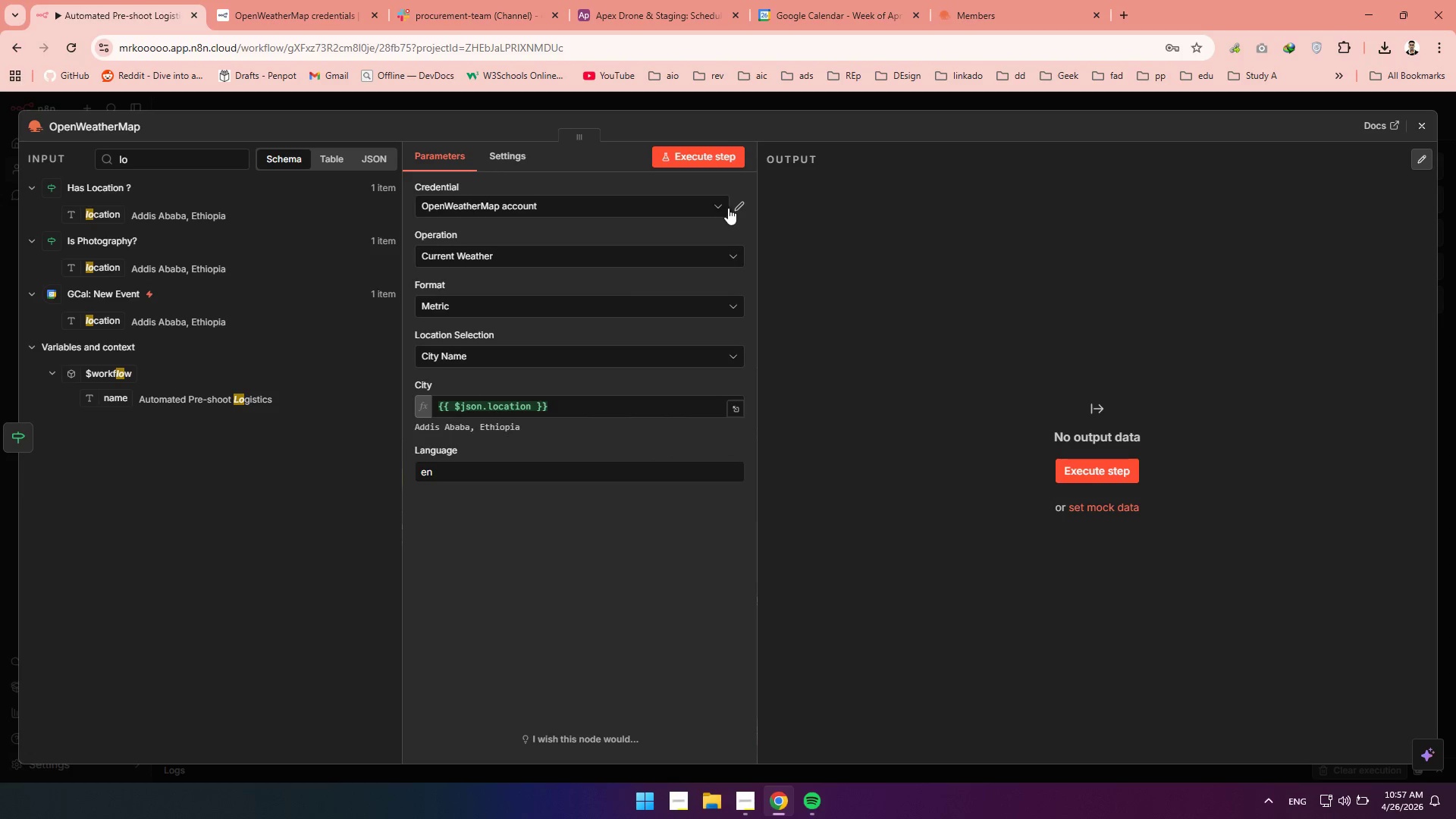 
left_click([741, 203])
 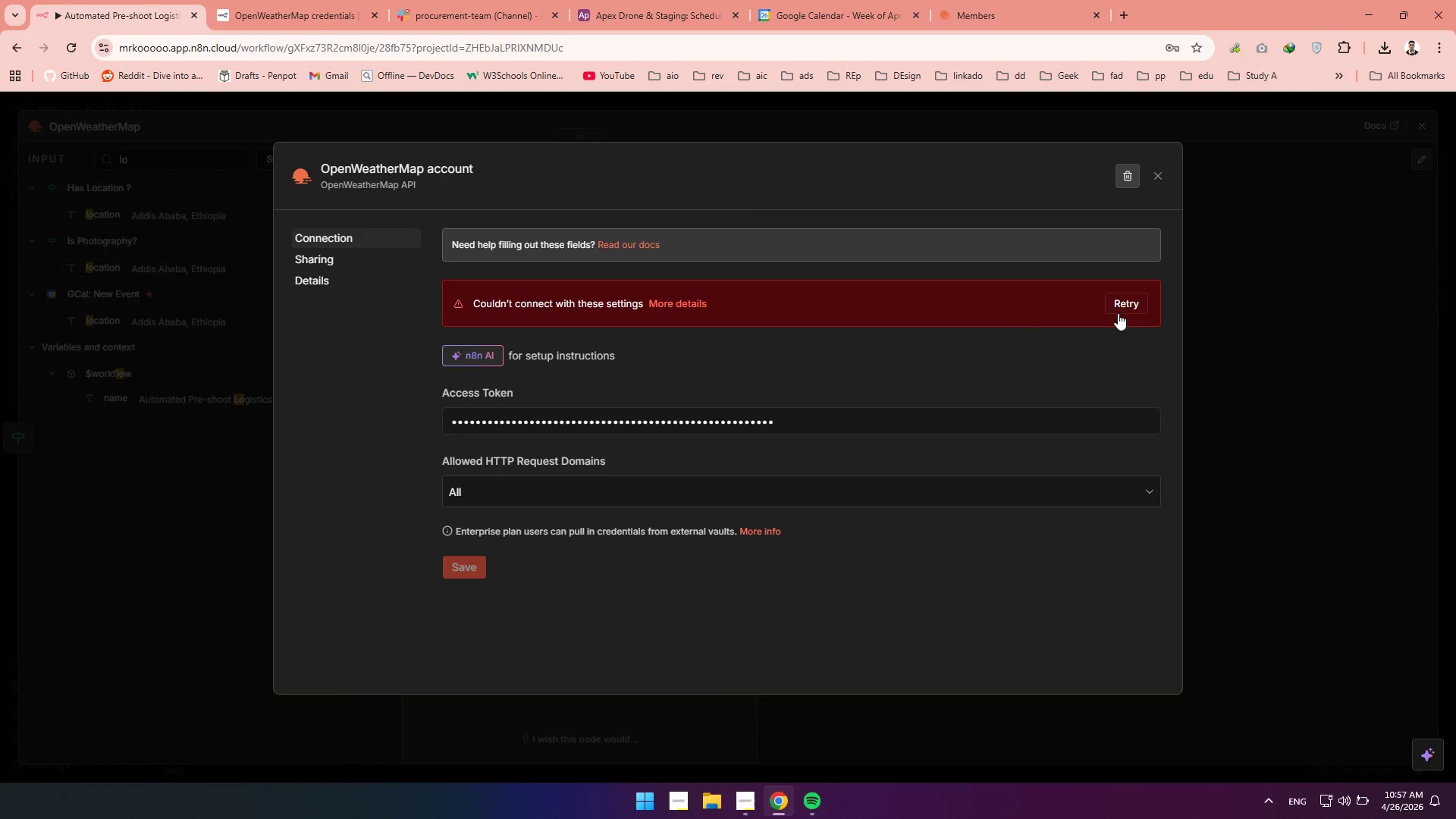 
left_click([1133, 307])
 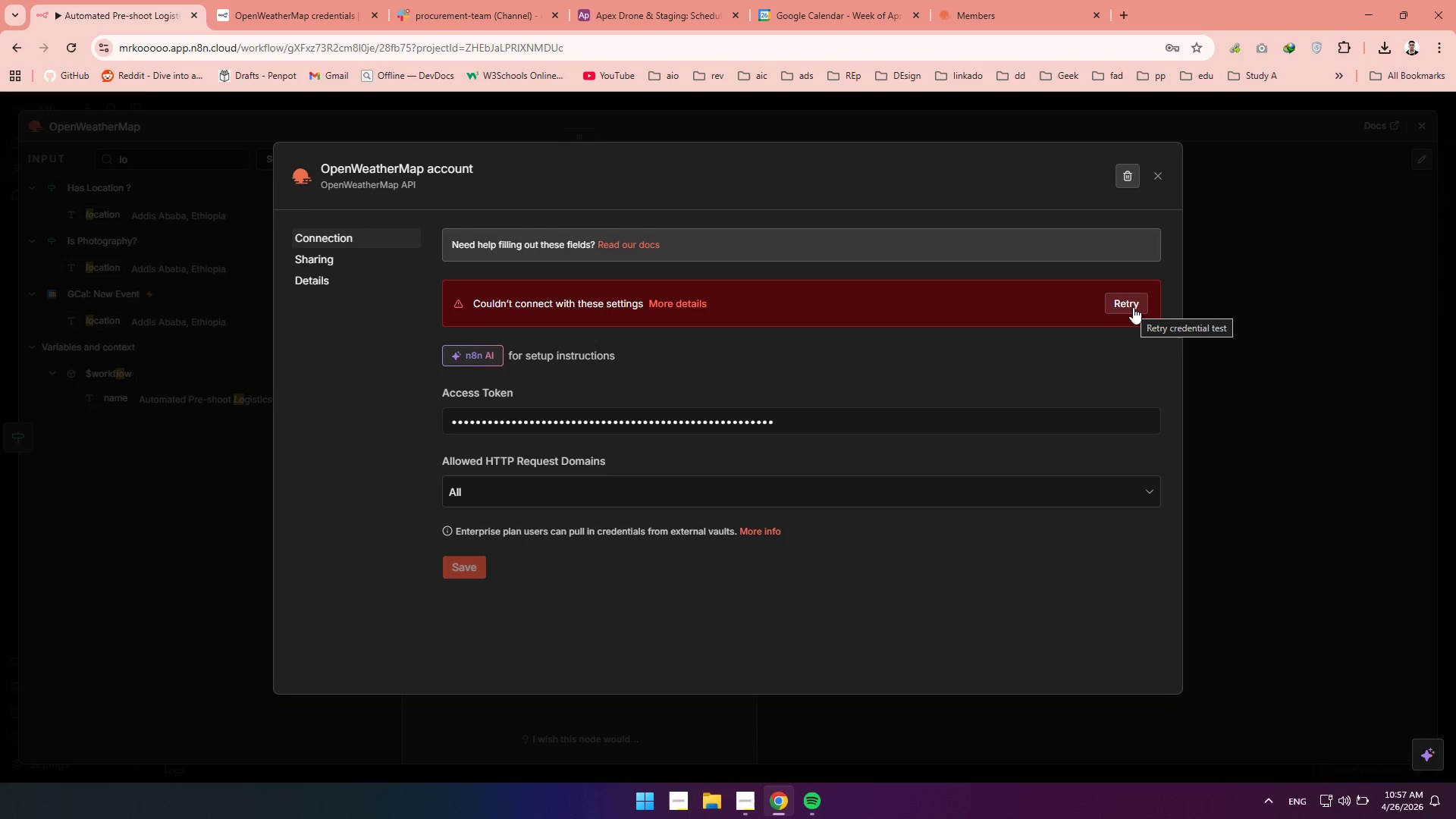 
left_click([1133, 307])
 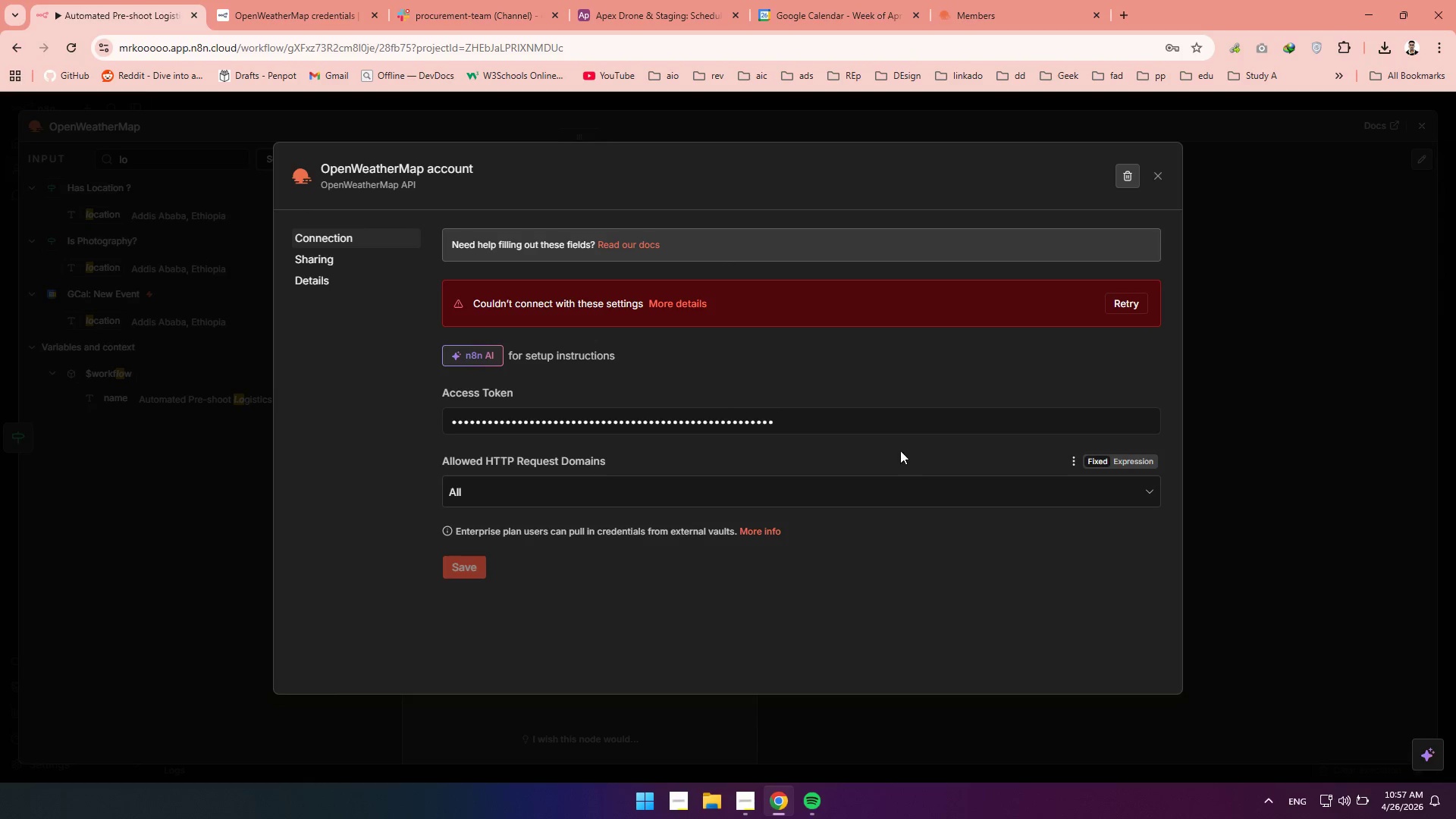 
left_click_drag(start_coordinate=[831, 422], to_coordinate=[310, 416])
 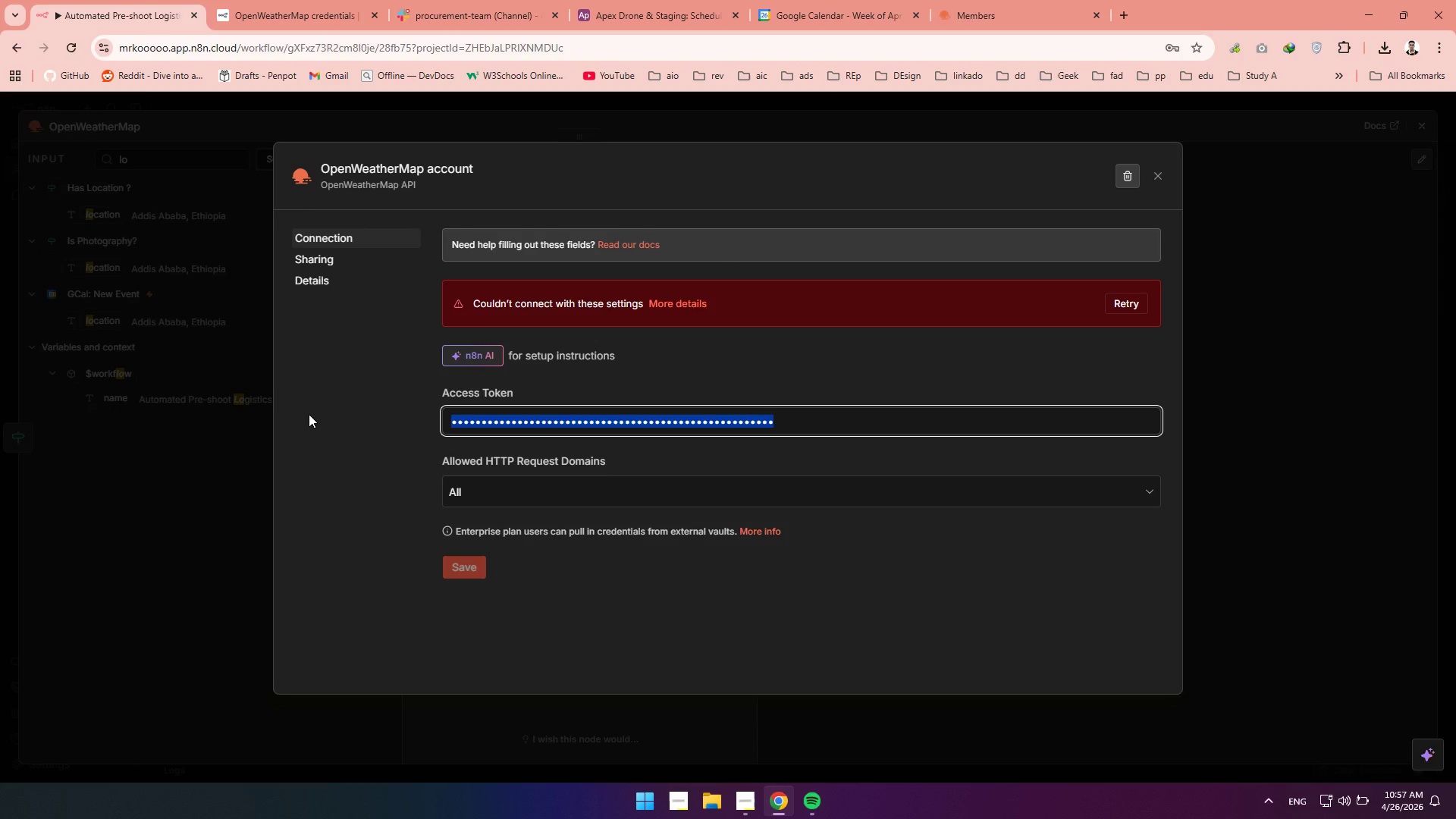 
key(Backspace)
 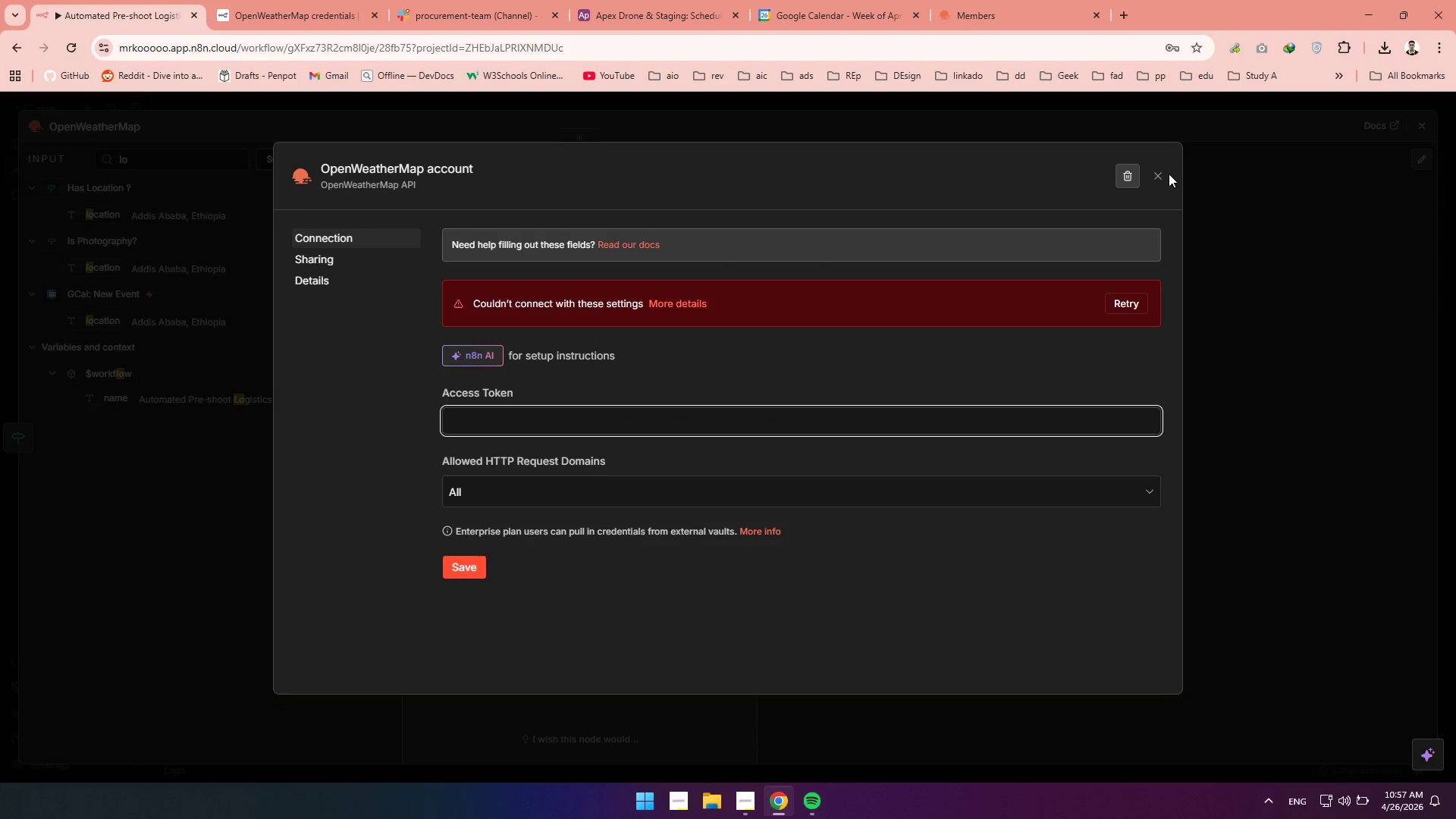 
left_click([1156, 177])
 